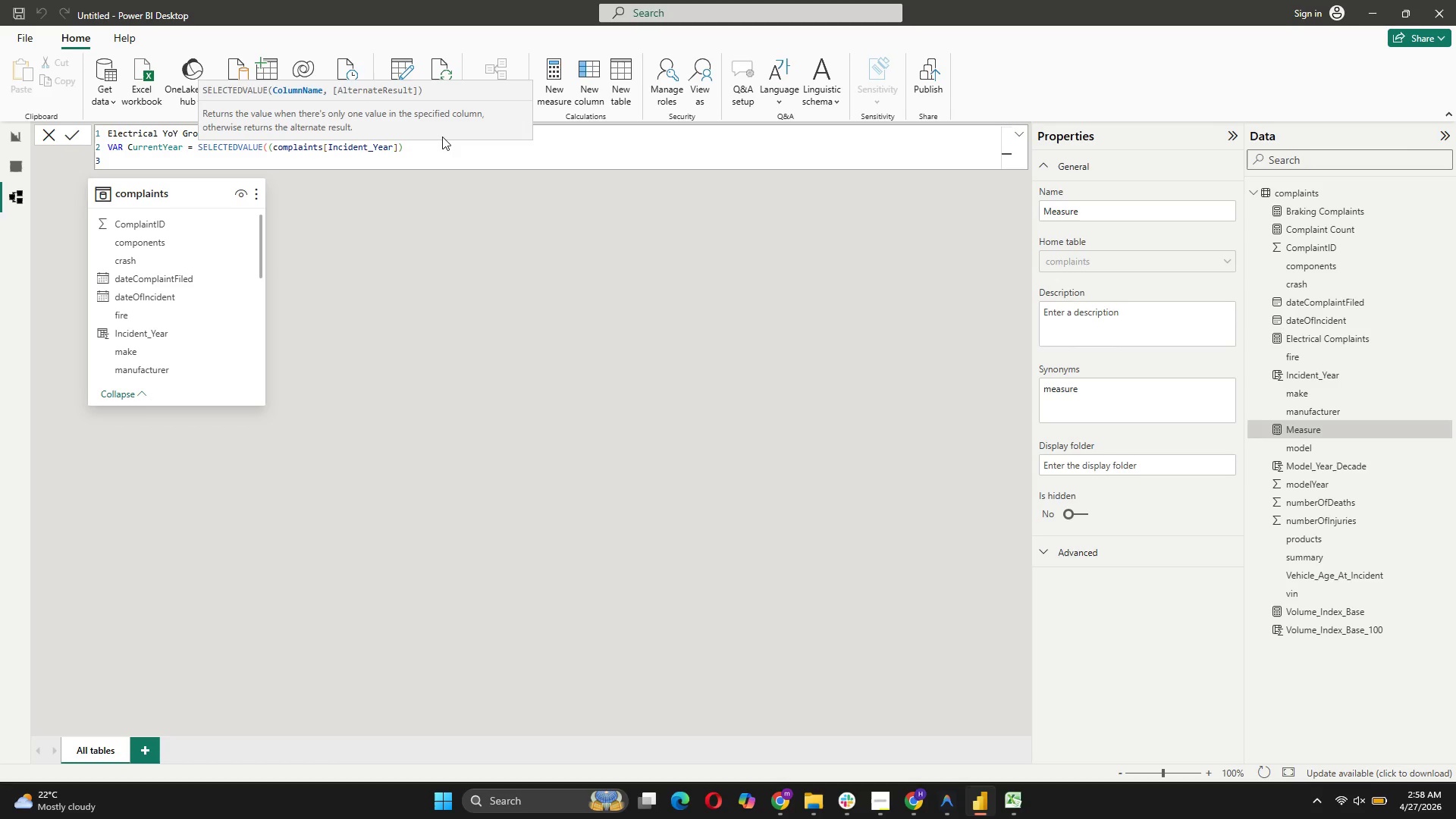 
wait(7.44)
 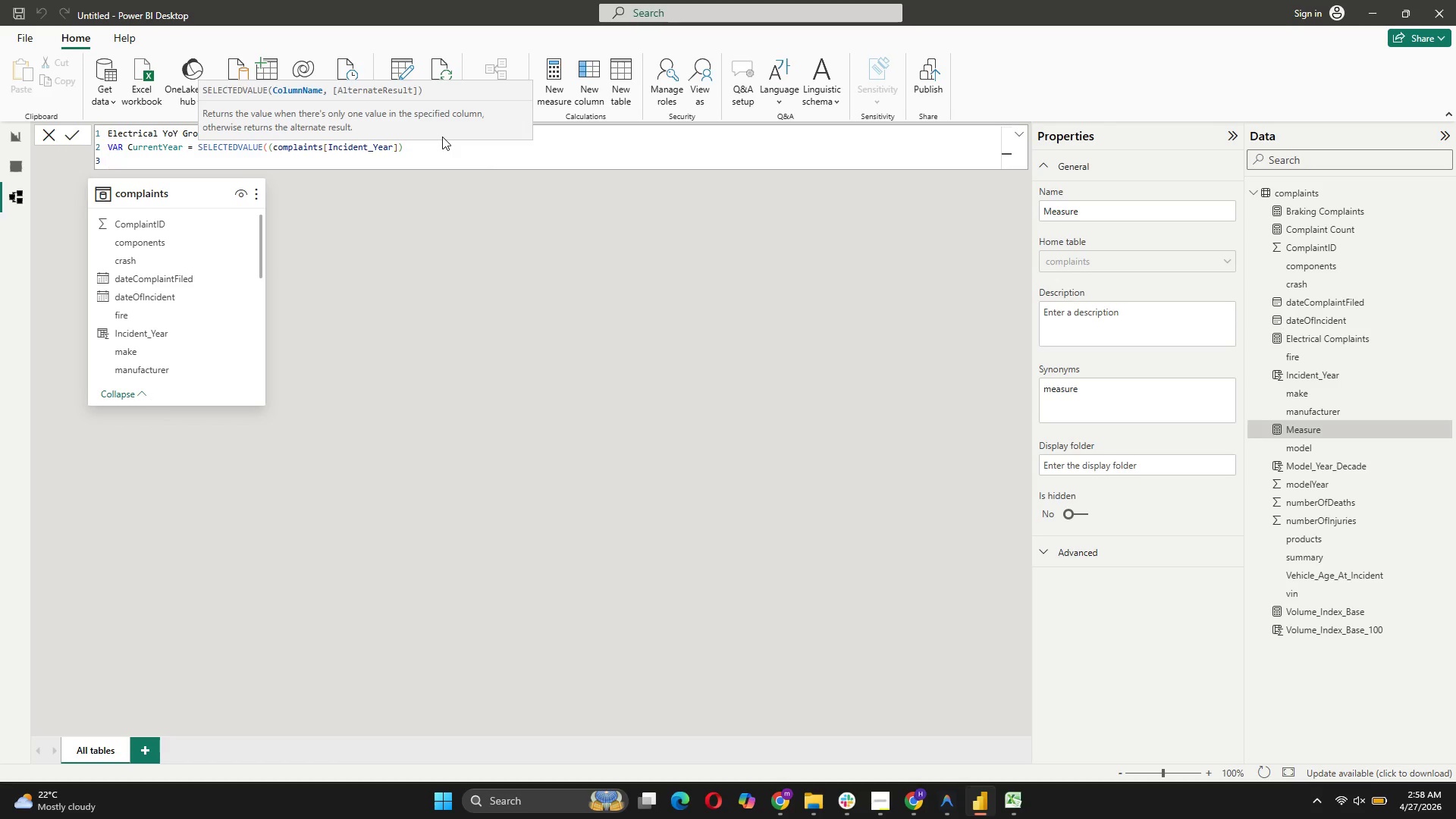 
left_click([266, 143])
 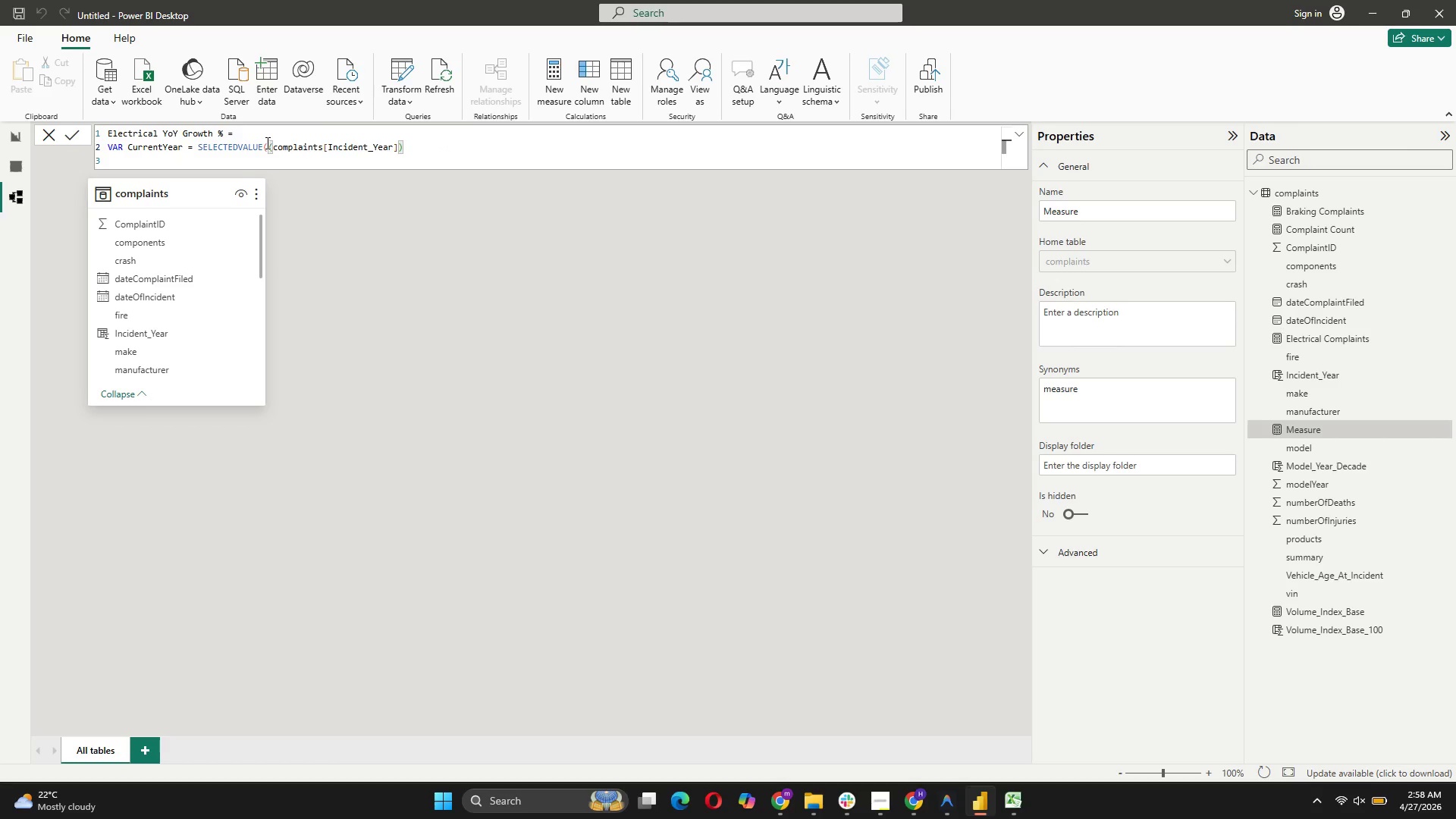 
key(Backspace)
 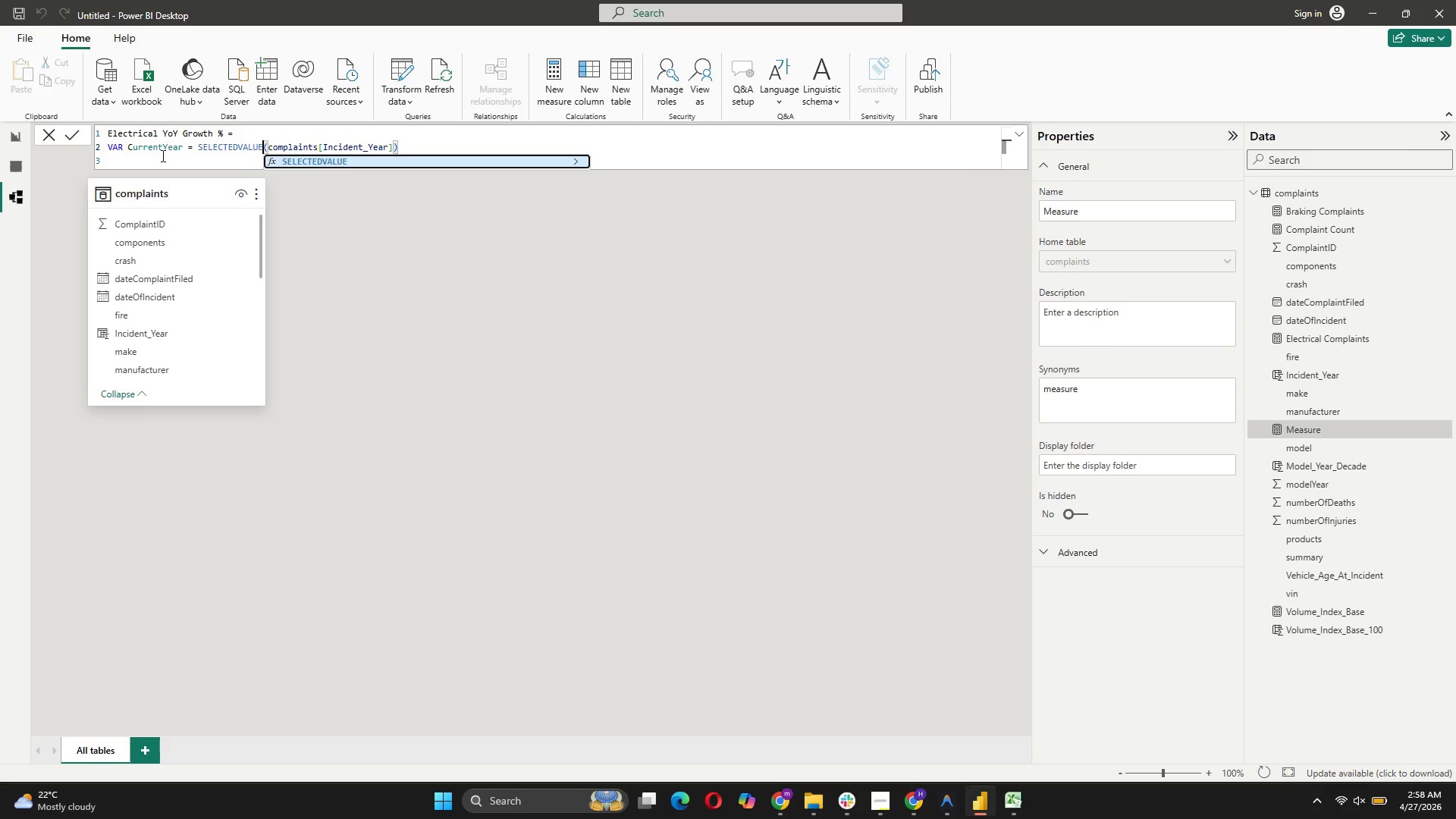 
left_click([158, 163])
 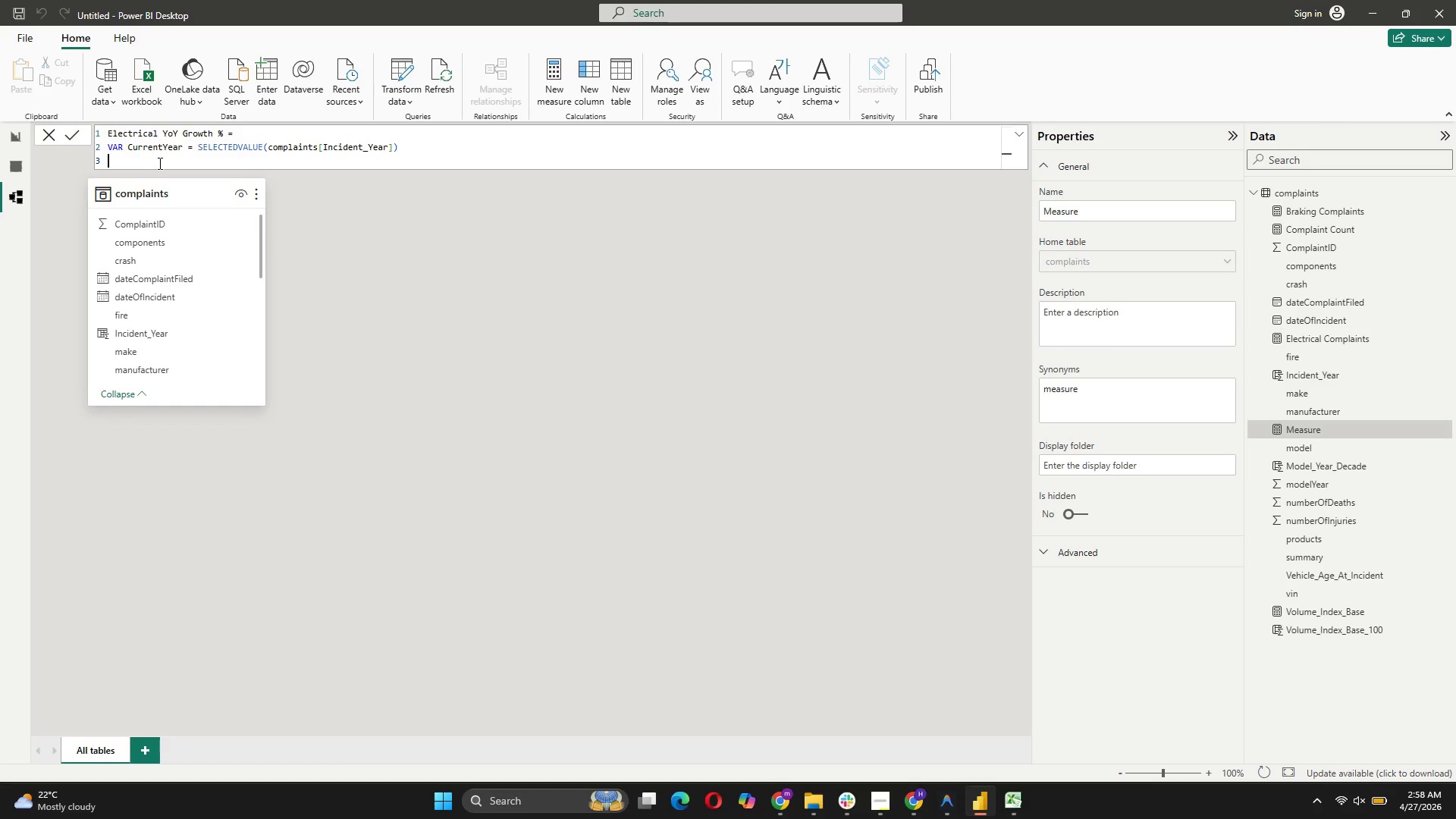 
type(VAR Current )
key(Backspace)
type(COUNT)
key(Backspace)
key(Backspace)
key(Backspace)
key(Backspace)
type(ount = [)
 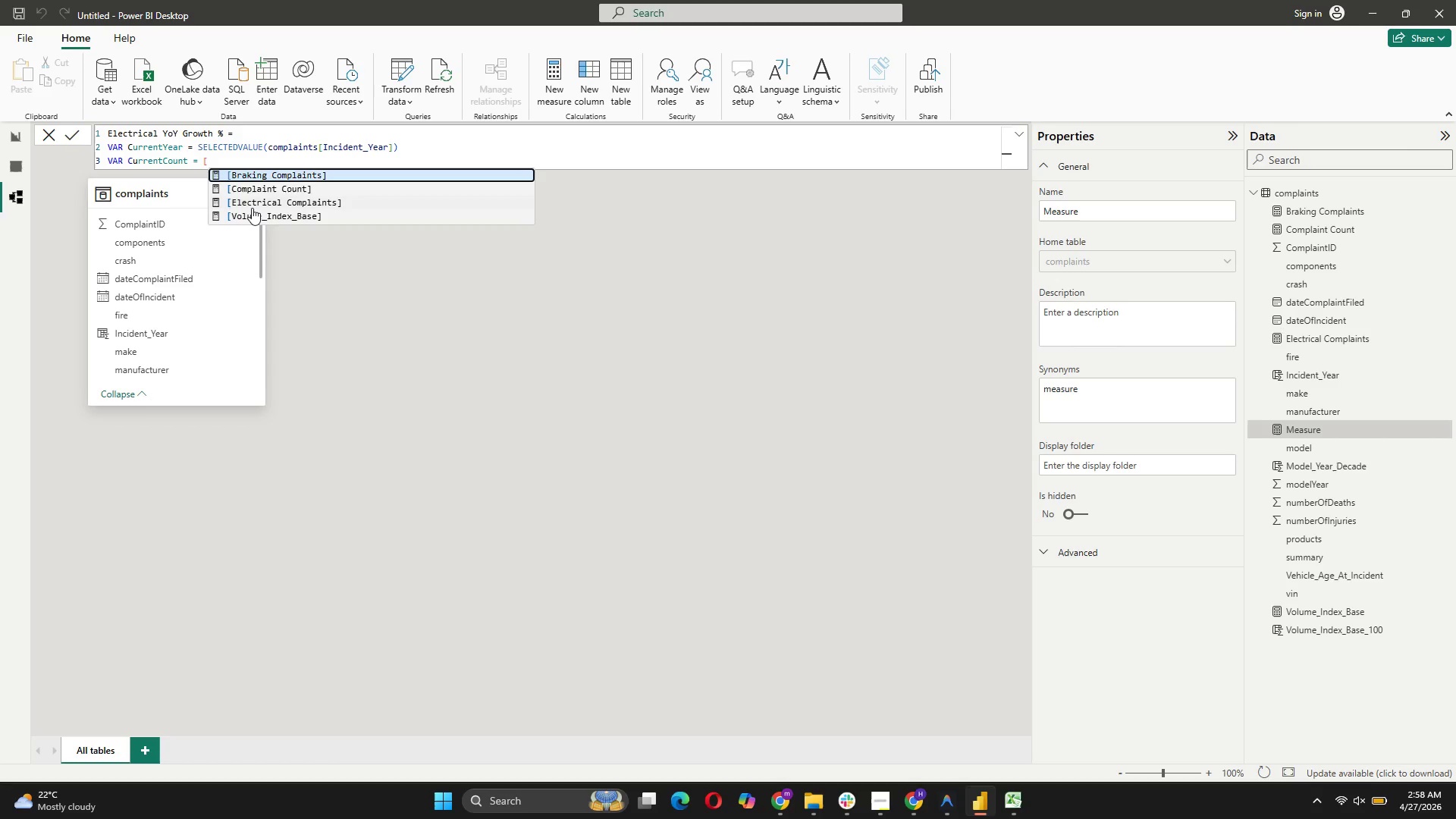 
left_click([252, 207])
 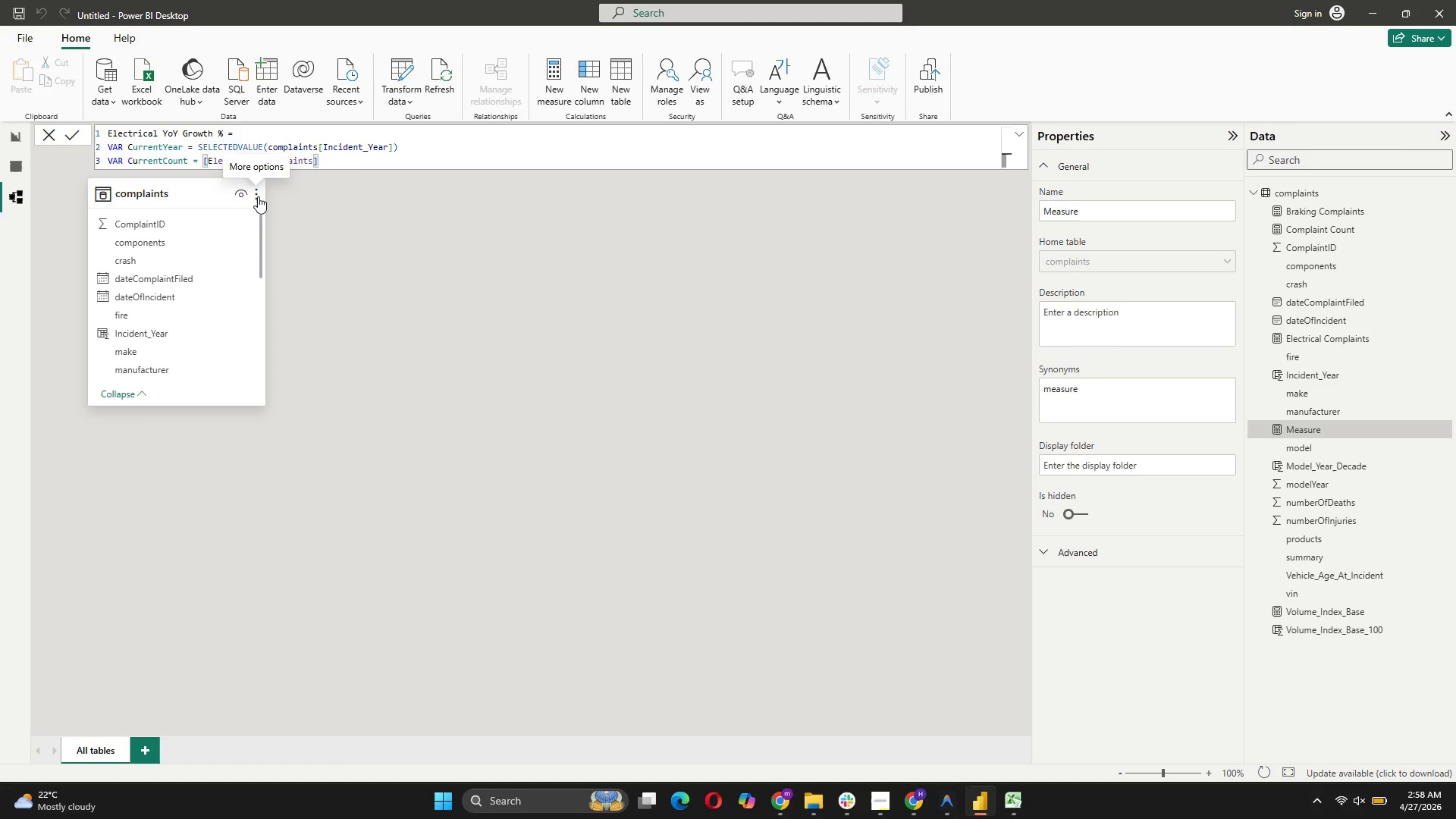 
key(Shift+Enter)
 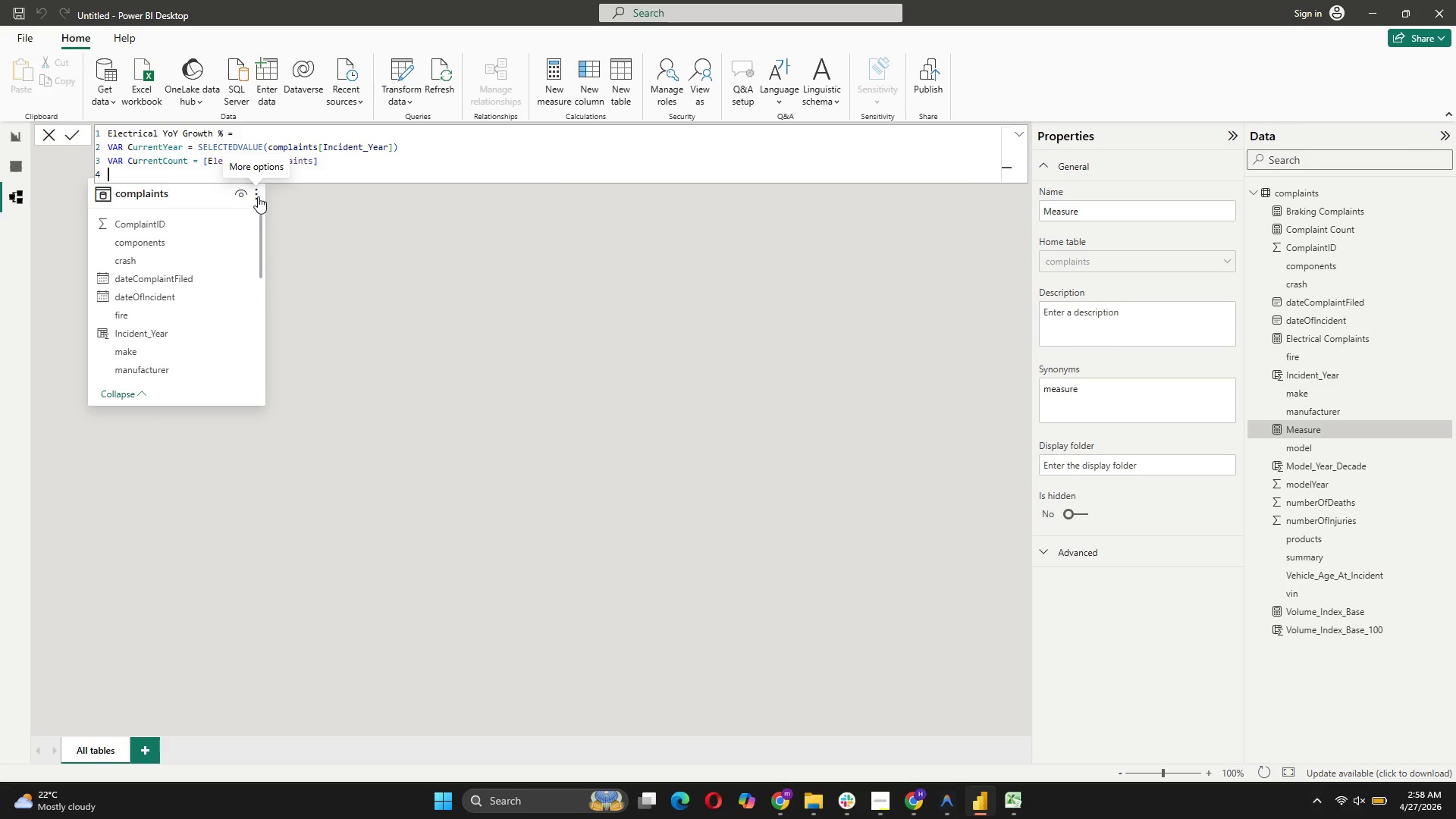 
type(VAR PriorYear = Curre)
 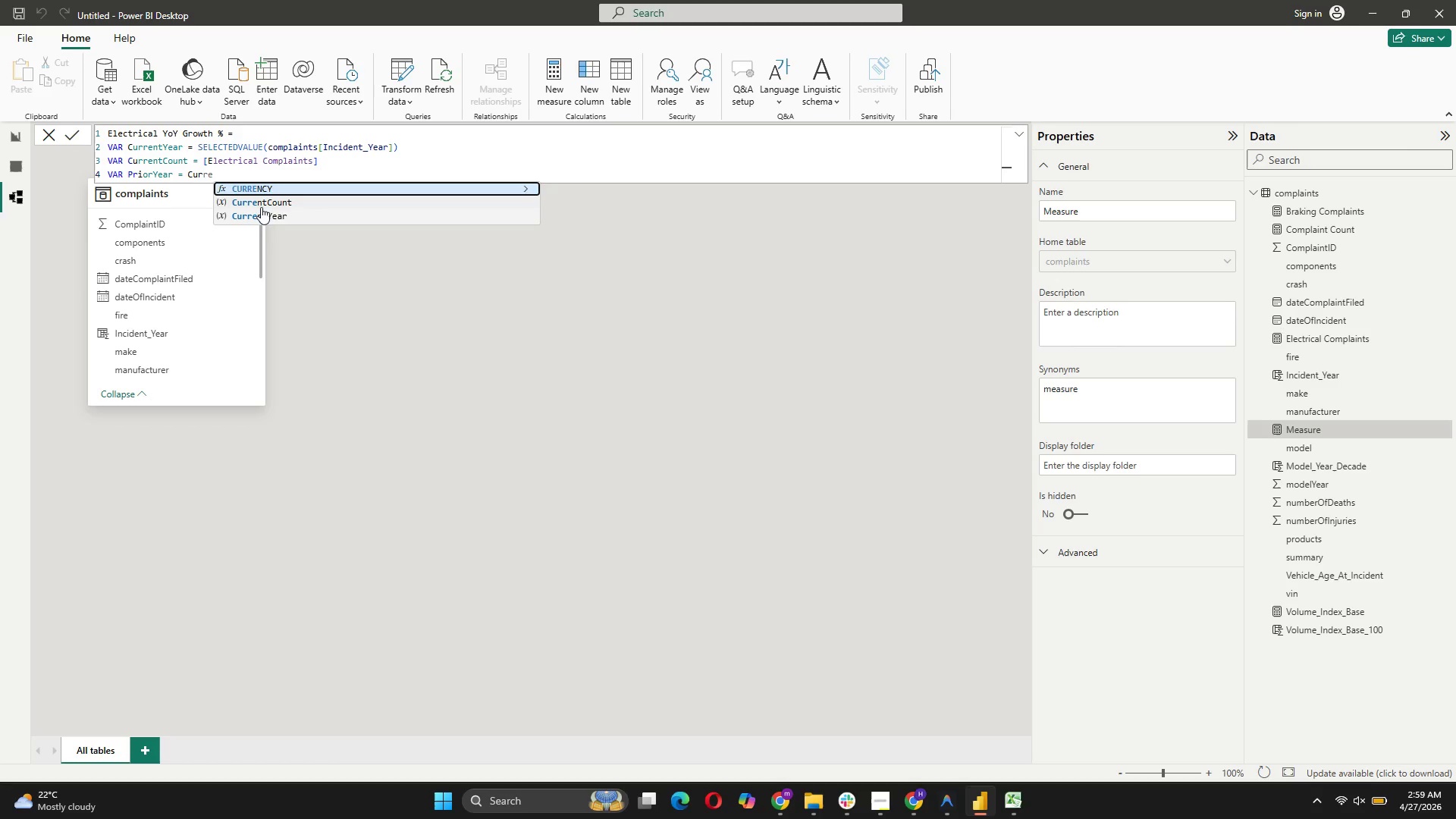 
left_click([259, 215])
 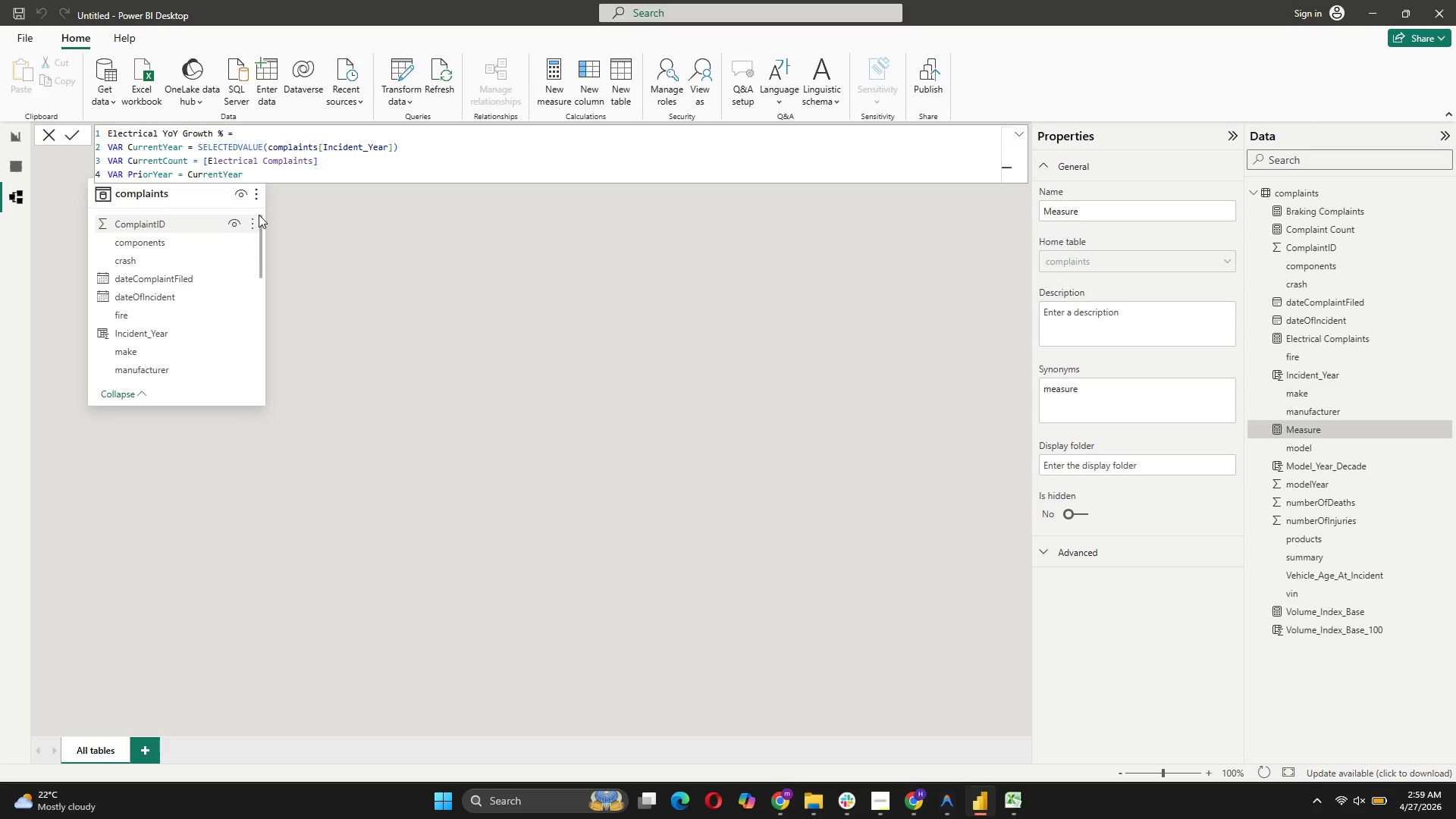 
key(Space)
 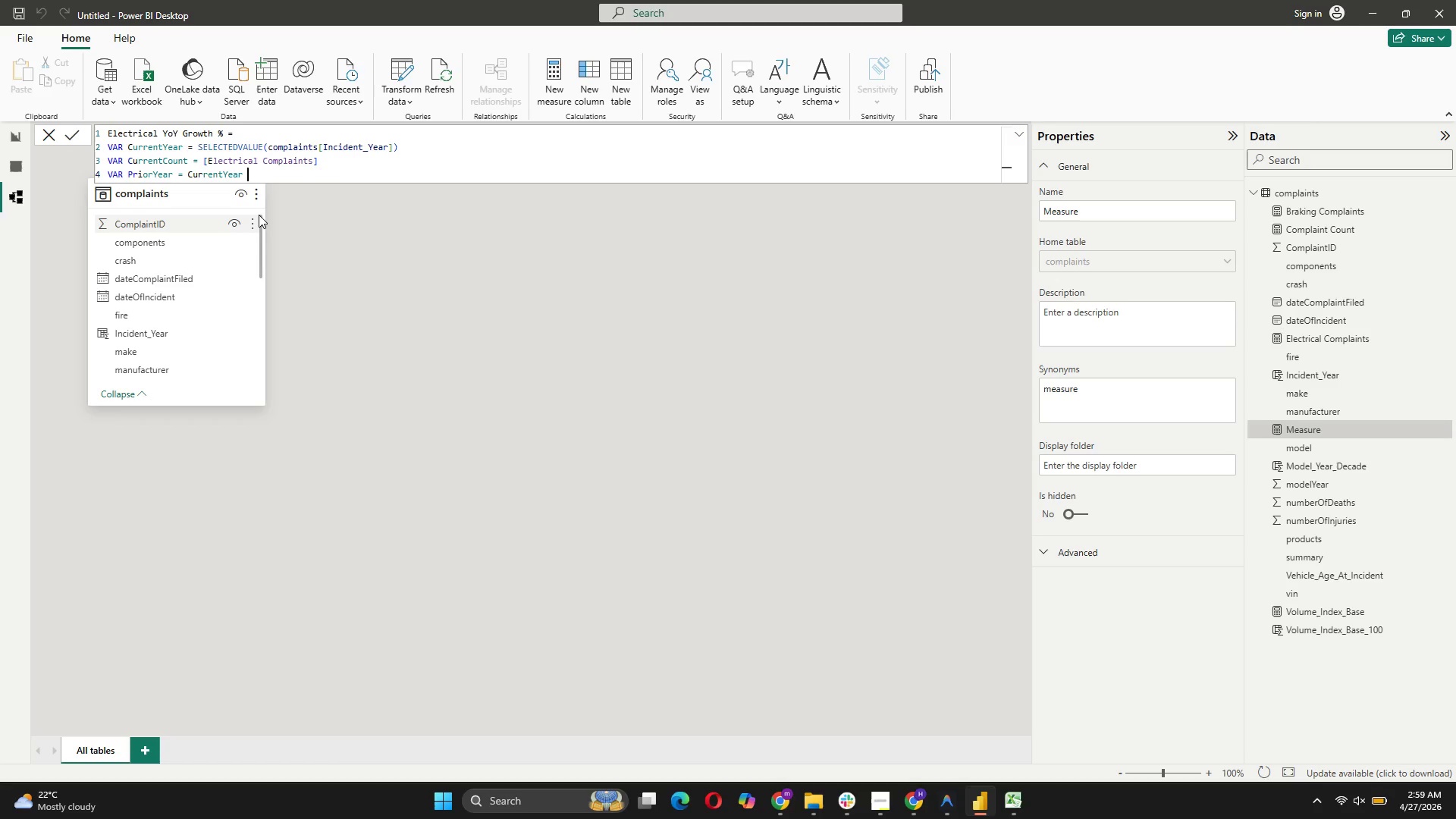 
key(Minus)
 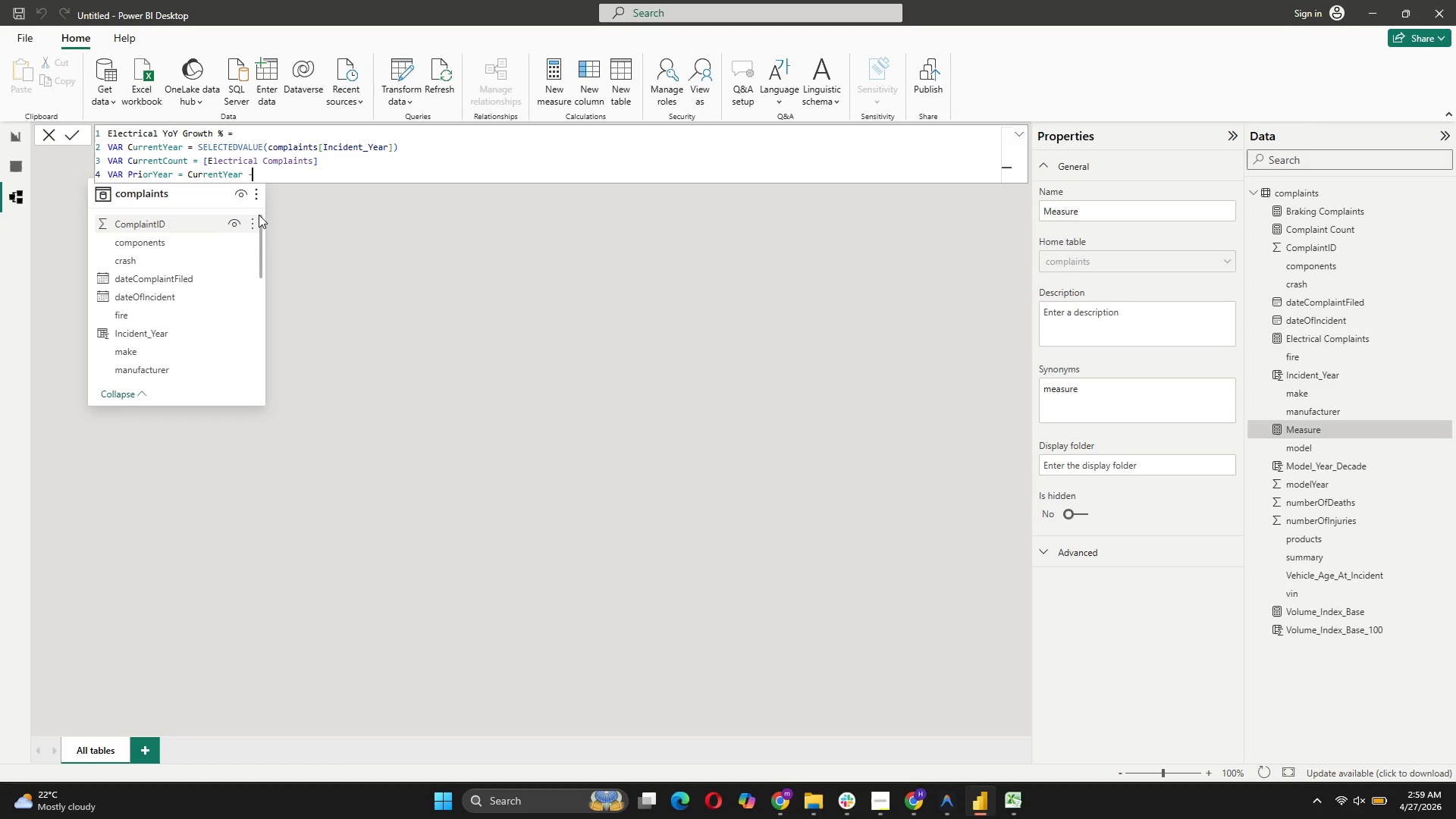 
key(Space)
 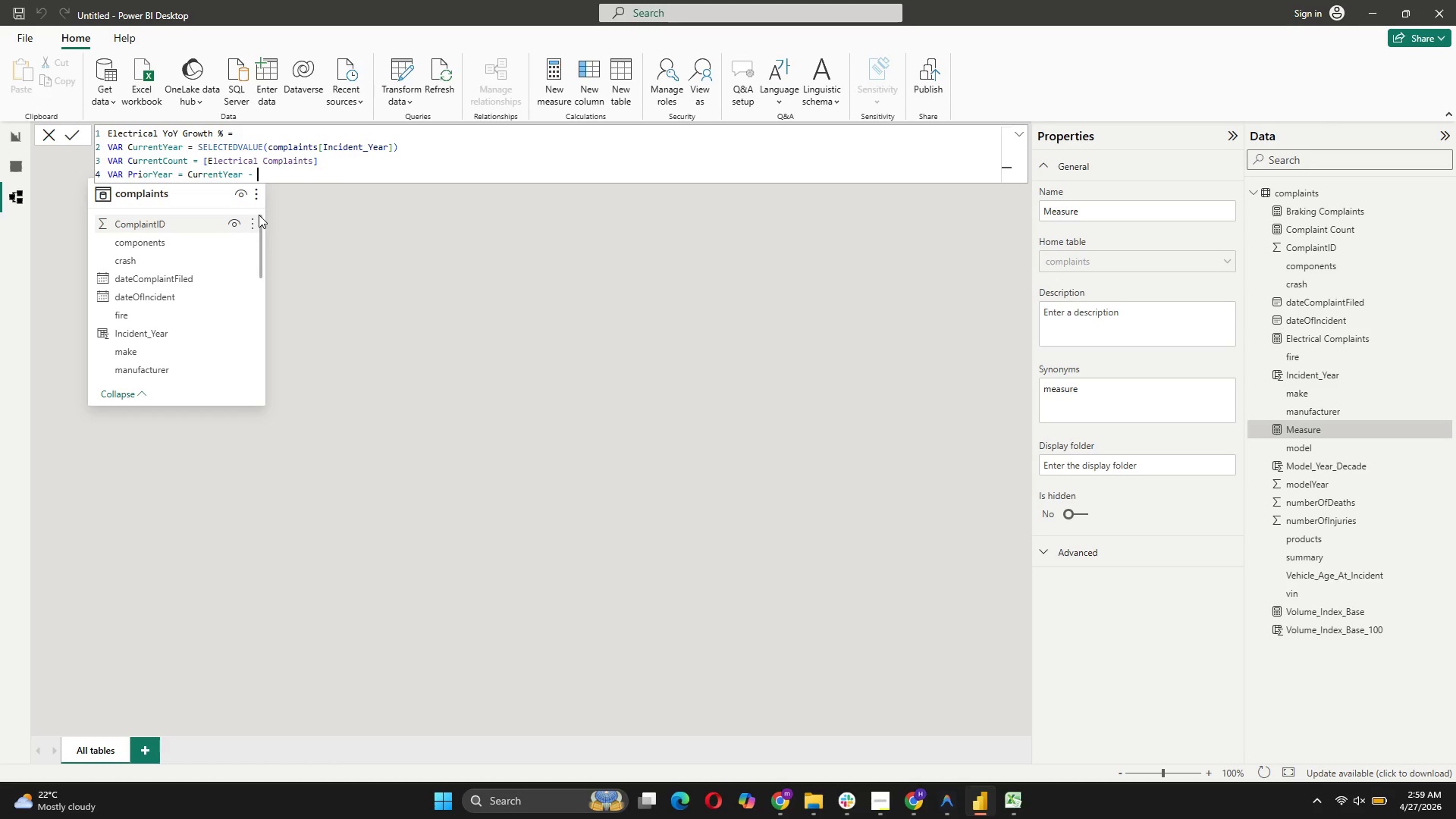 
key(1)
 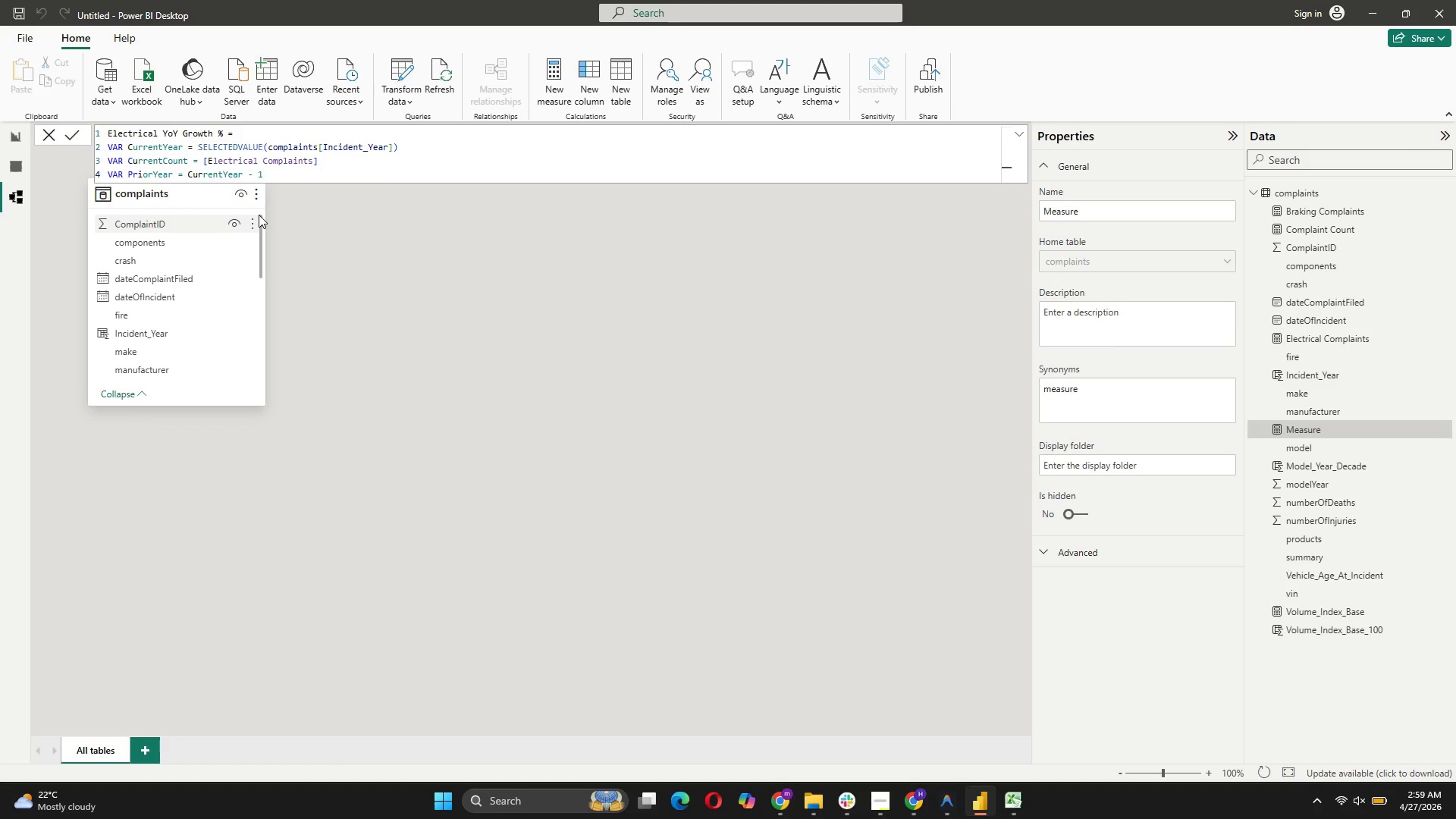 
key(Shift+ShiftRight)
 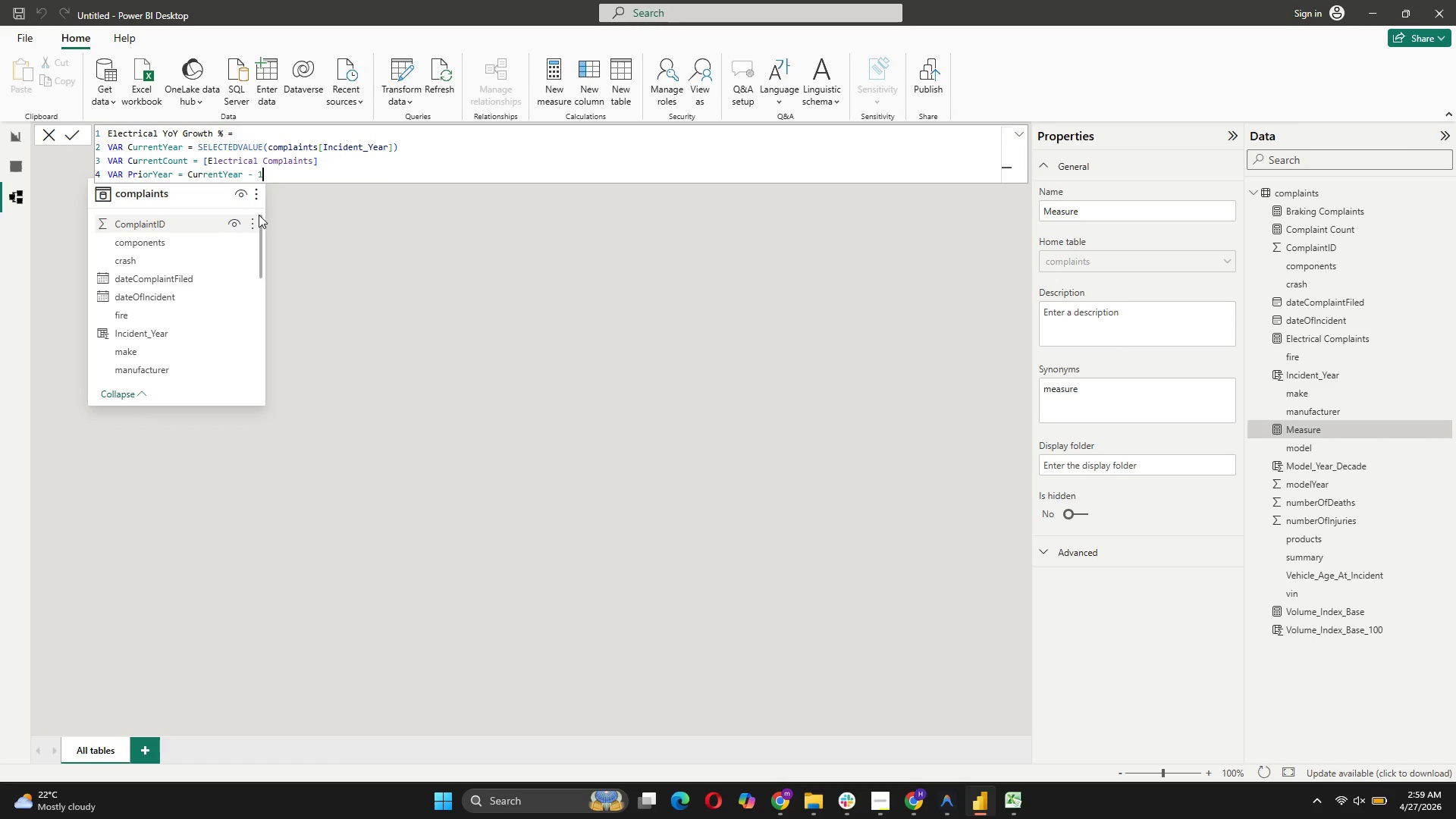 
key(Shift+Enter)
 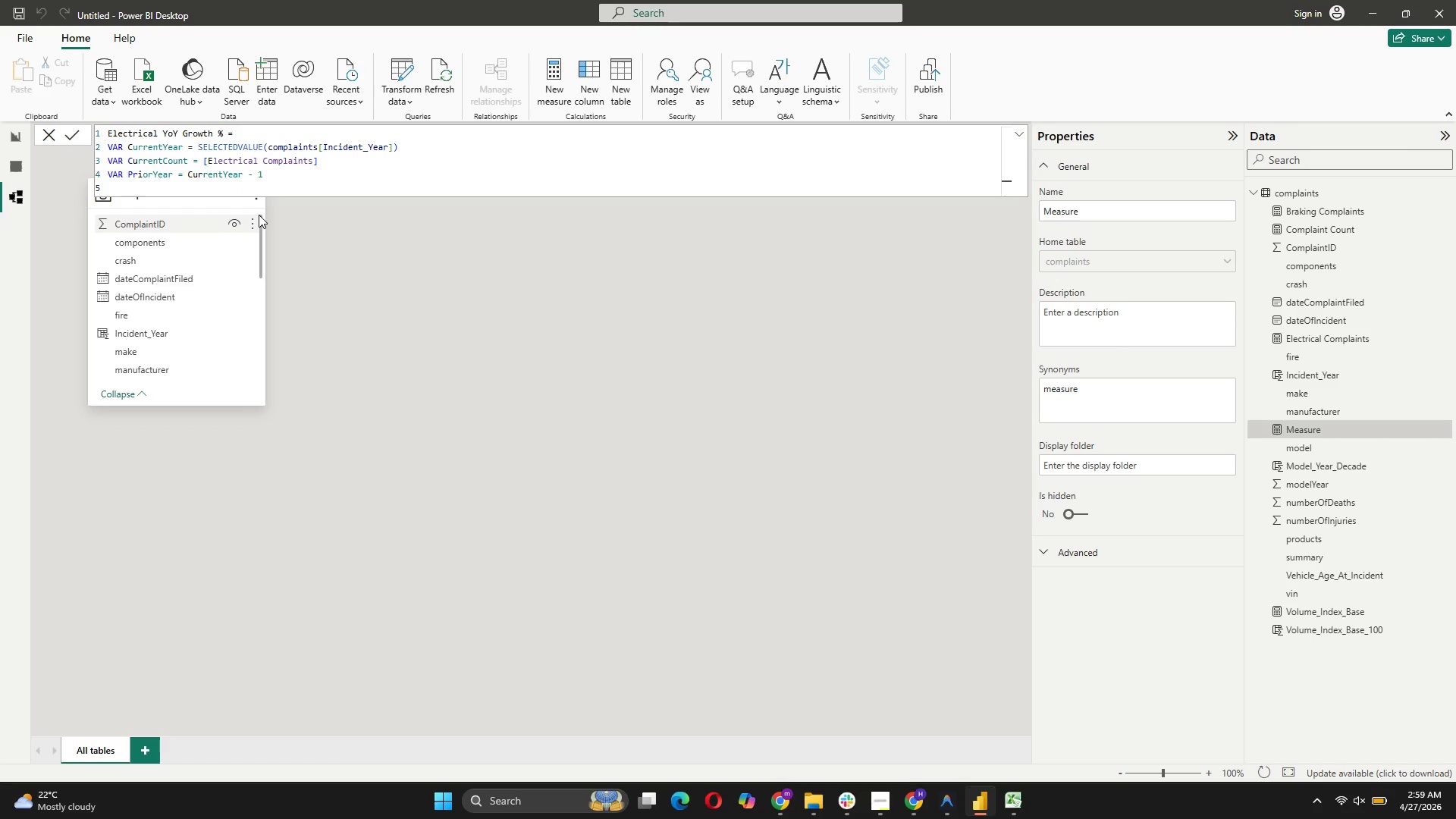 
type(VARPriorCount= )
 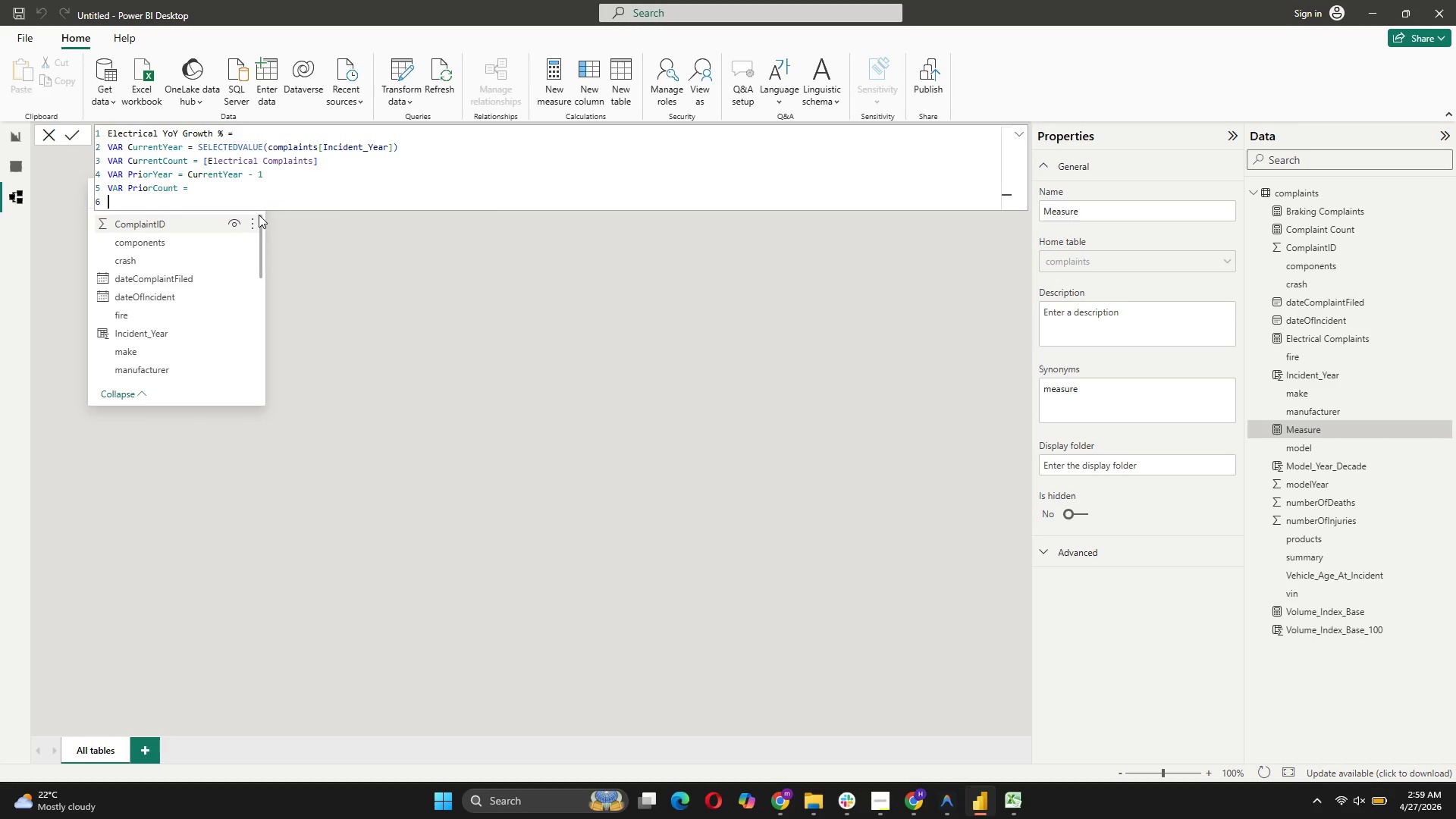 
key(Shift+Enter)
 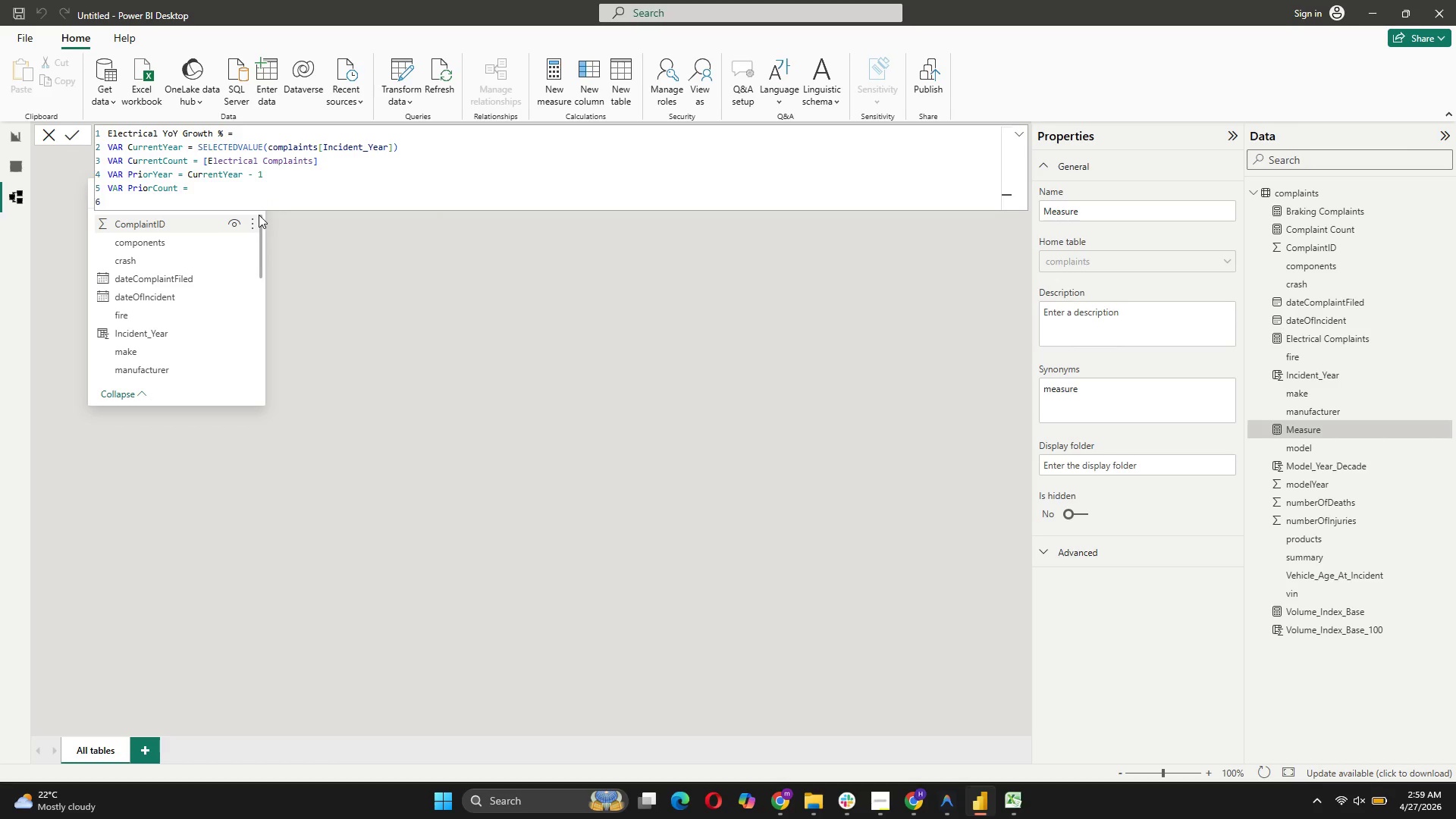 
key(Tab)
type(CALCULATE())
 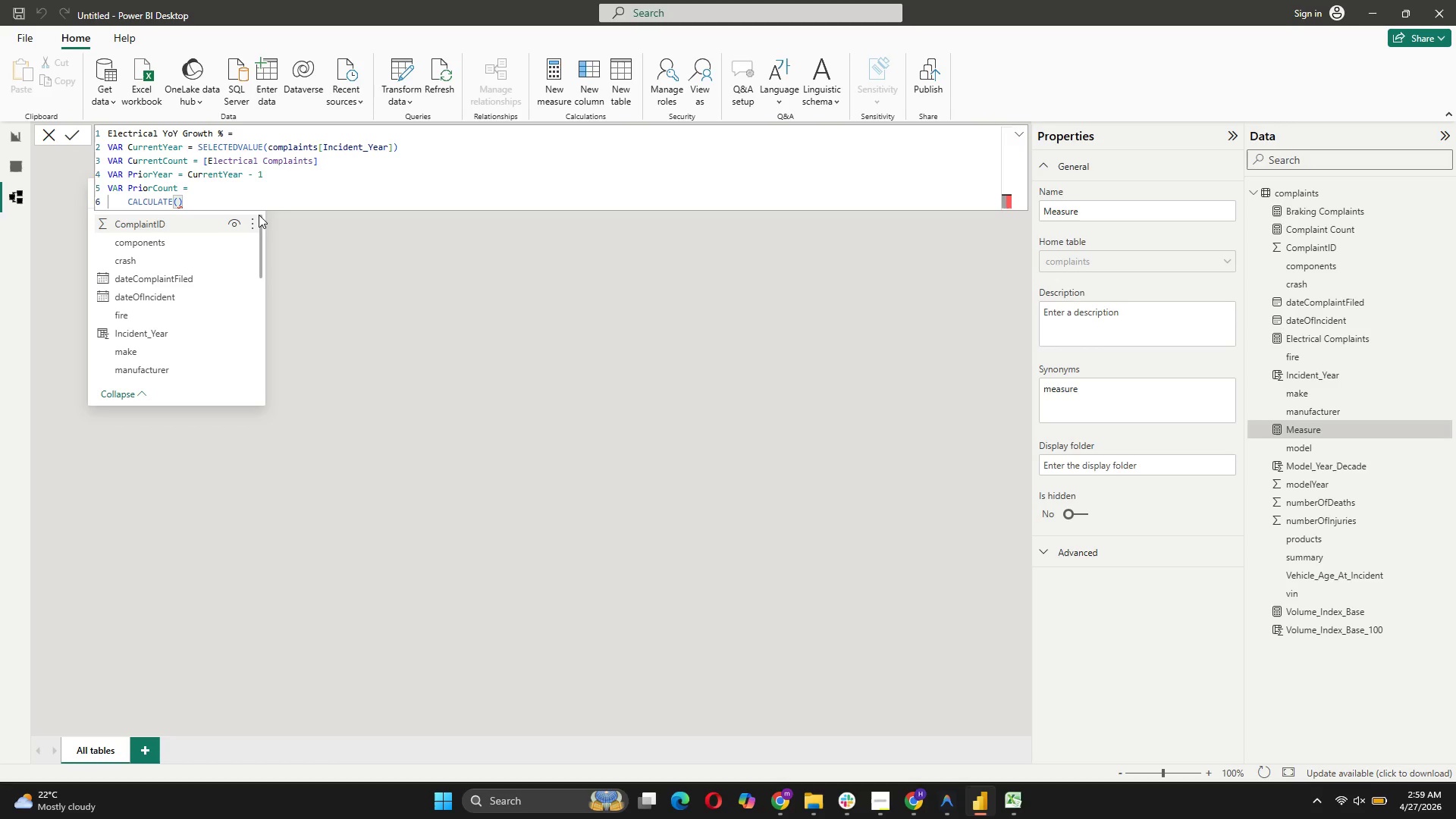 
key(ArrowLeft)
 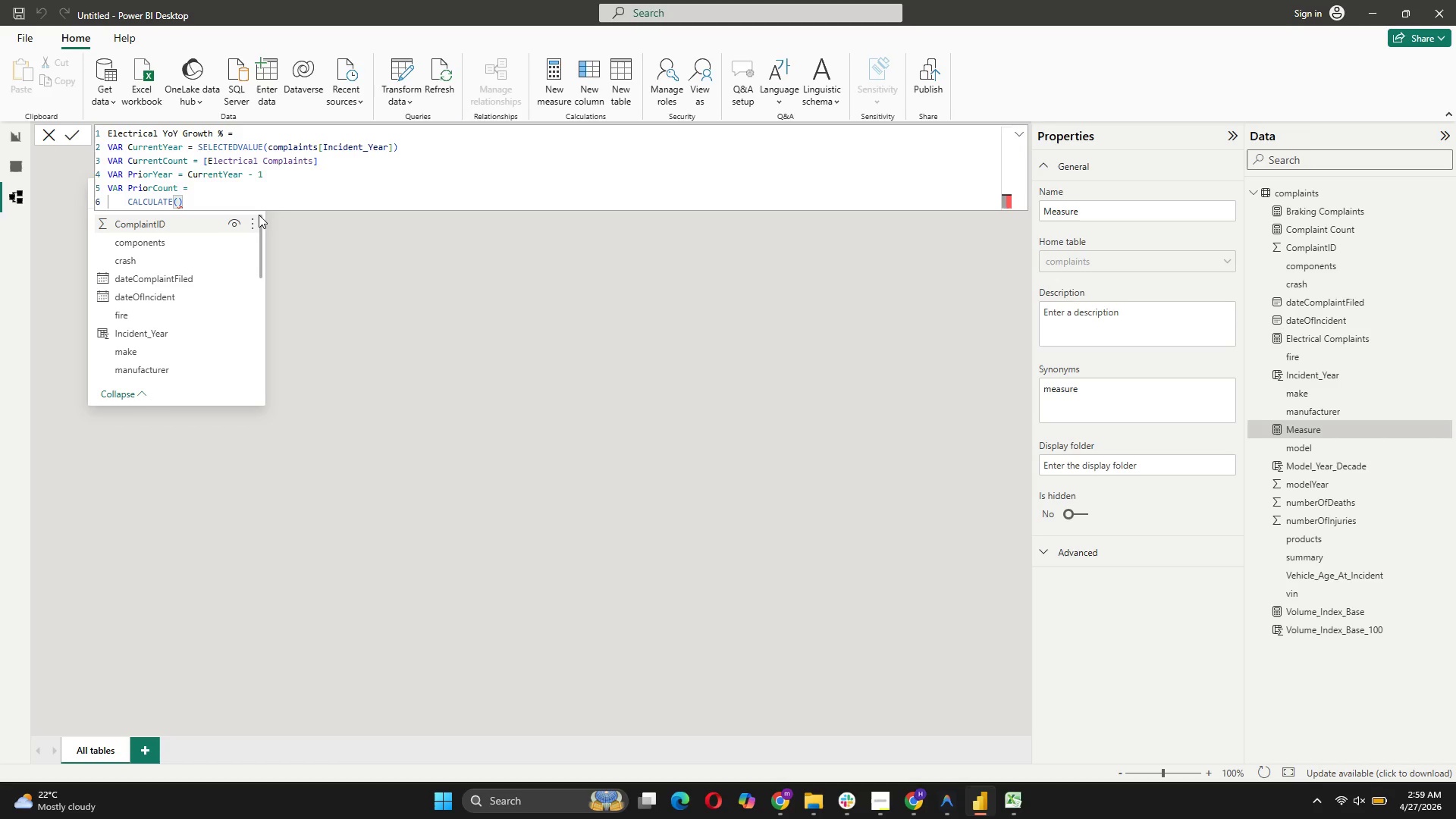 
key(Shift+ShiftRight)
 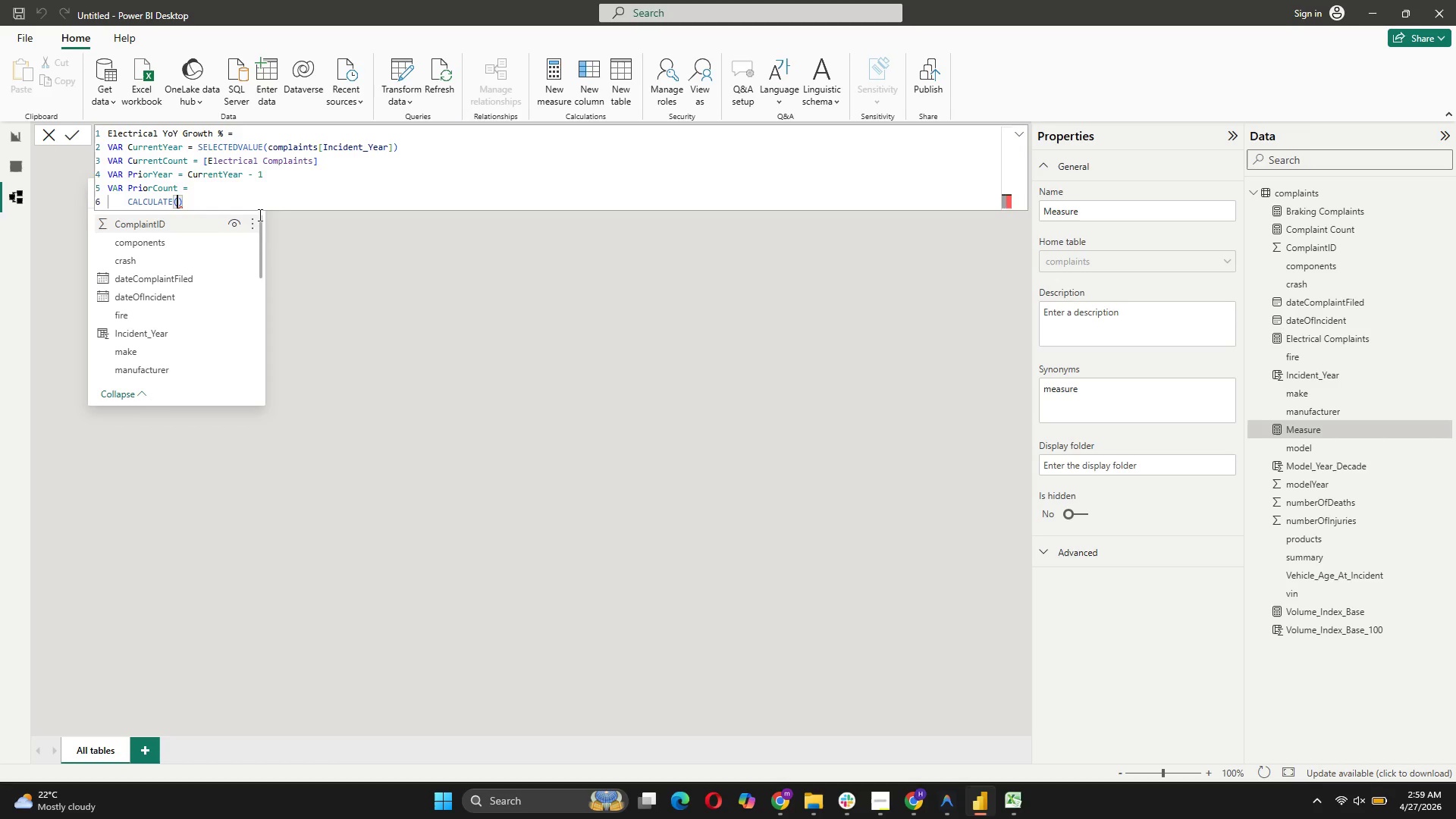 
key(Shift+Enter)
 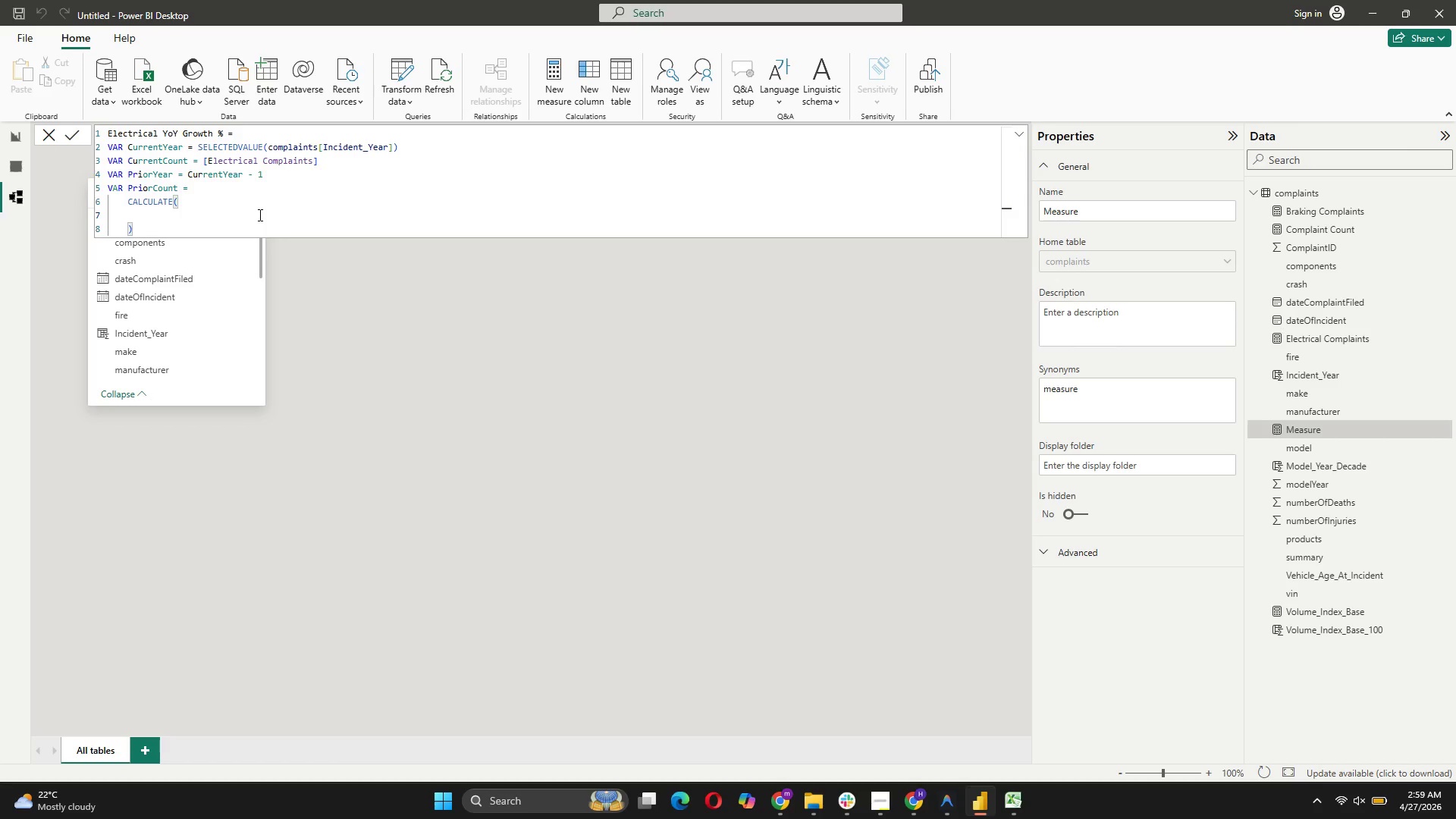 
key(BracketLeft)
 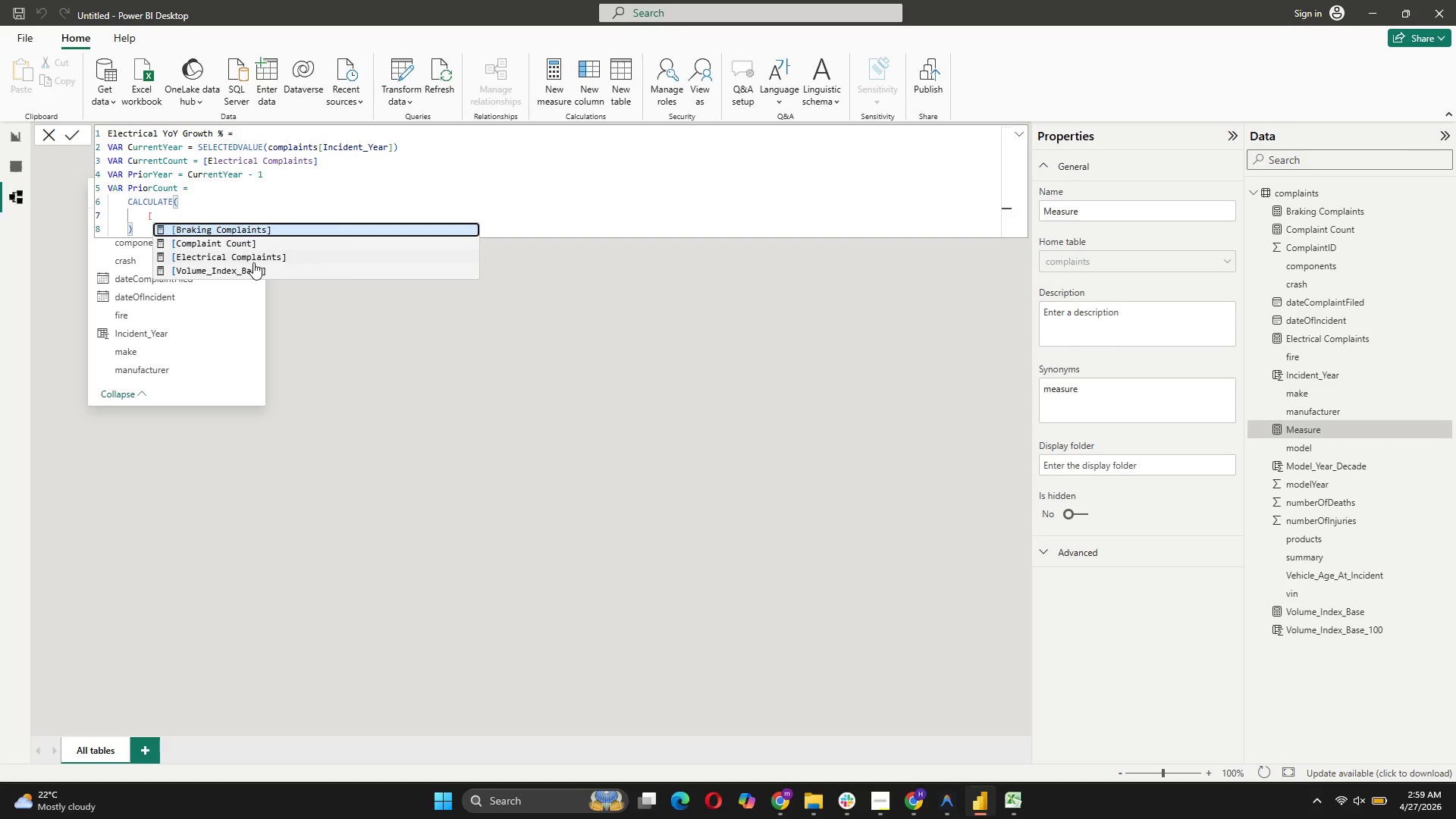 
left_click([253, 262])
 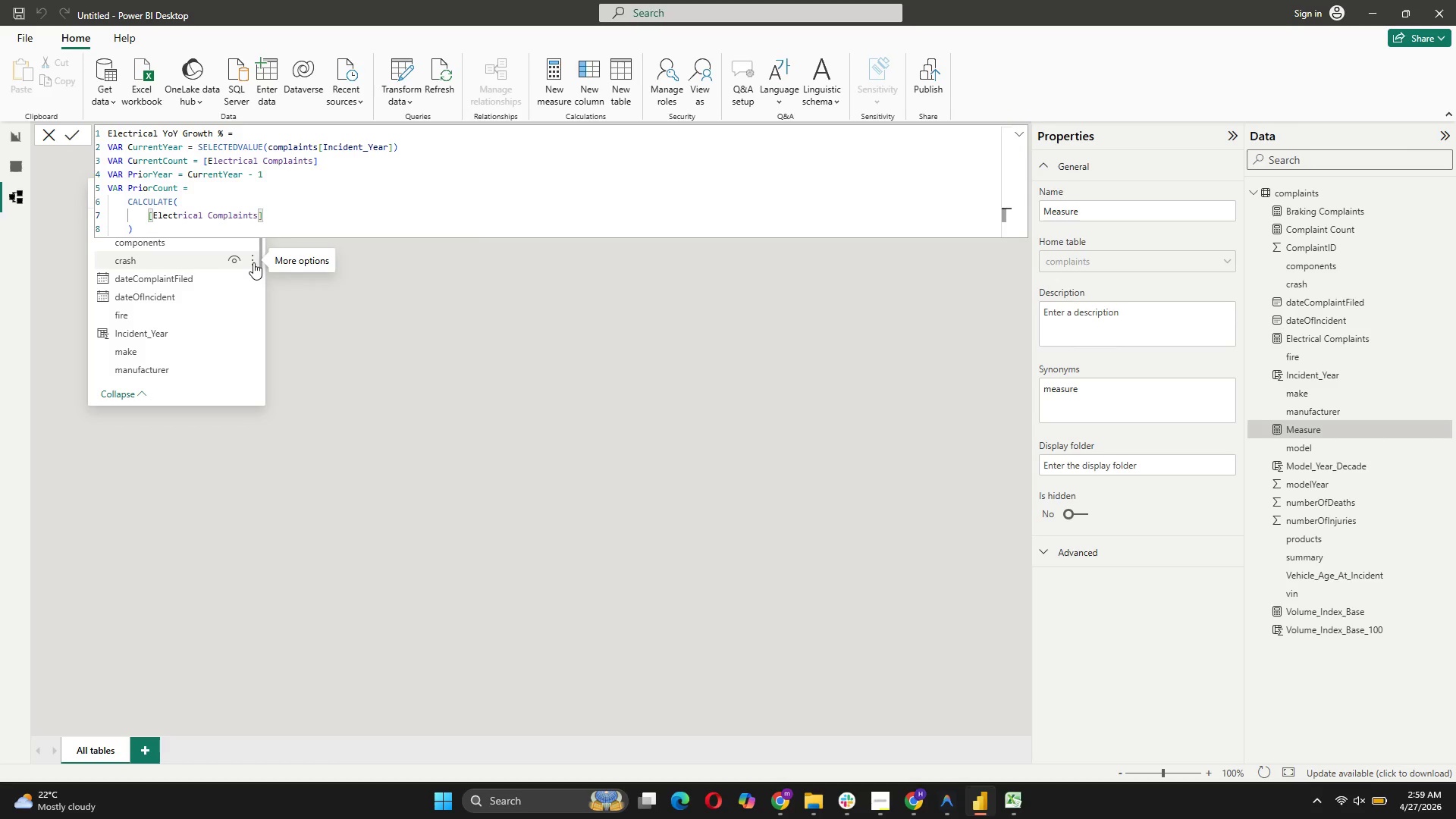 
key(Comma)
 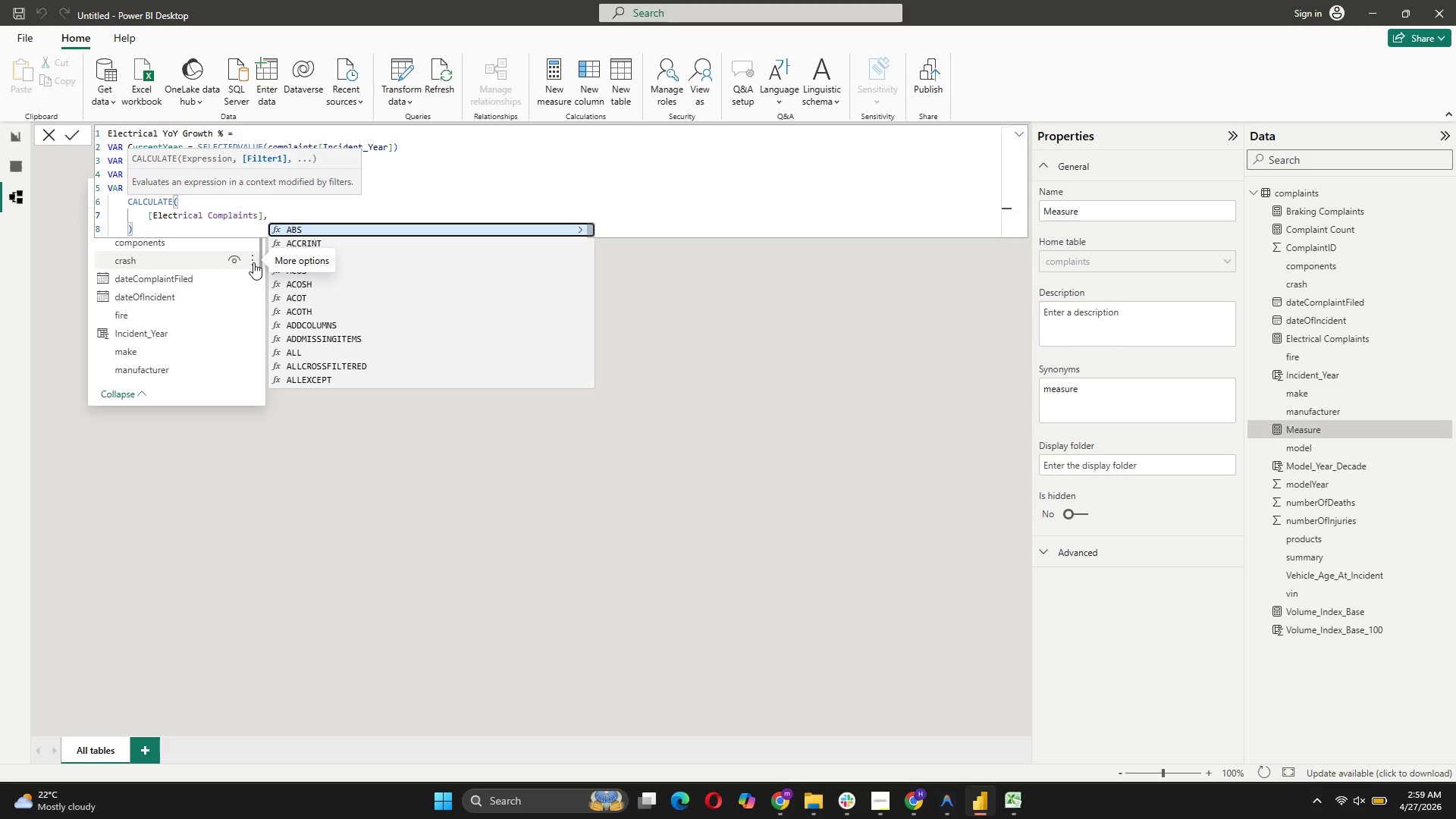 
key(Shift+ShiftRight)
 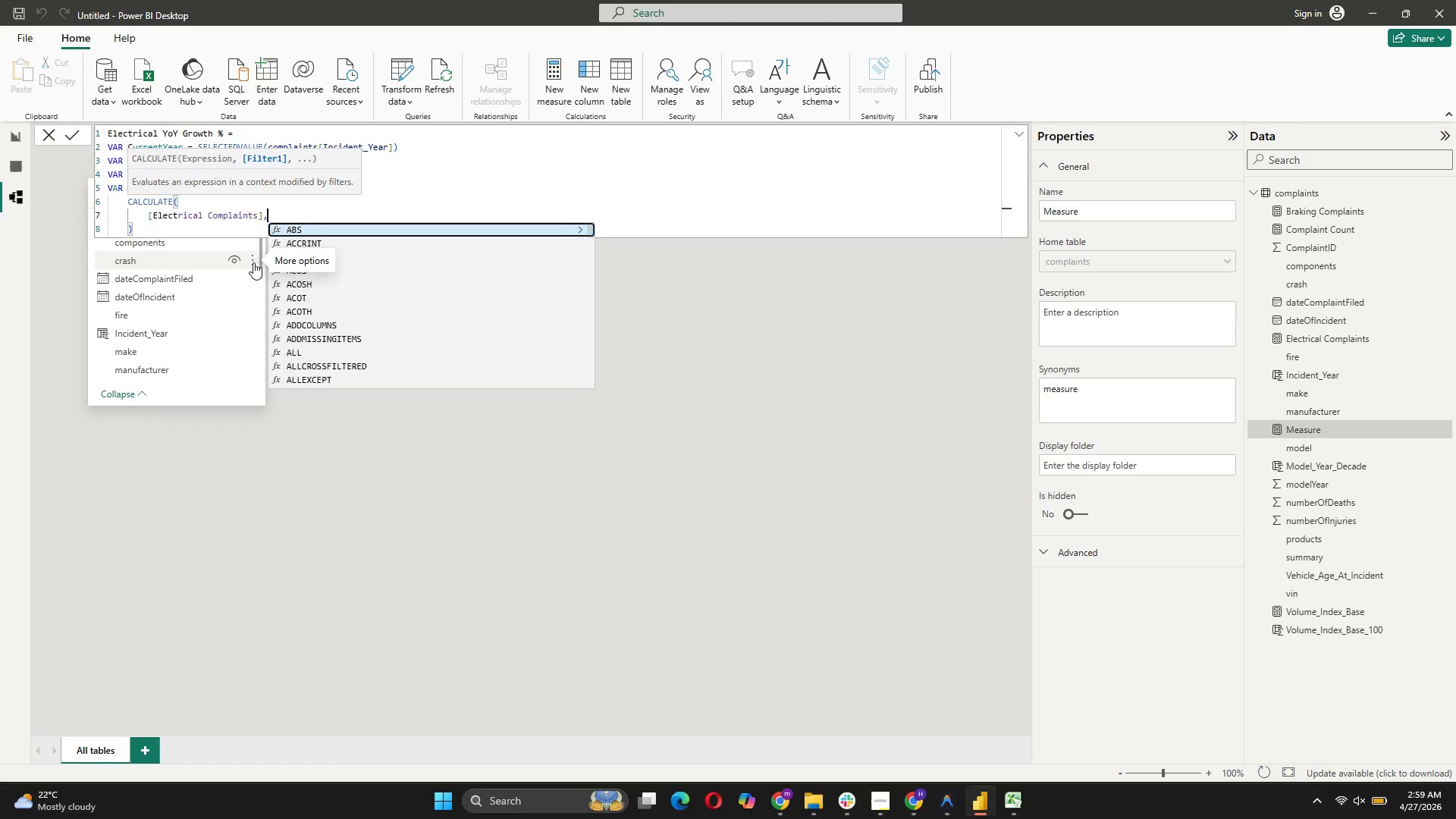 
key(Shift+Enter)
 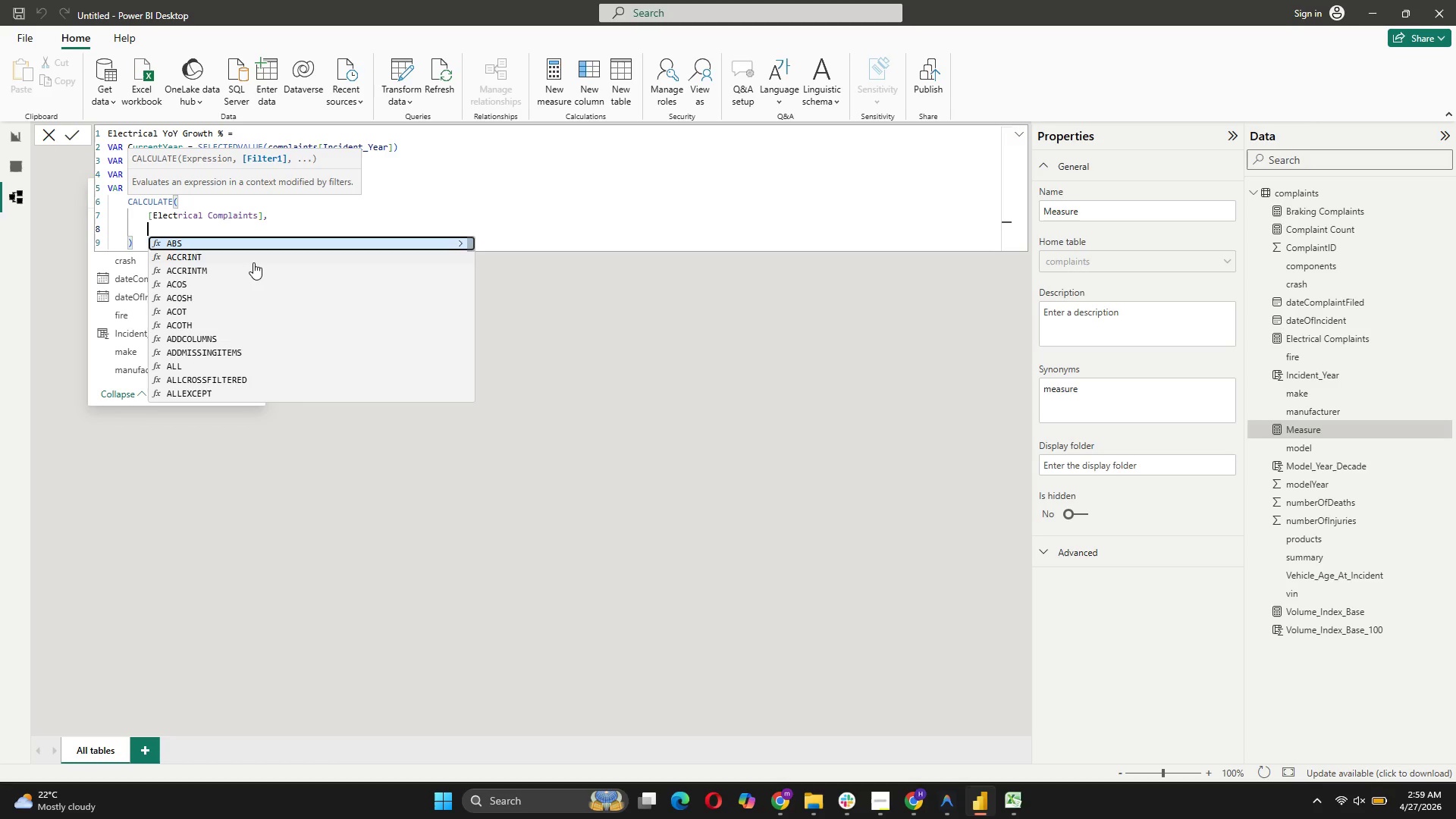 
type(COM)
 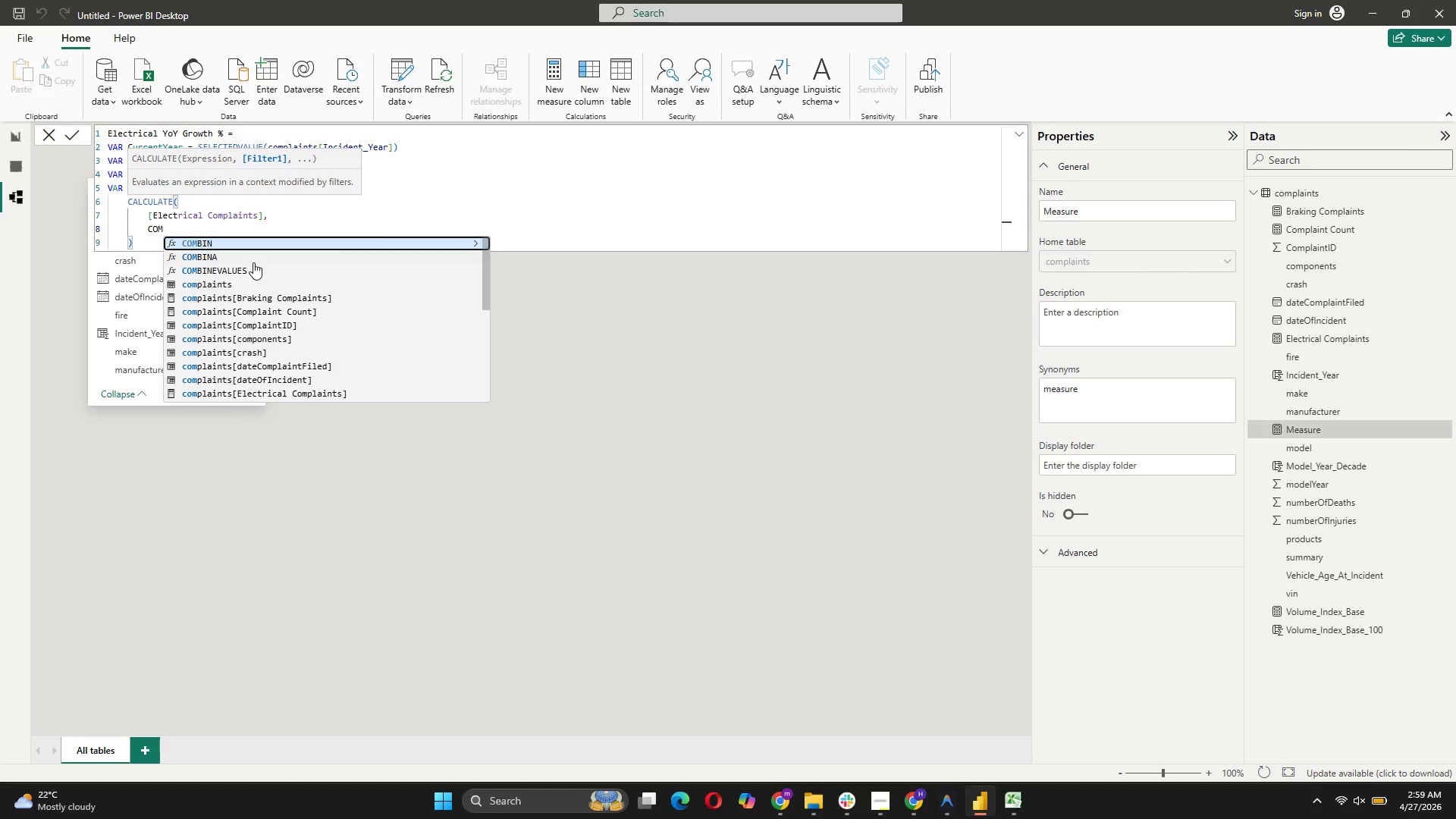 
scroll: coordinate [316, 362], scroll_direction: down, amount: 2.0
 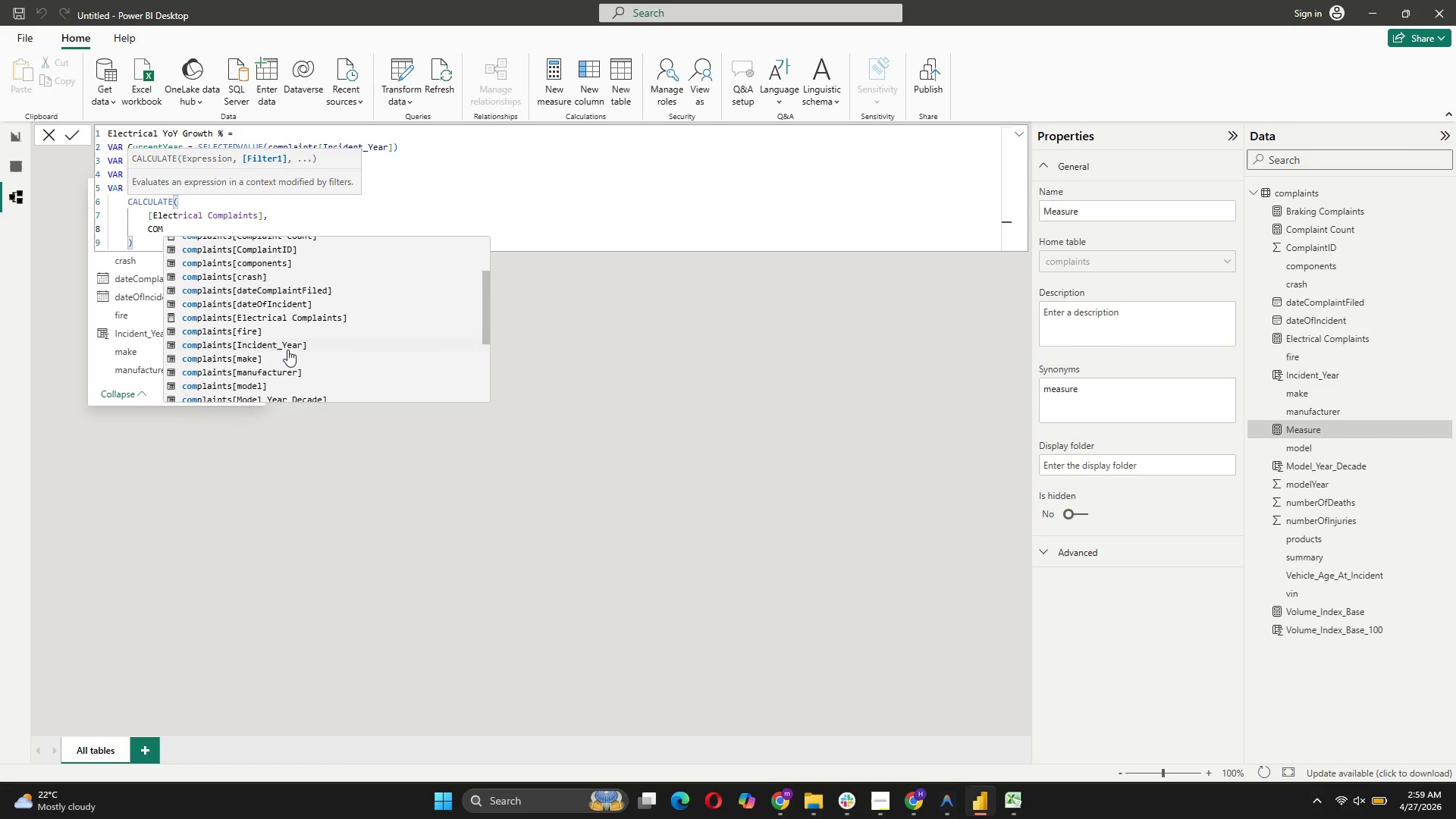 
left_click([287, 347])
 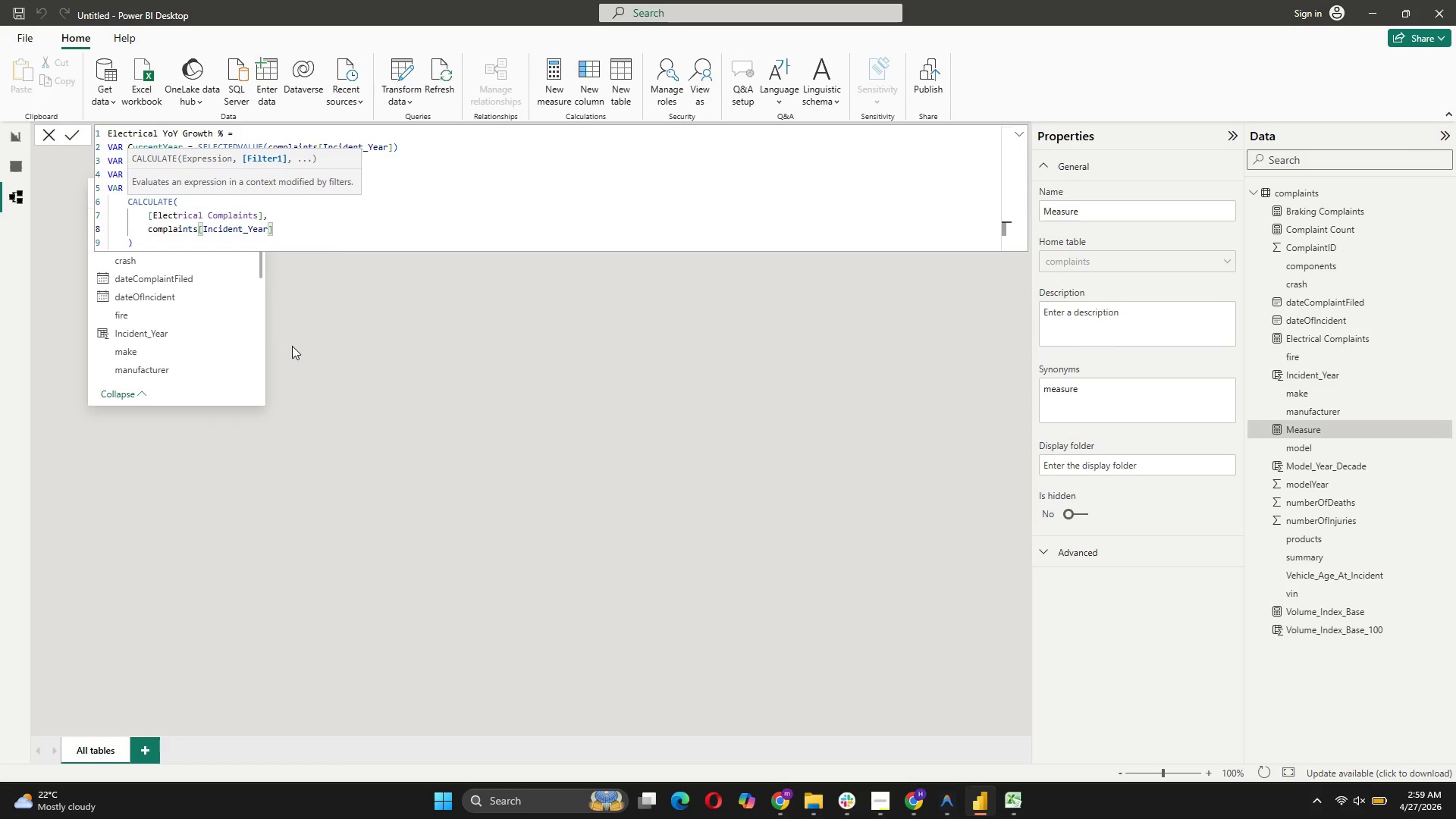 
key(Space)
 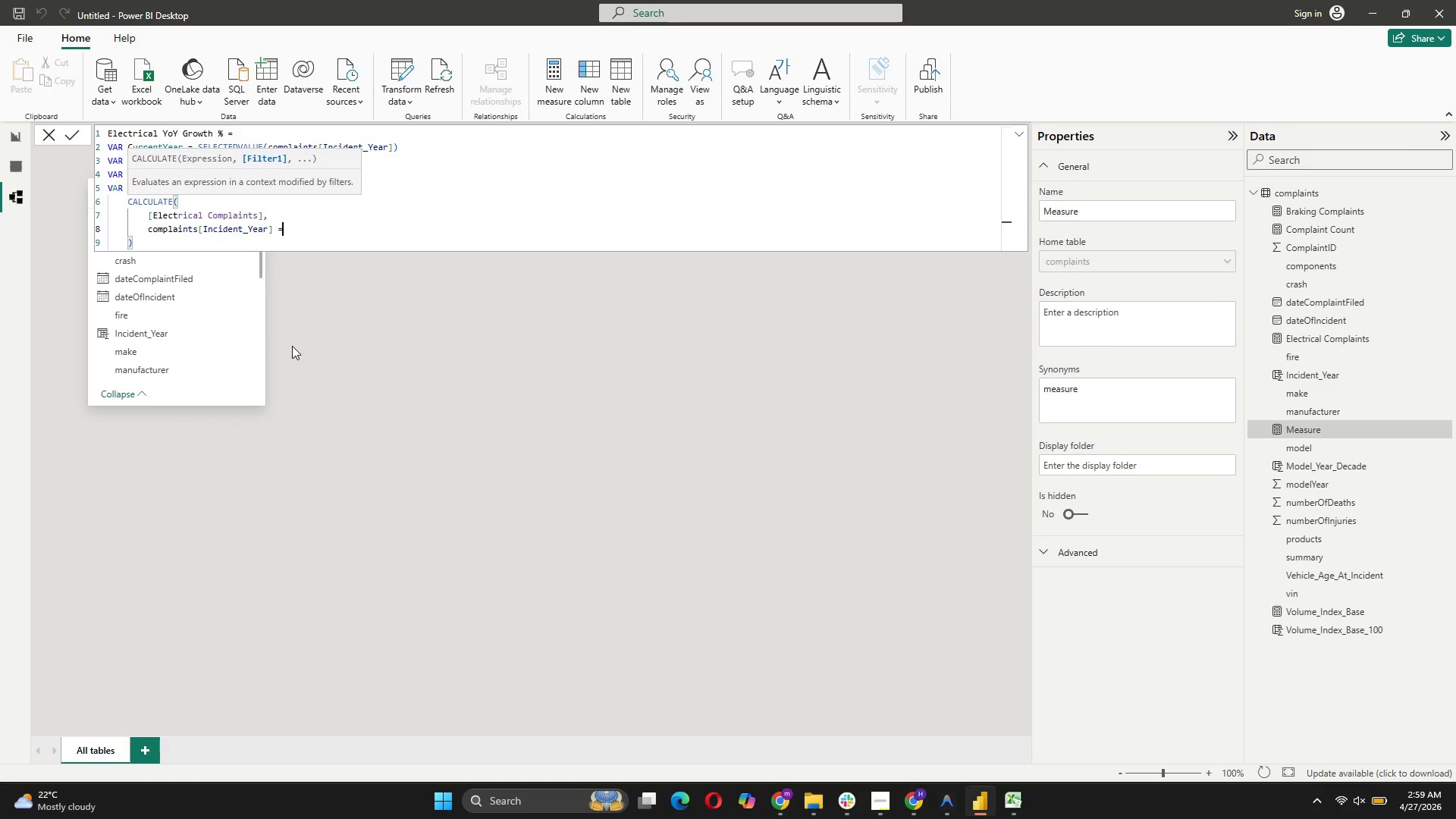 
key(Equal)
 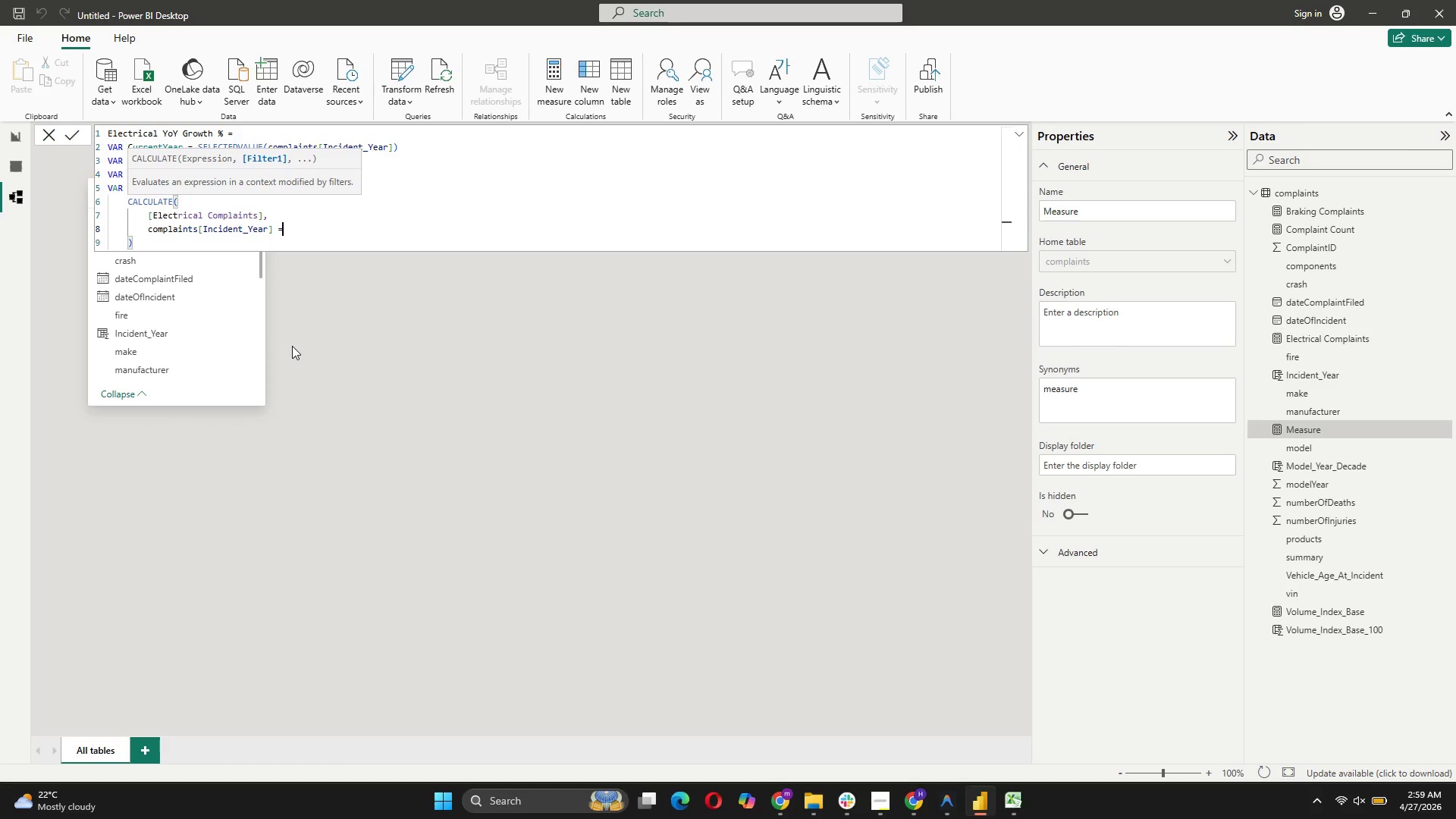 
key(Space)
 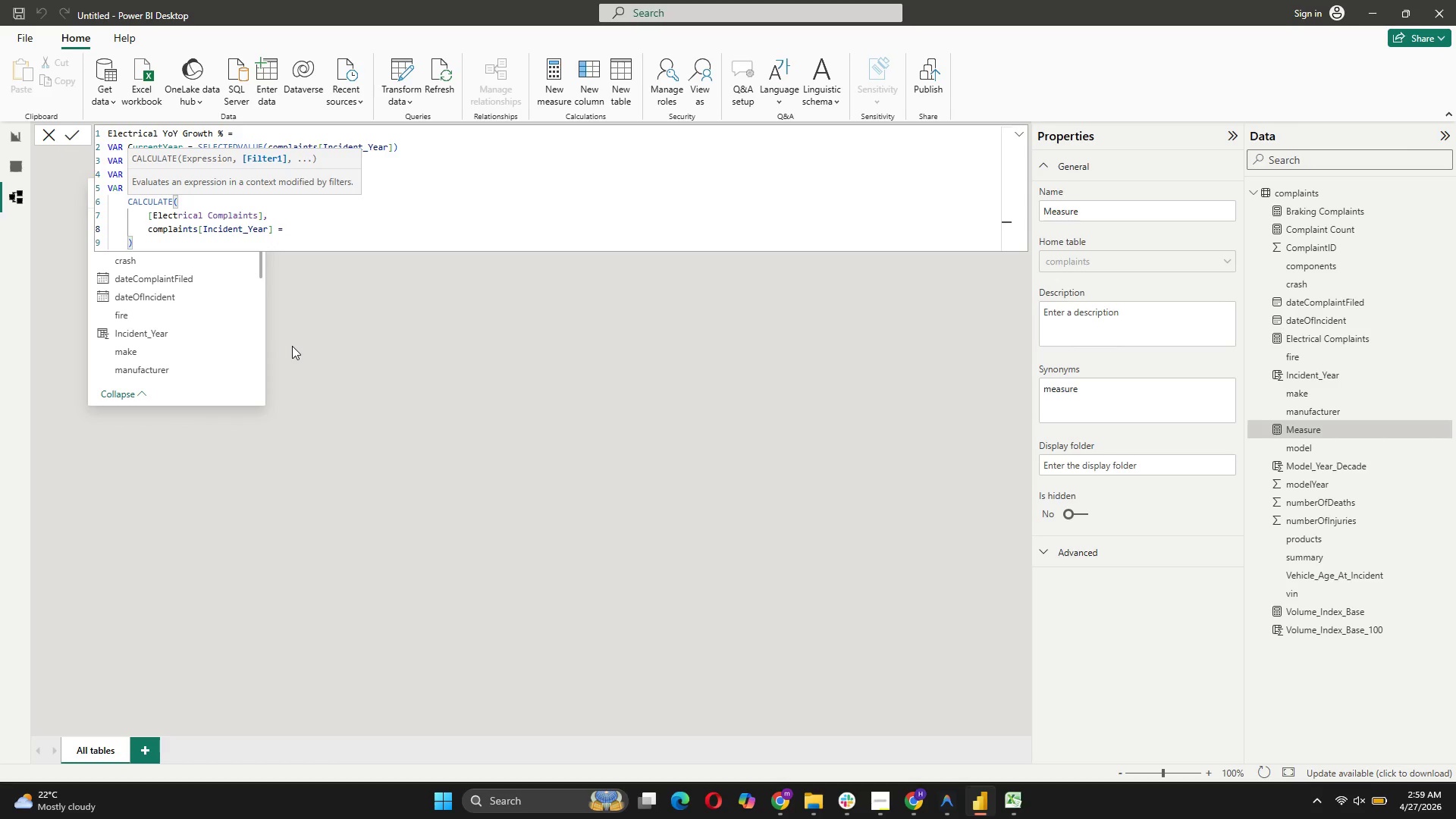 
key(P)
 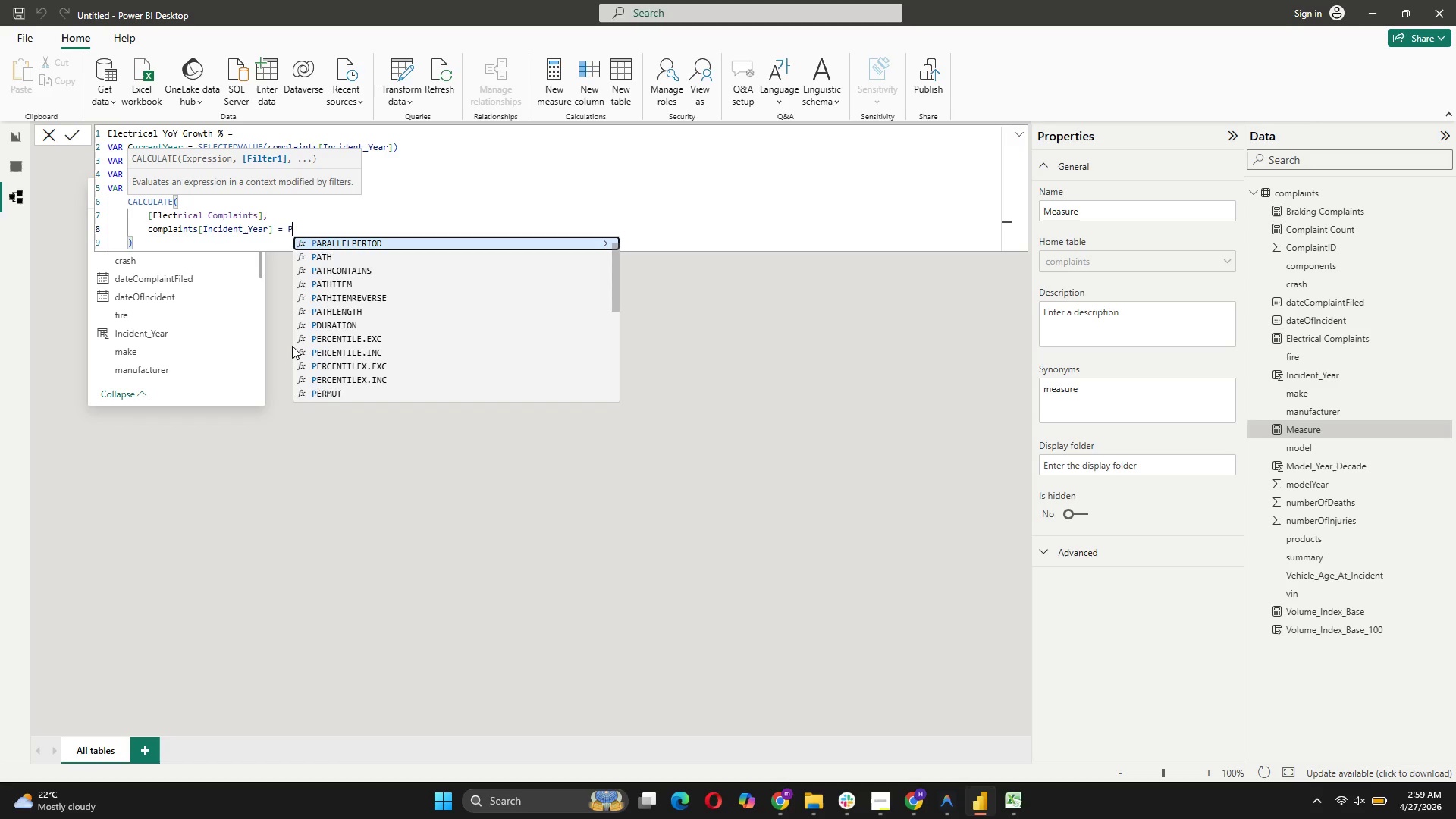 
key(CapsLock)
 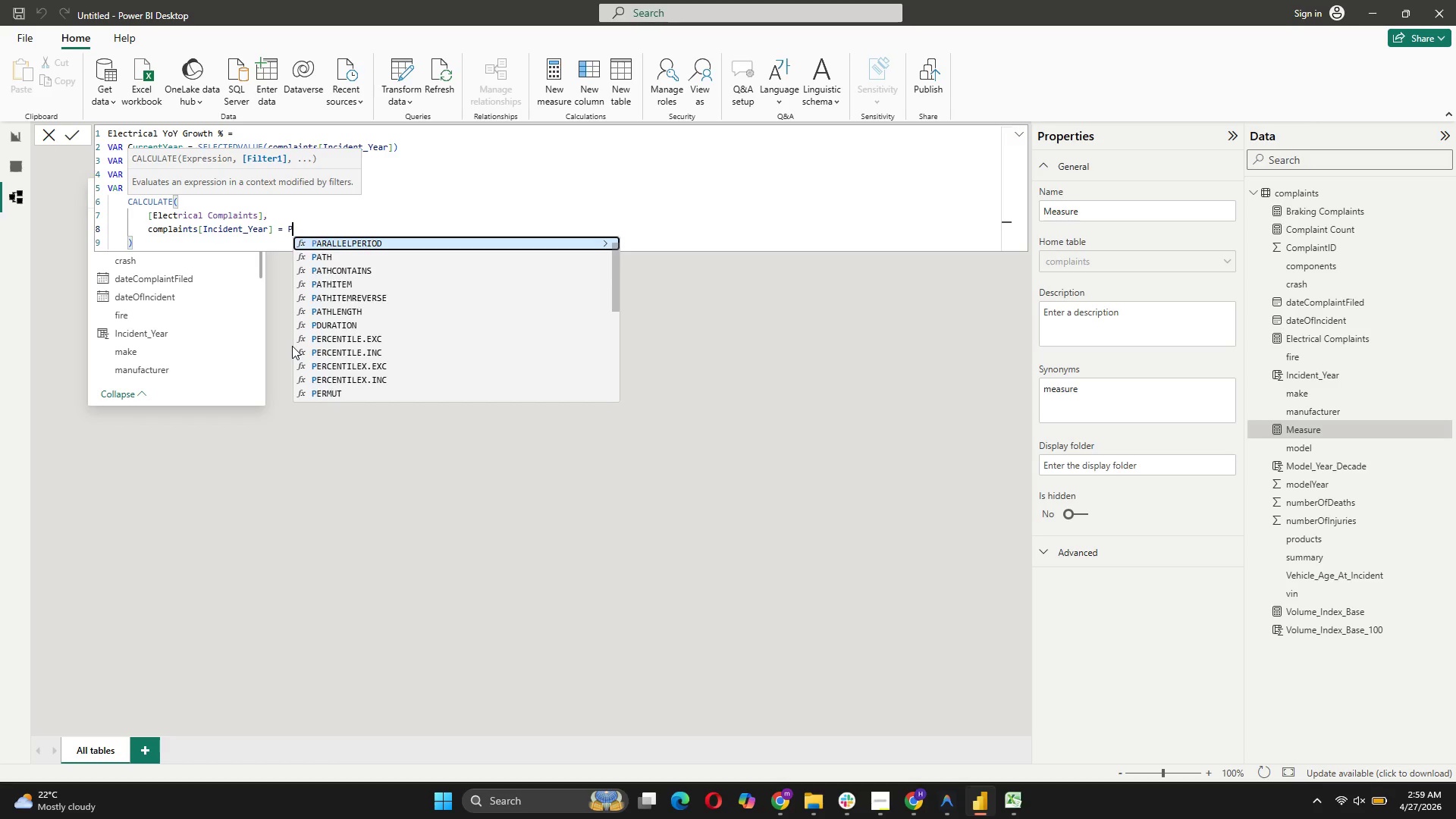 
key(R)
 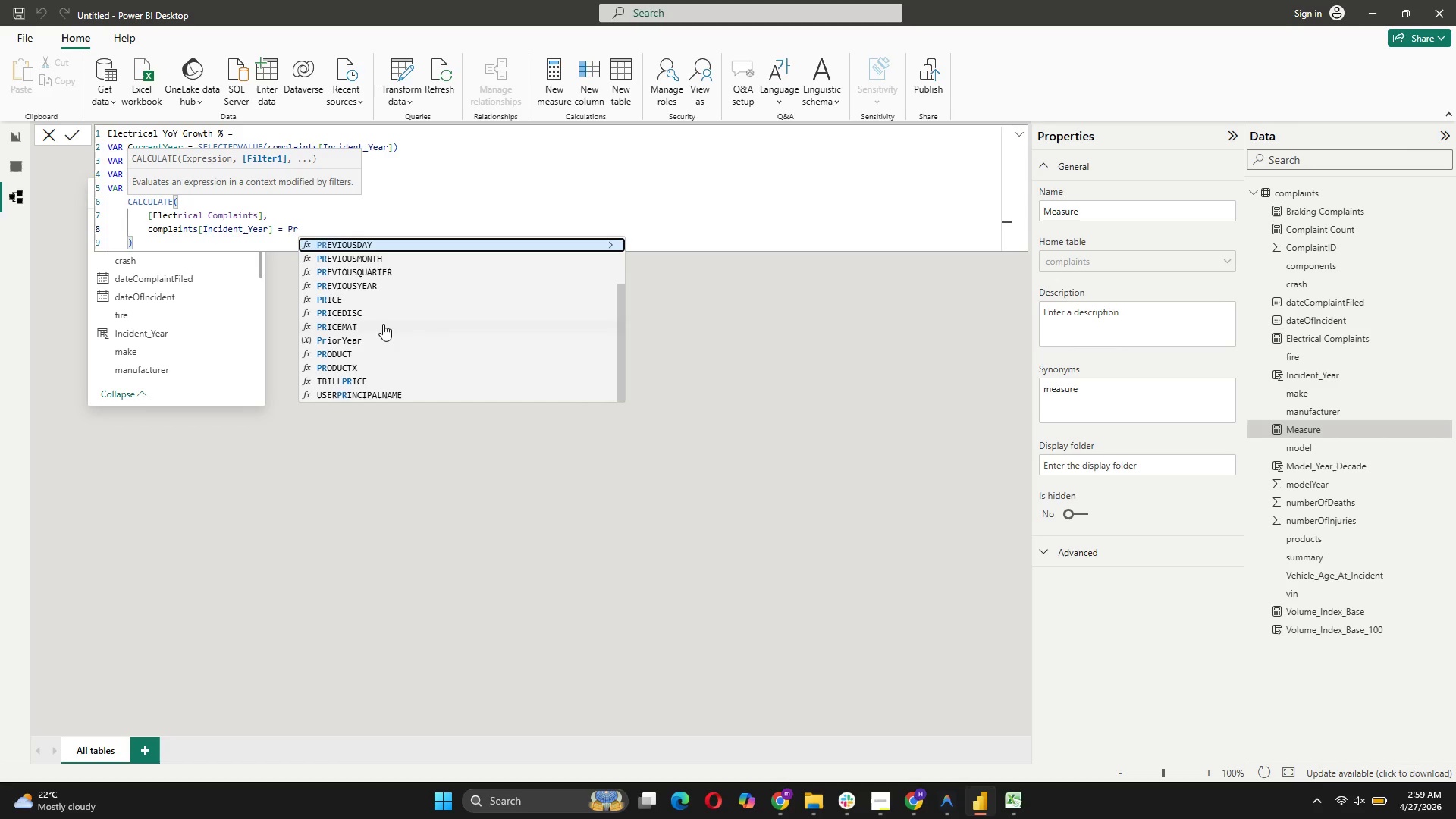 
left_click([374, 338])
 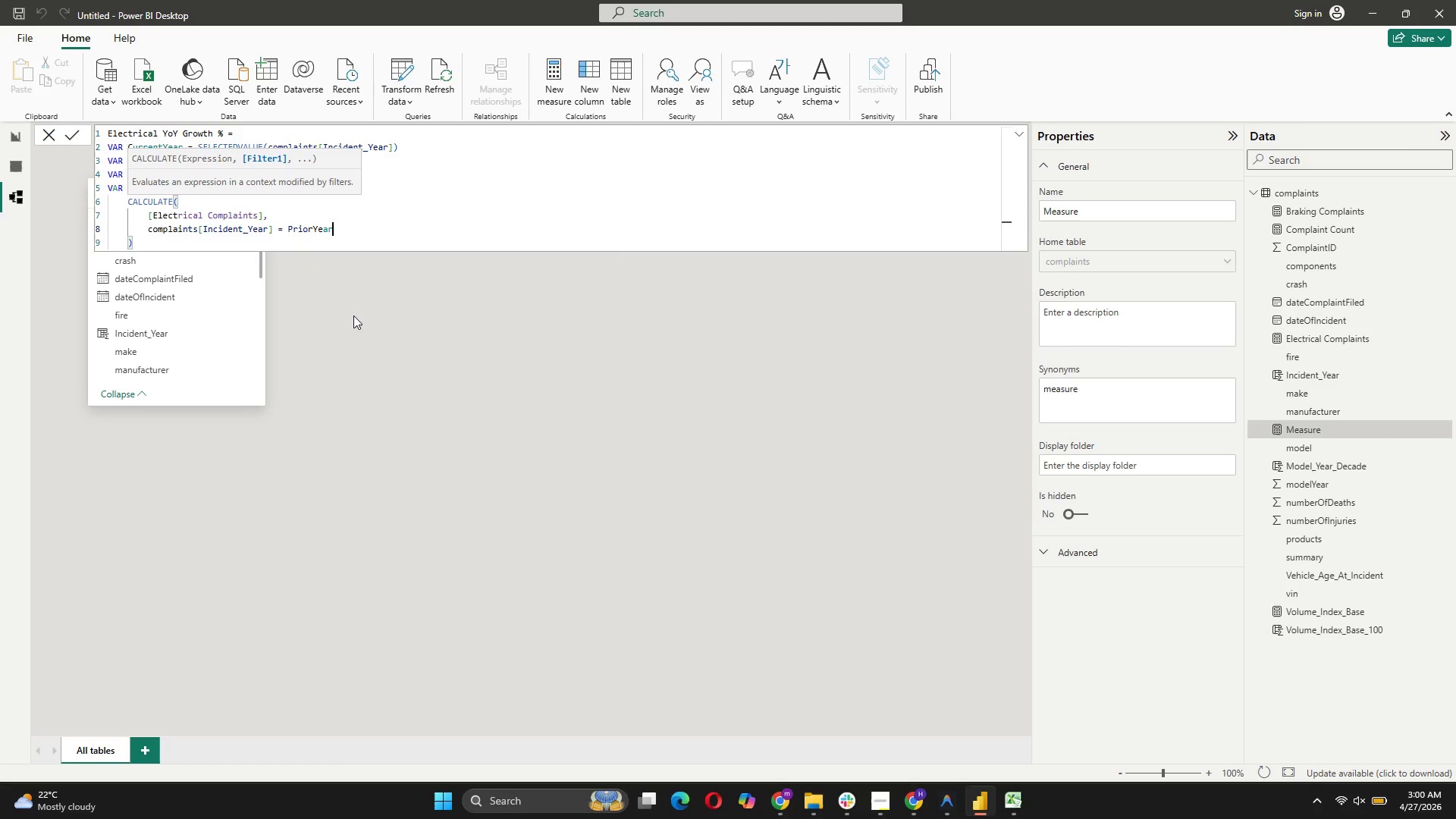 
left_click([144, 235])
 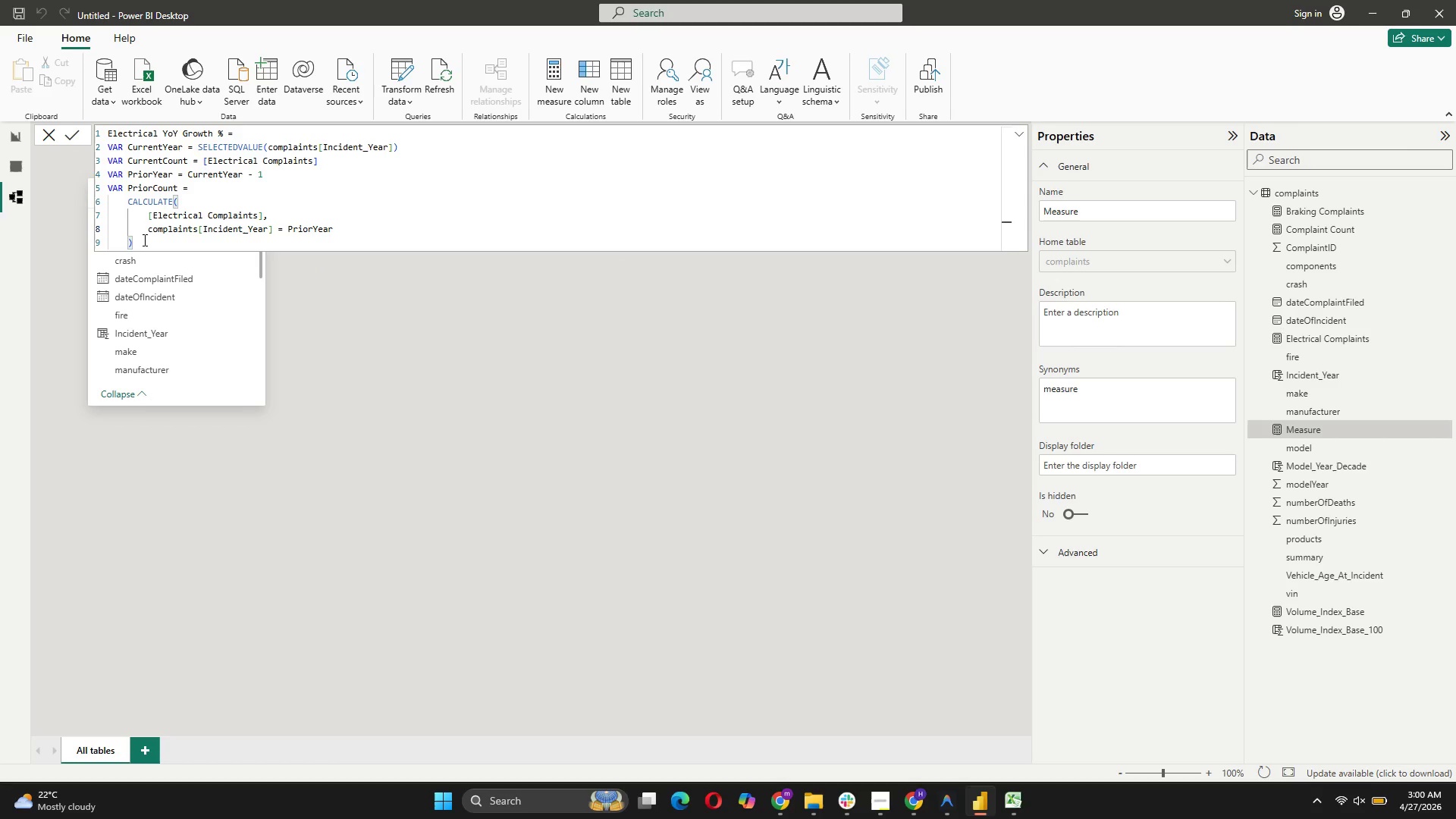 
left_click([143, 240])
 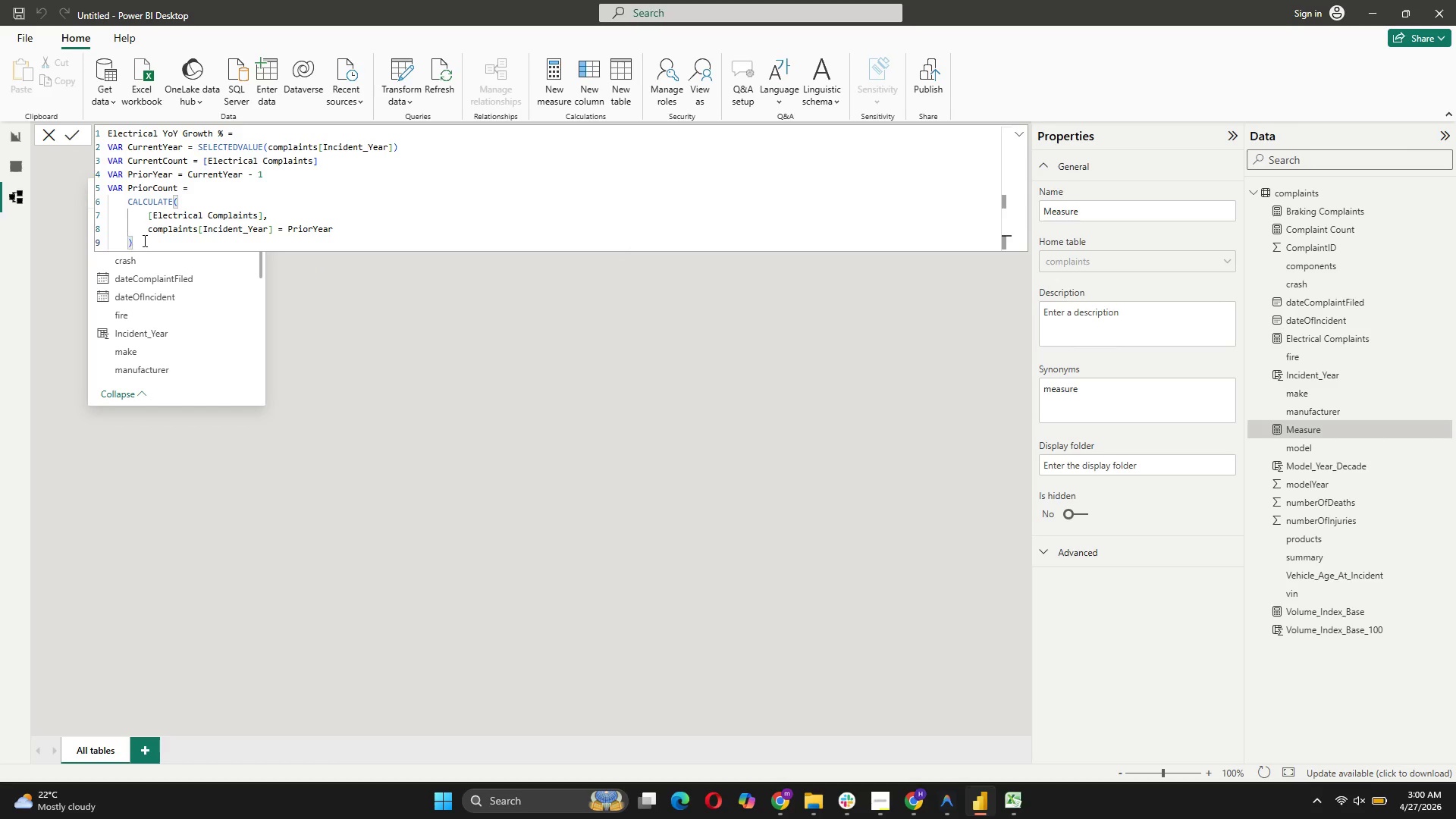 
key(Shift+Enter)
 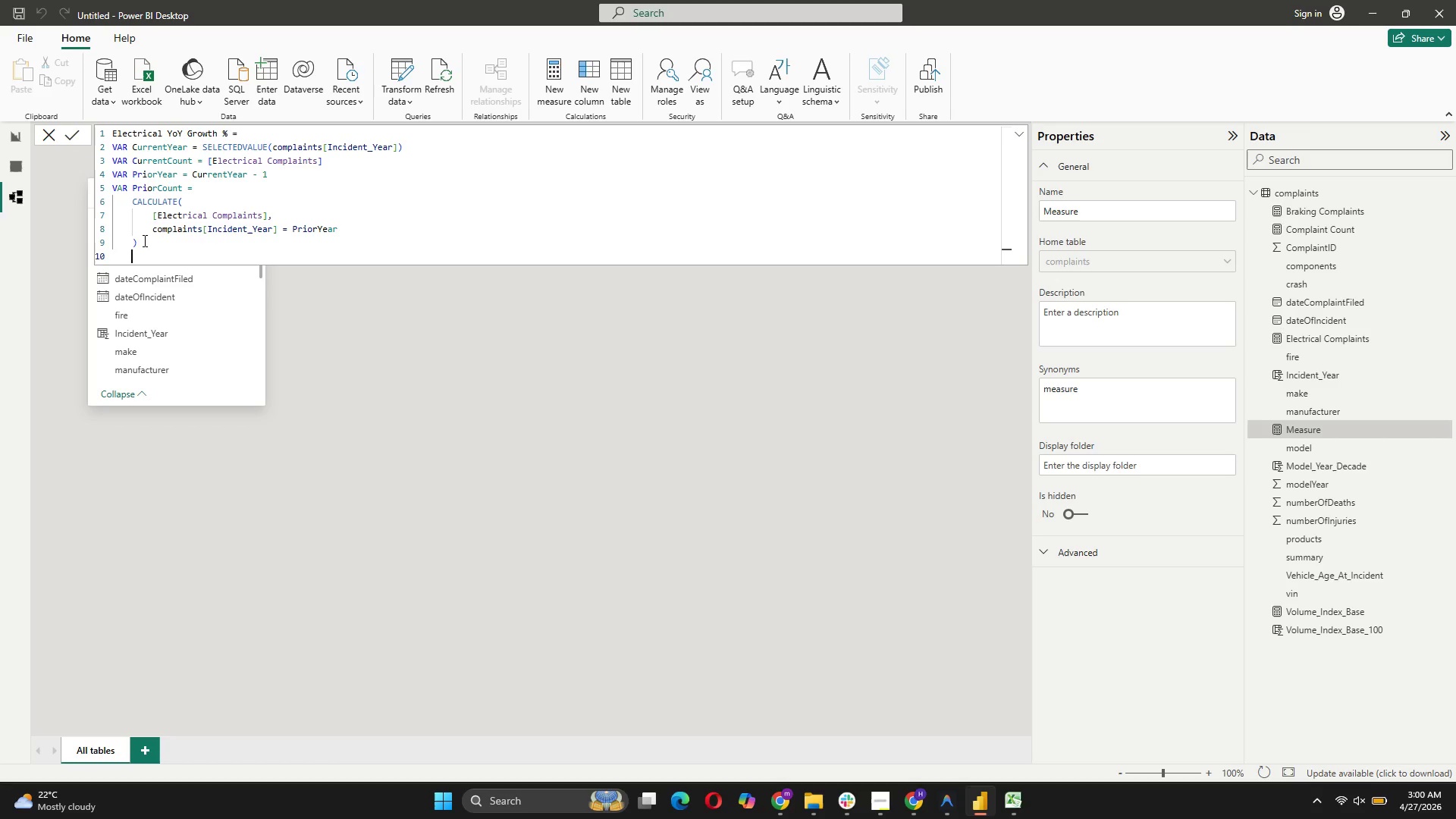 
type(re)
key(Tab)
 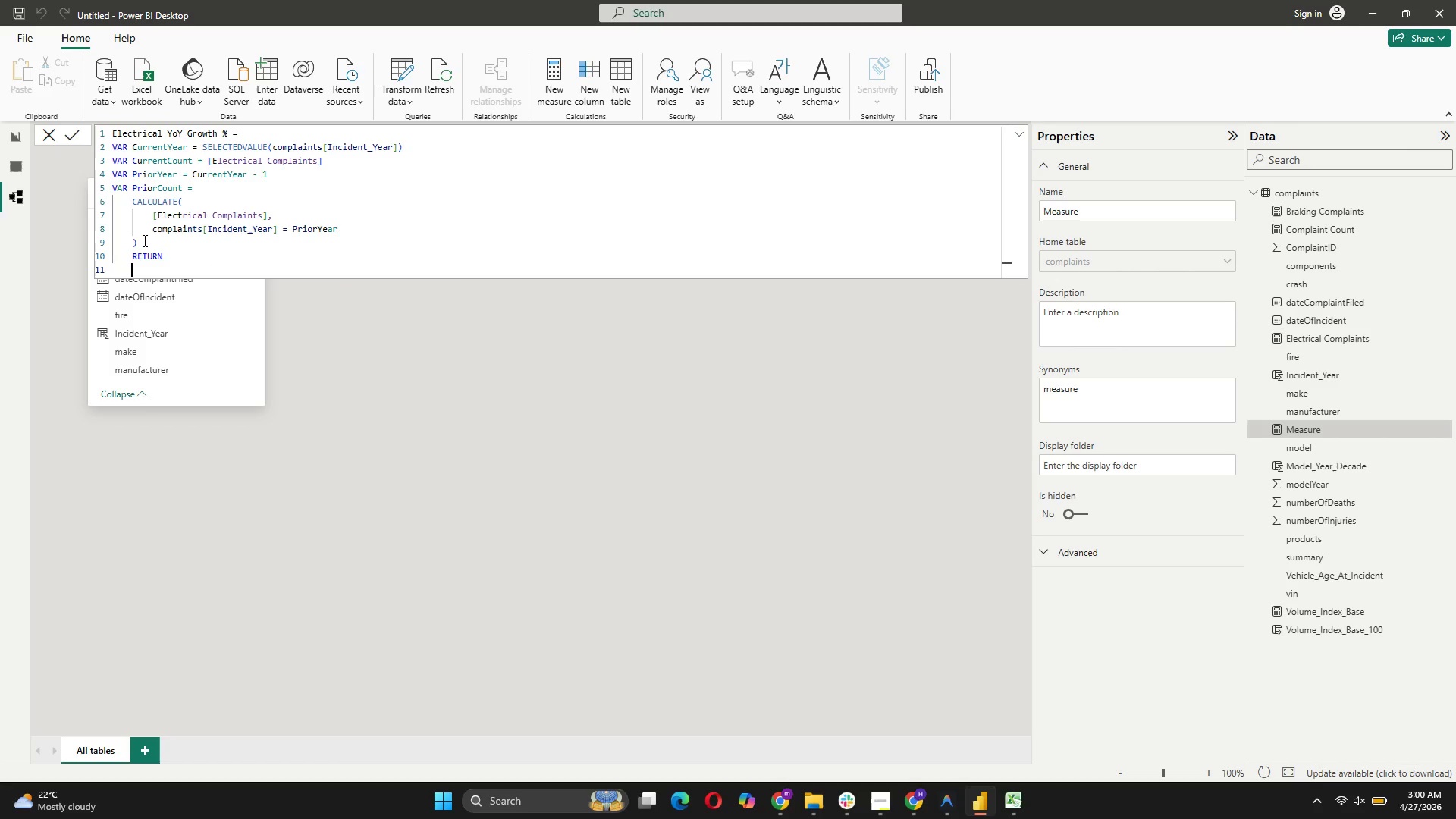 
key(Shift+Enter)
 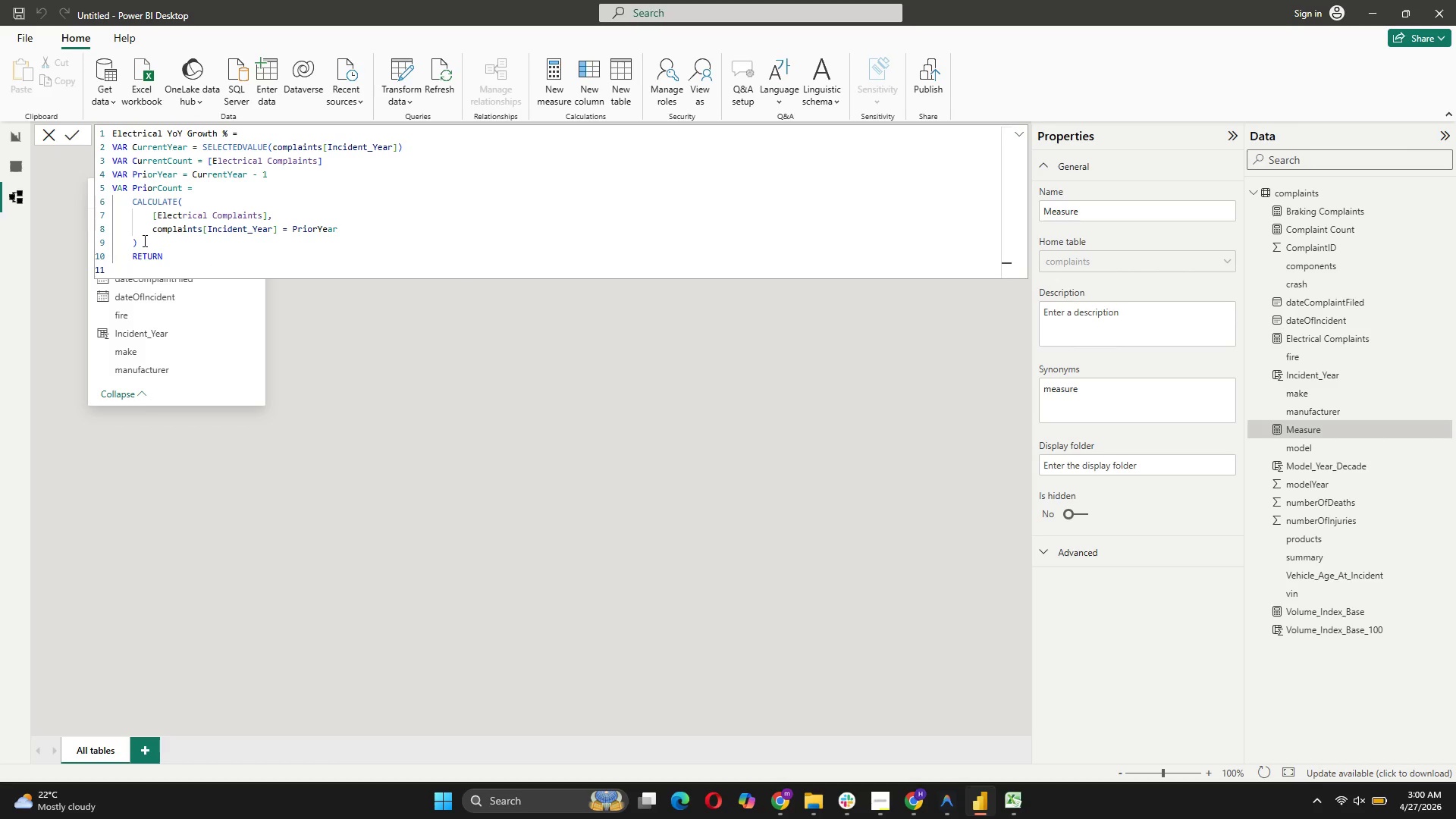 
key(Tab)
type(IF)
 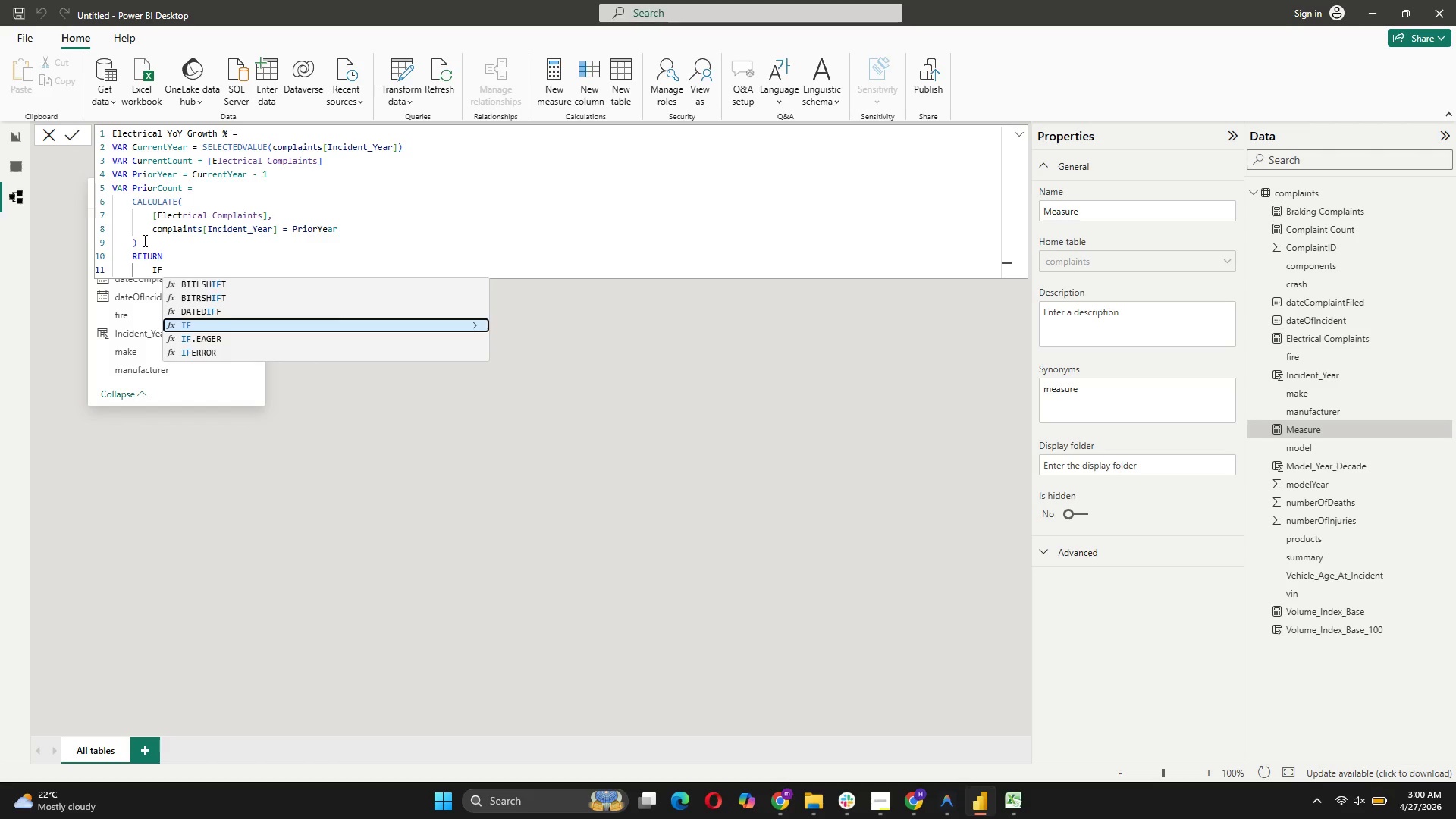 
hold_key(key=ShiftLeft, duration=0.67)
 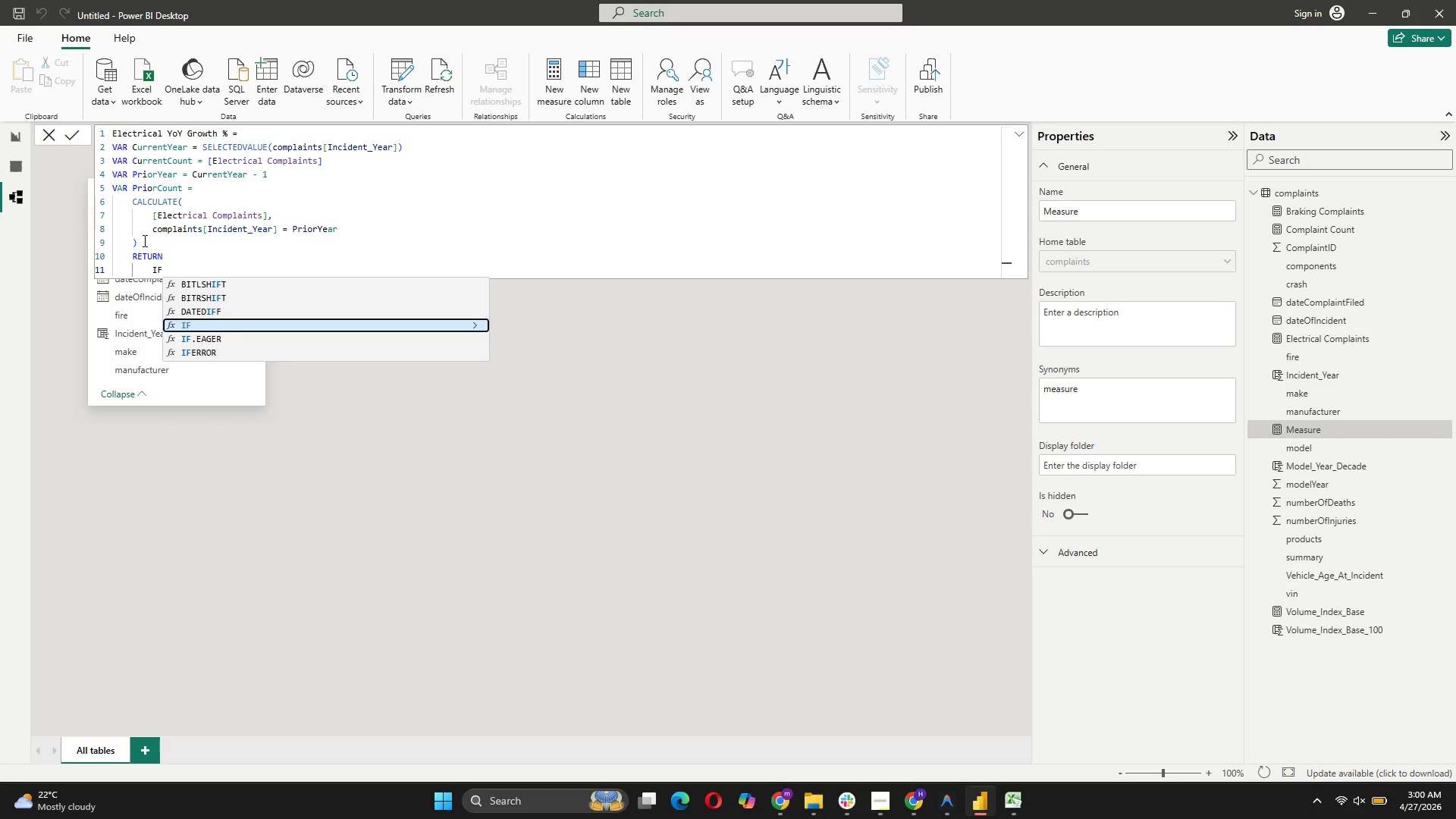 
type(())
 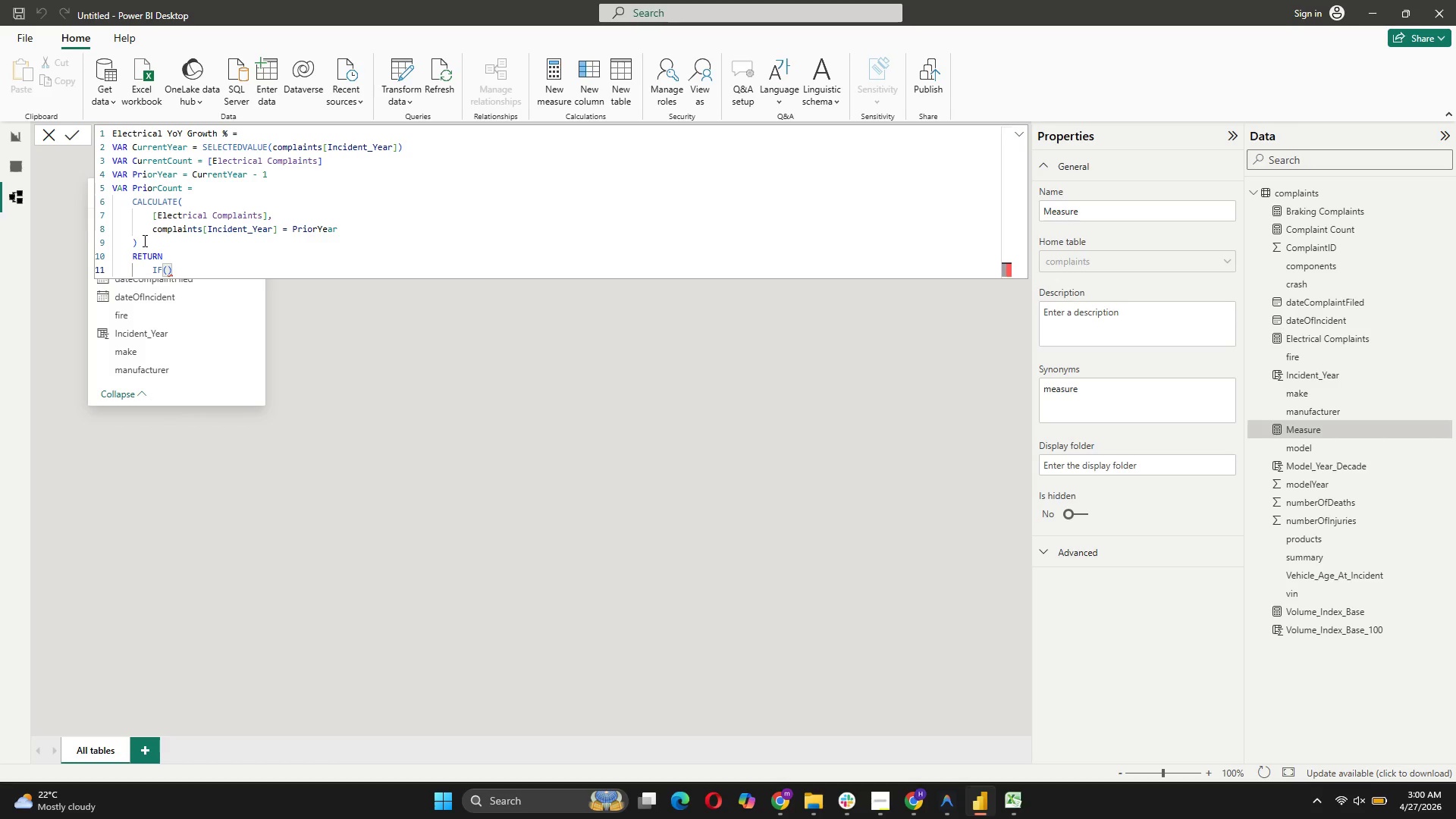 
key(ArrowLeft)
 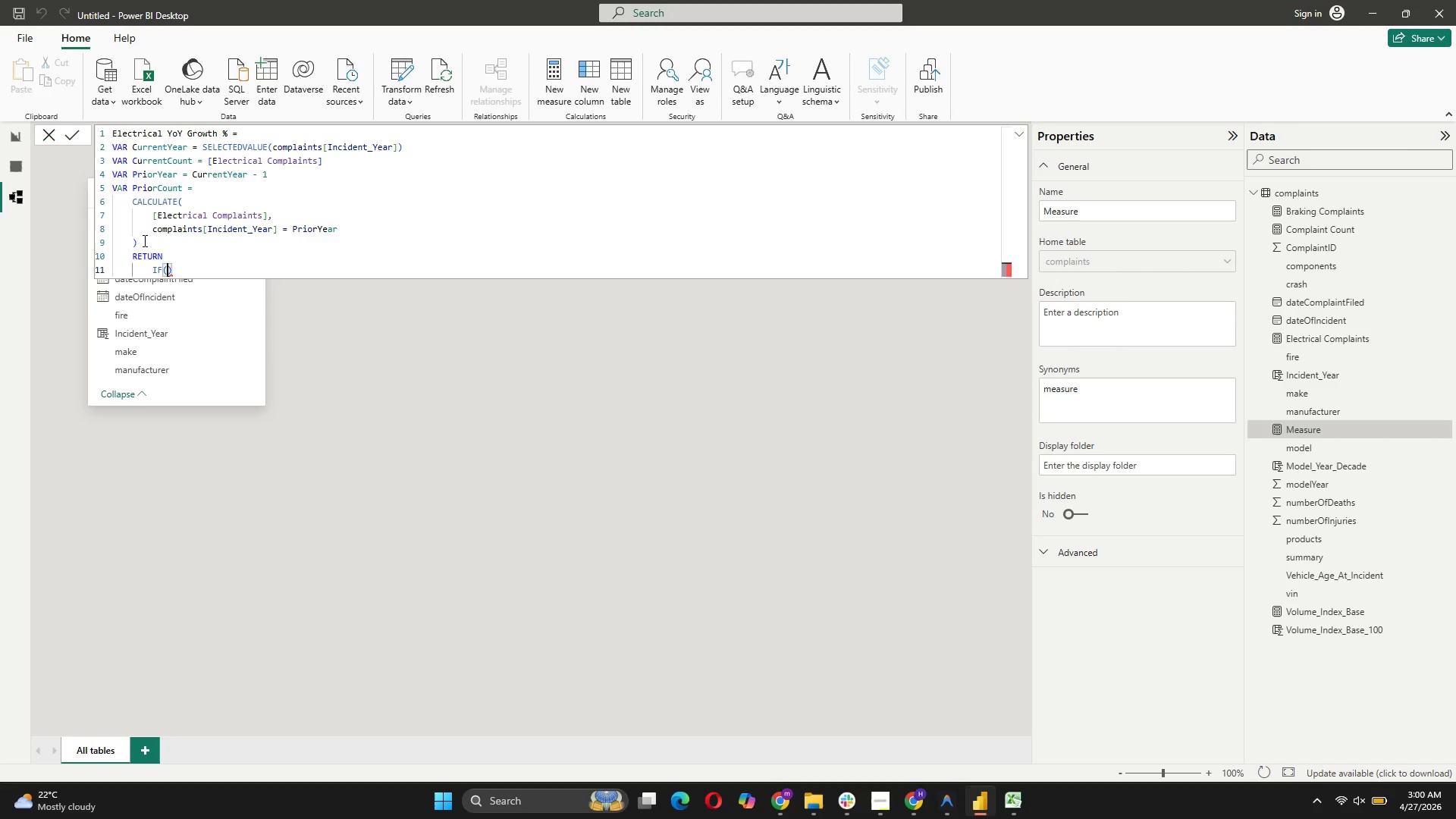 
key(Shift+ShiftRight)
 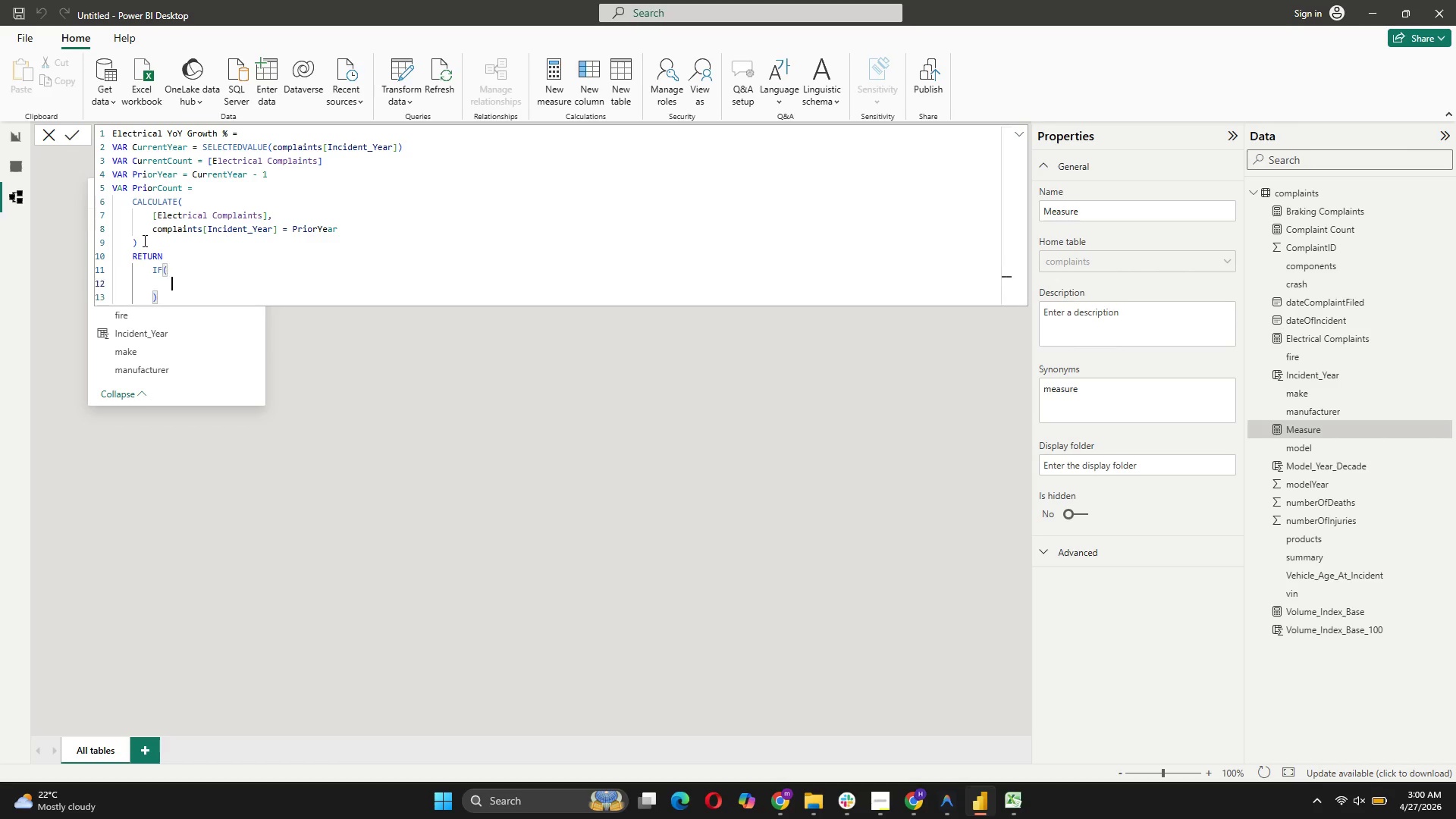 
key(Shift+Enter)
 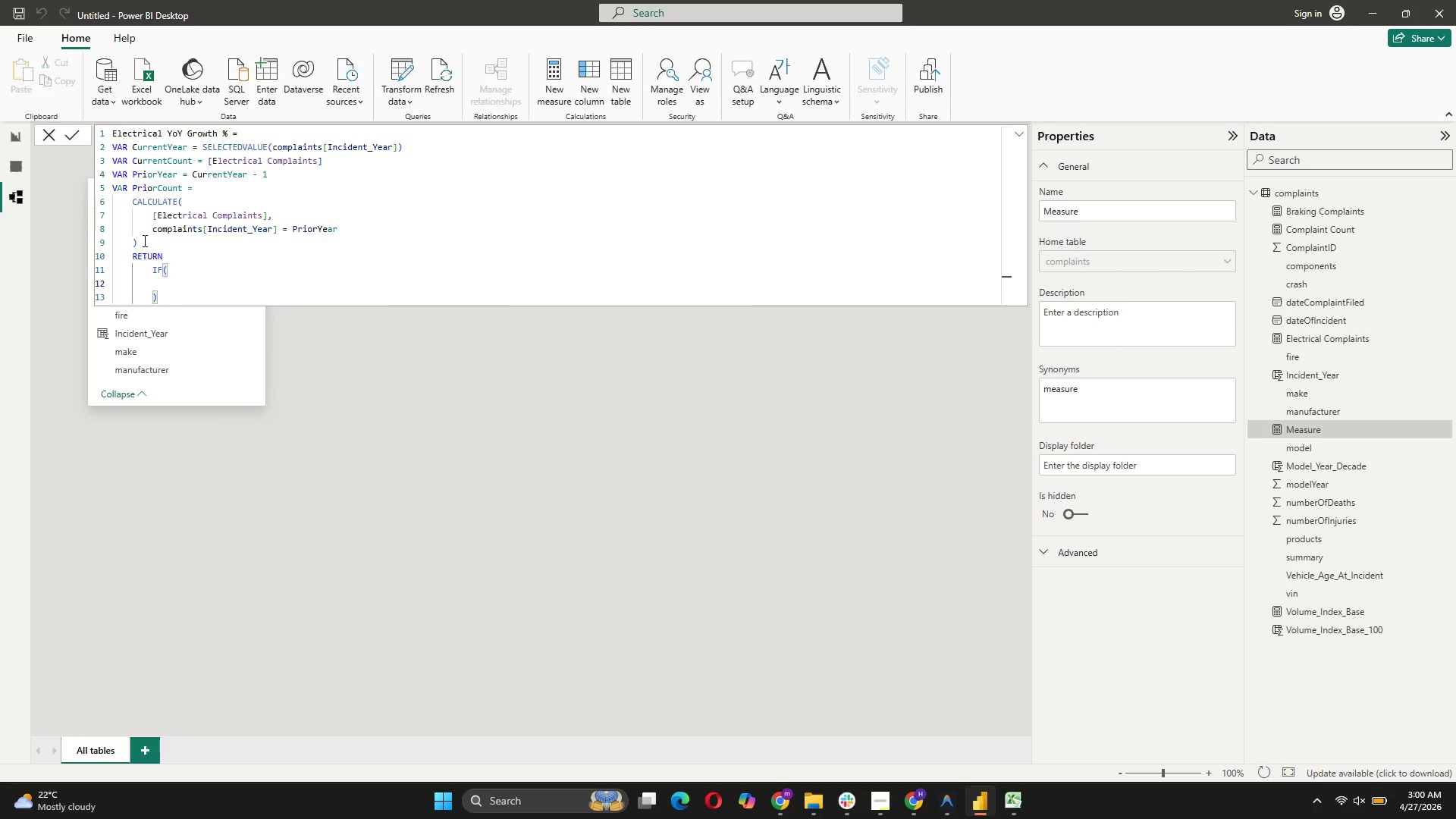 
type(no)
 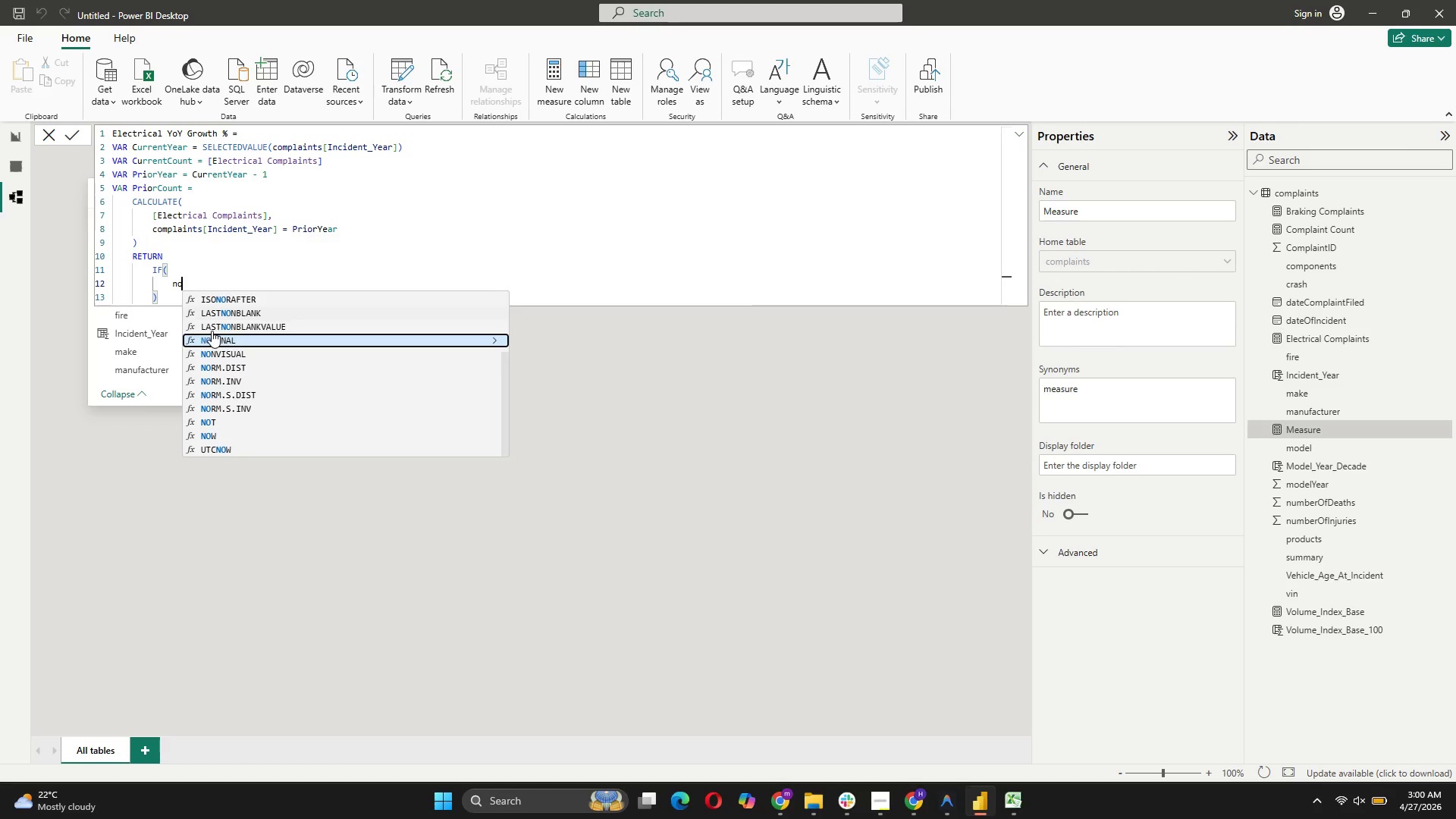 
left_click([204, 422])
 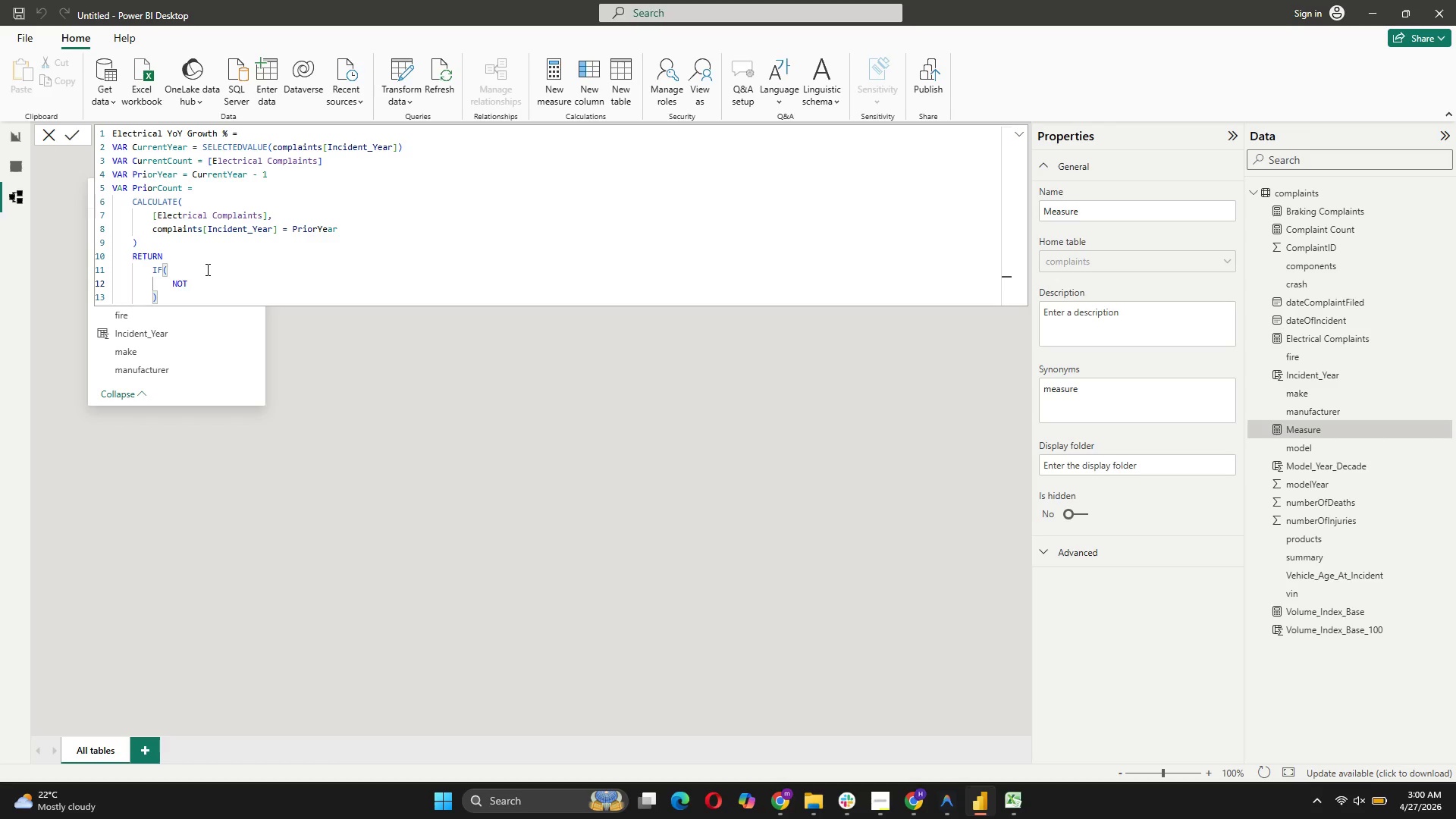 
type((is)
 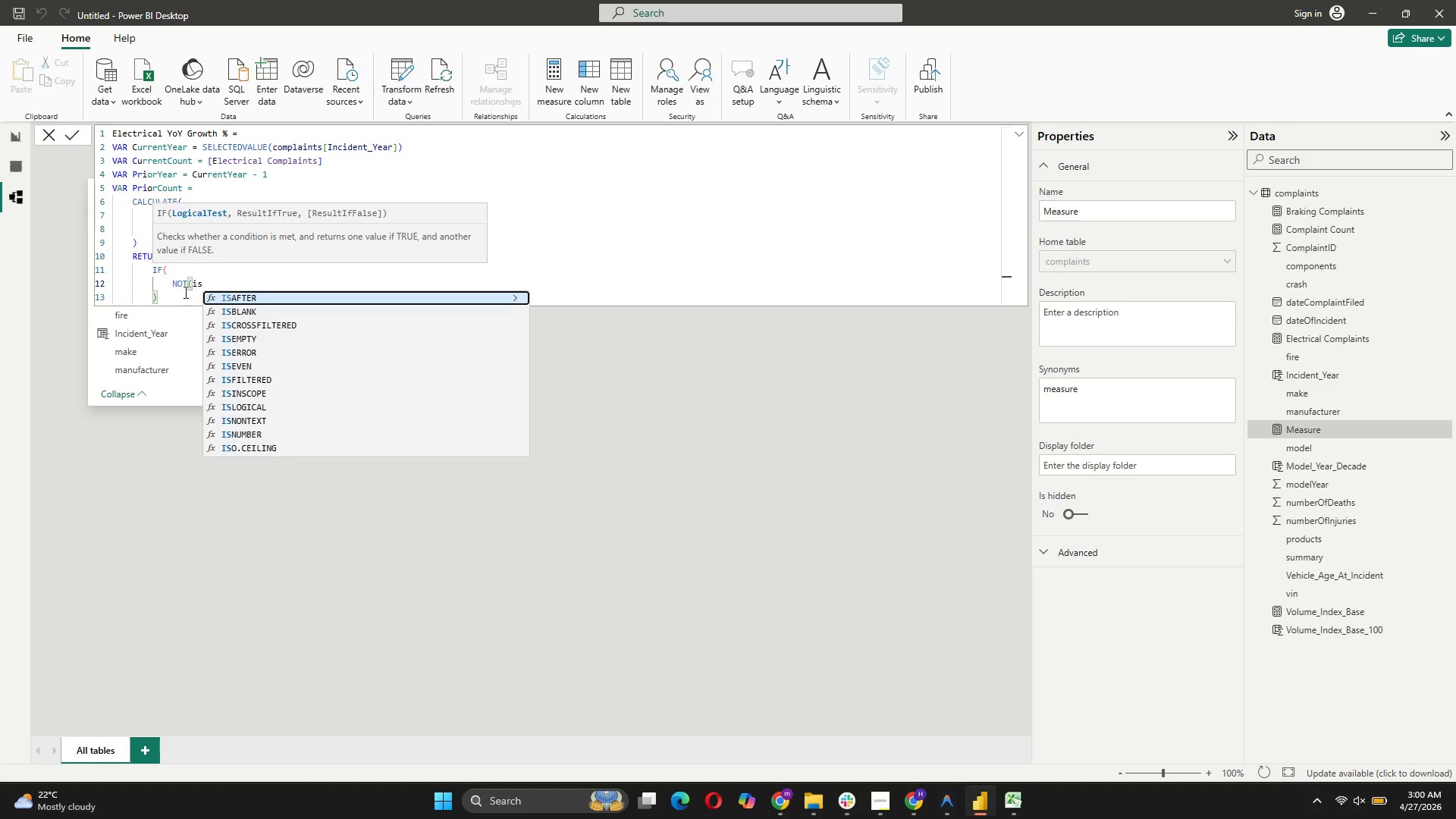 
left_click([226, 309])
 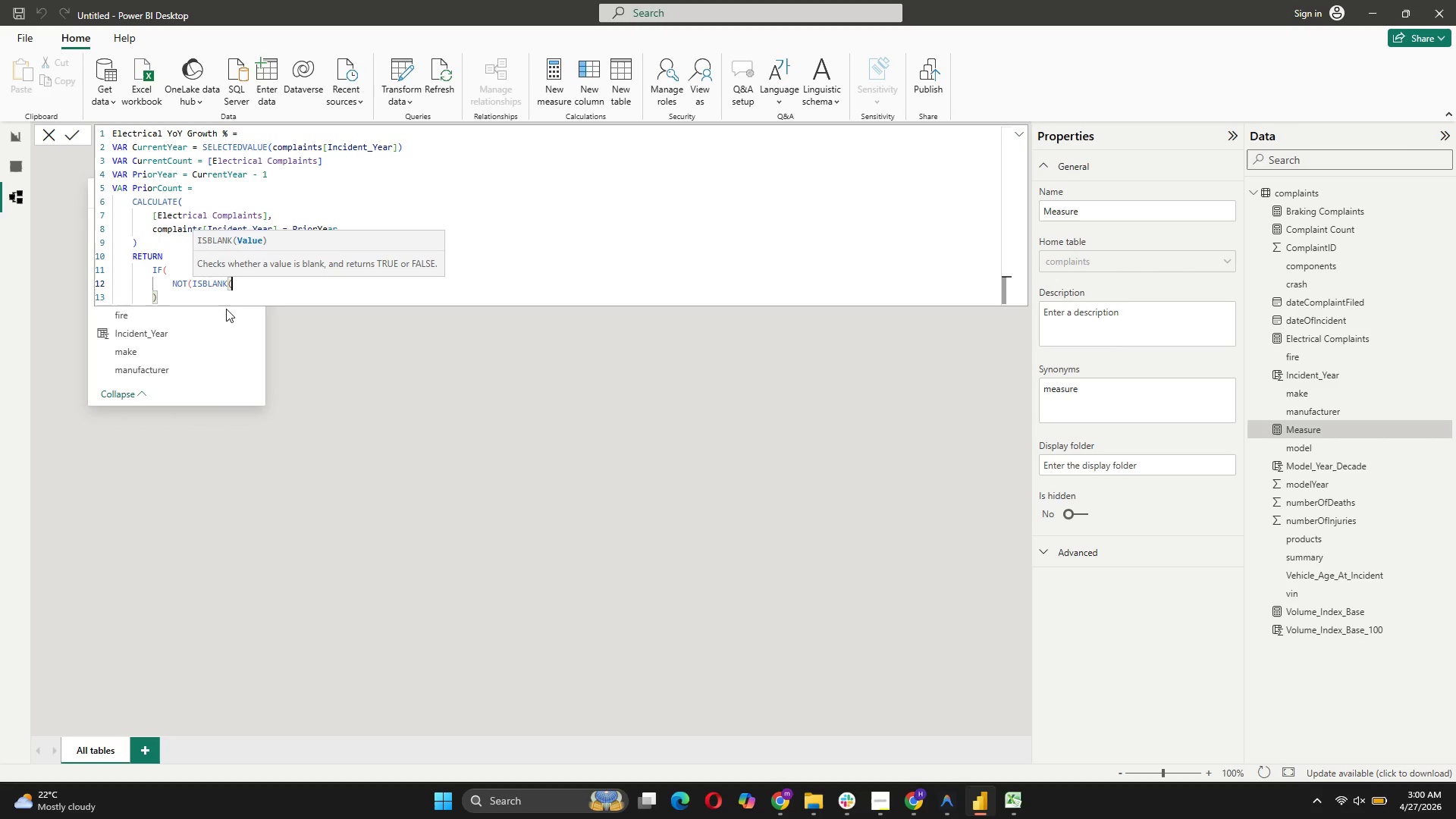 
type(prio)
 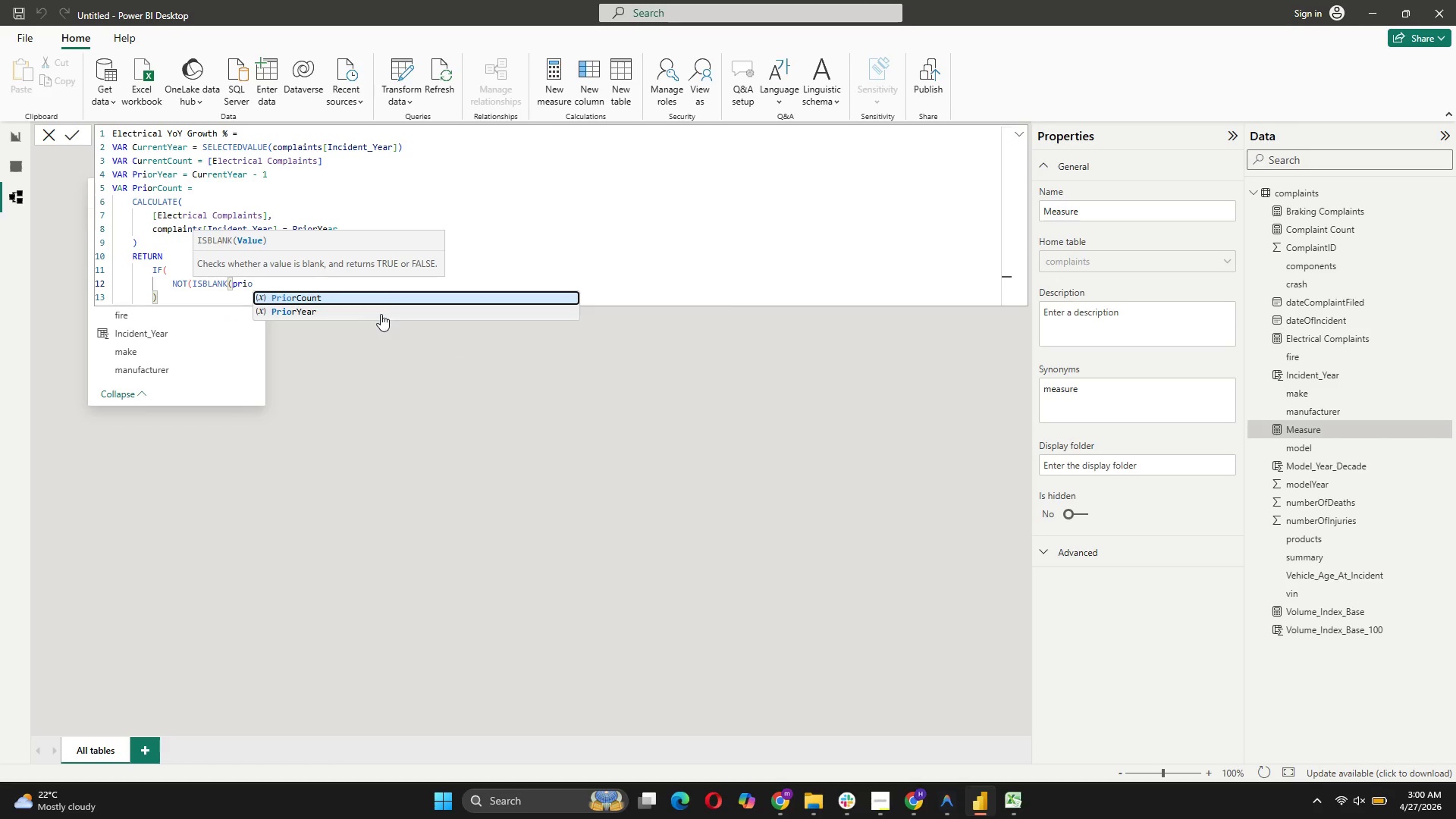 
left_click([382, 297])
 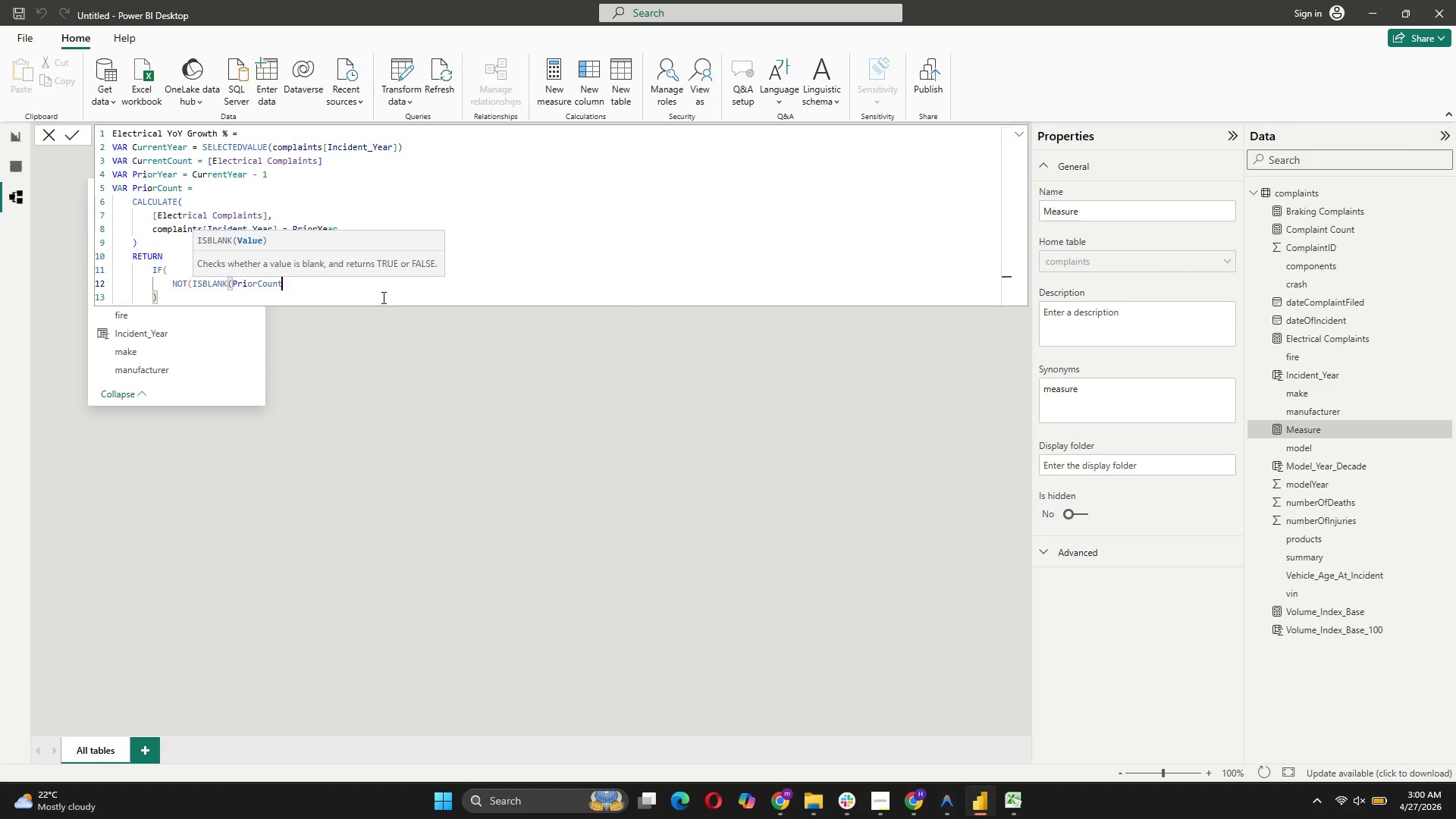 
type()) && Prio)
key(Tab)
type( <> 0,)
 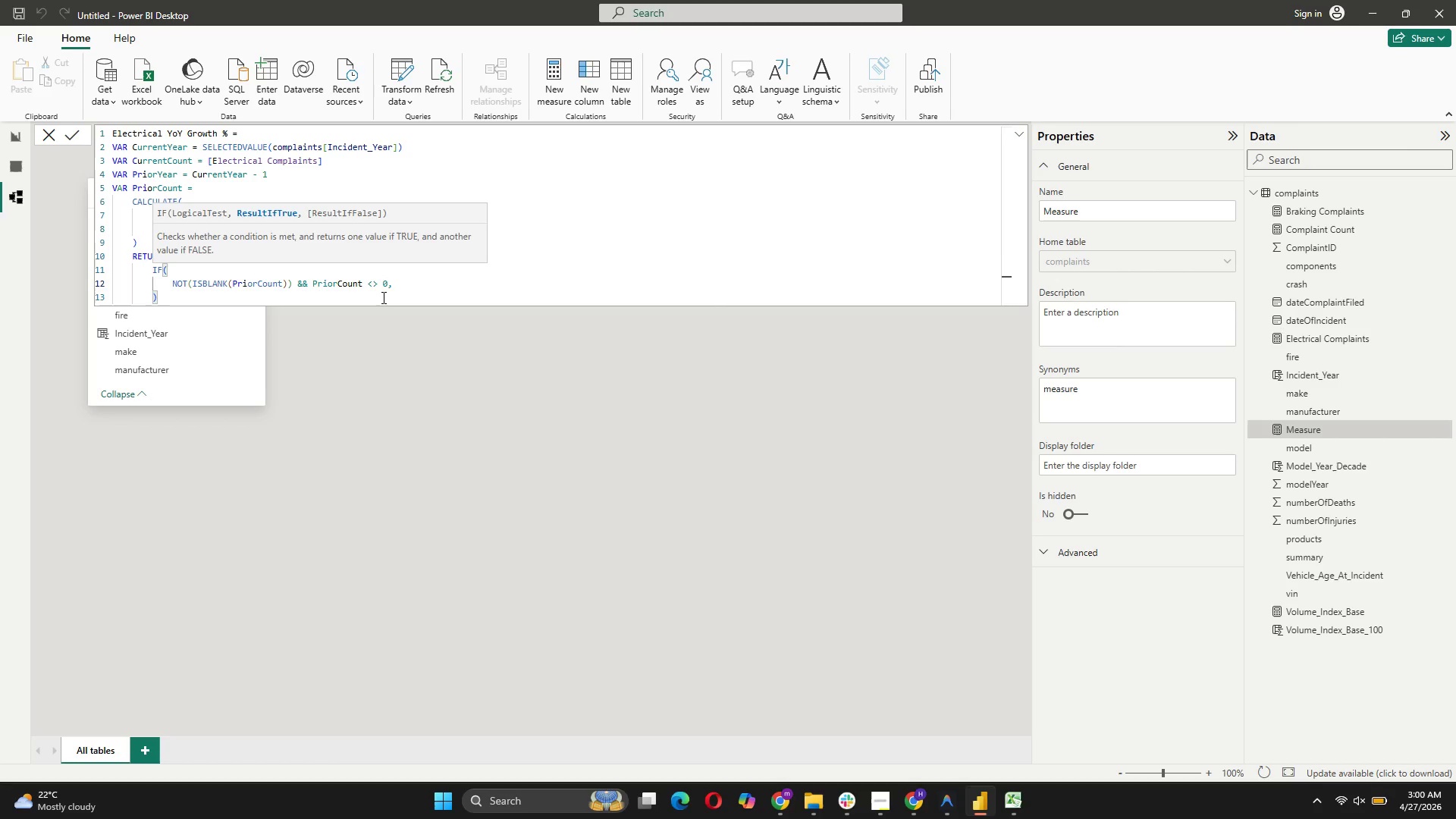 
key(Shift+Enter)
 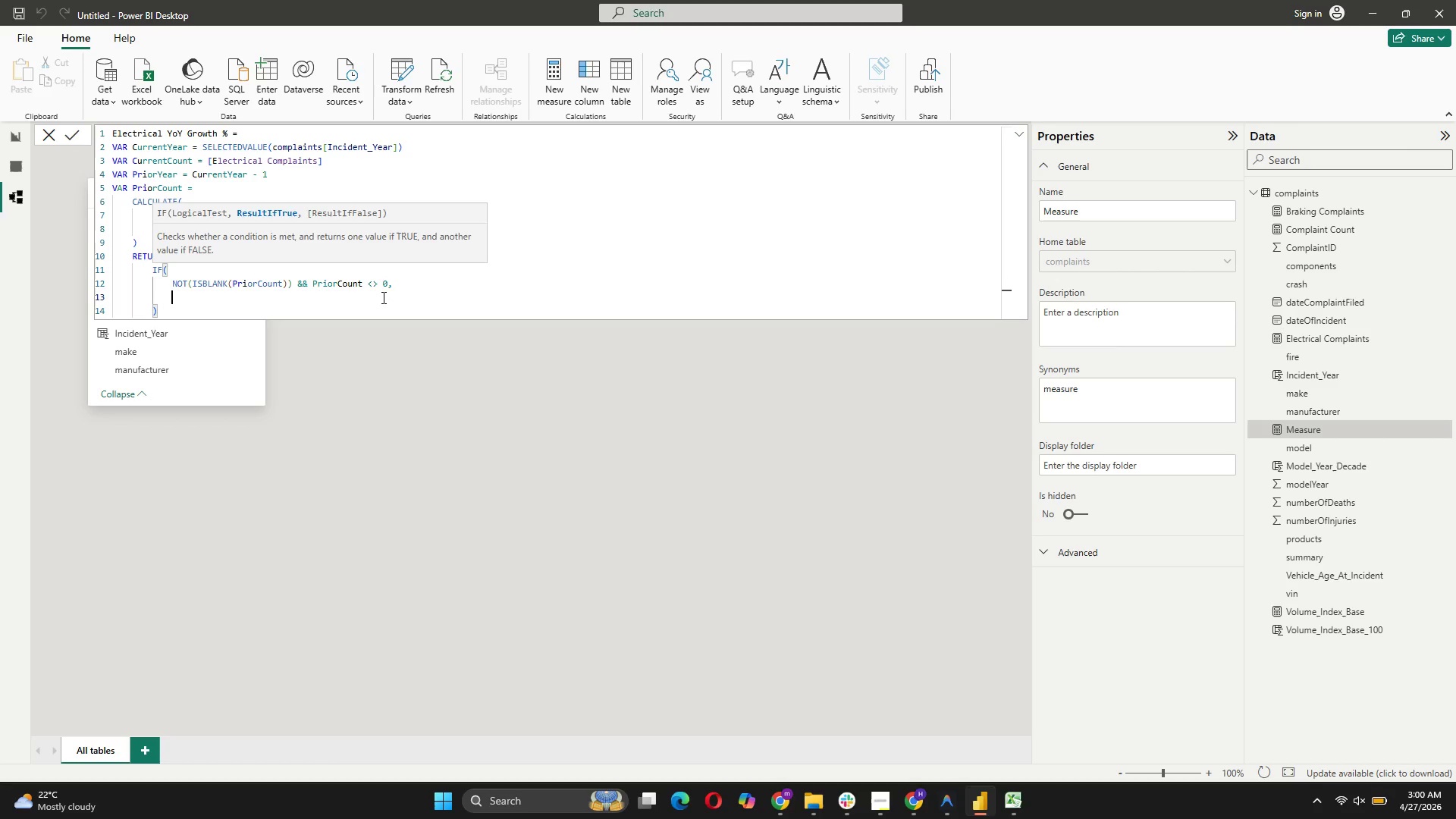 
type(divide(Curre)
 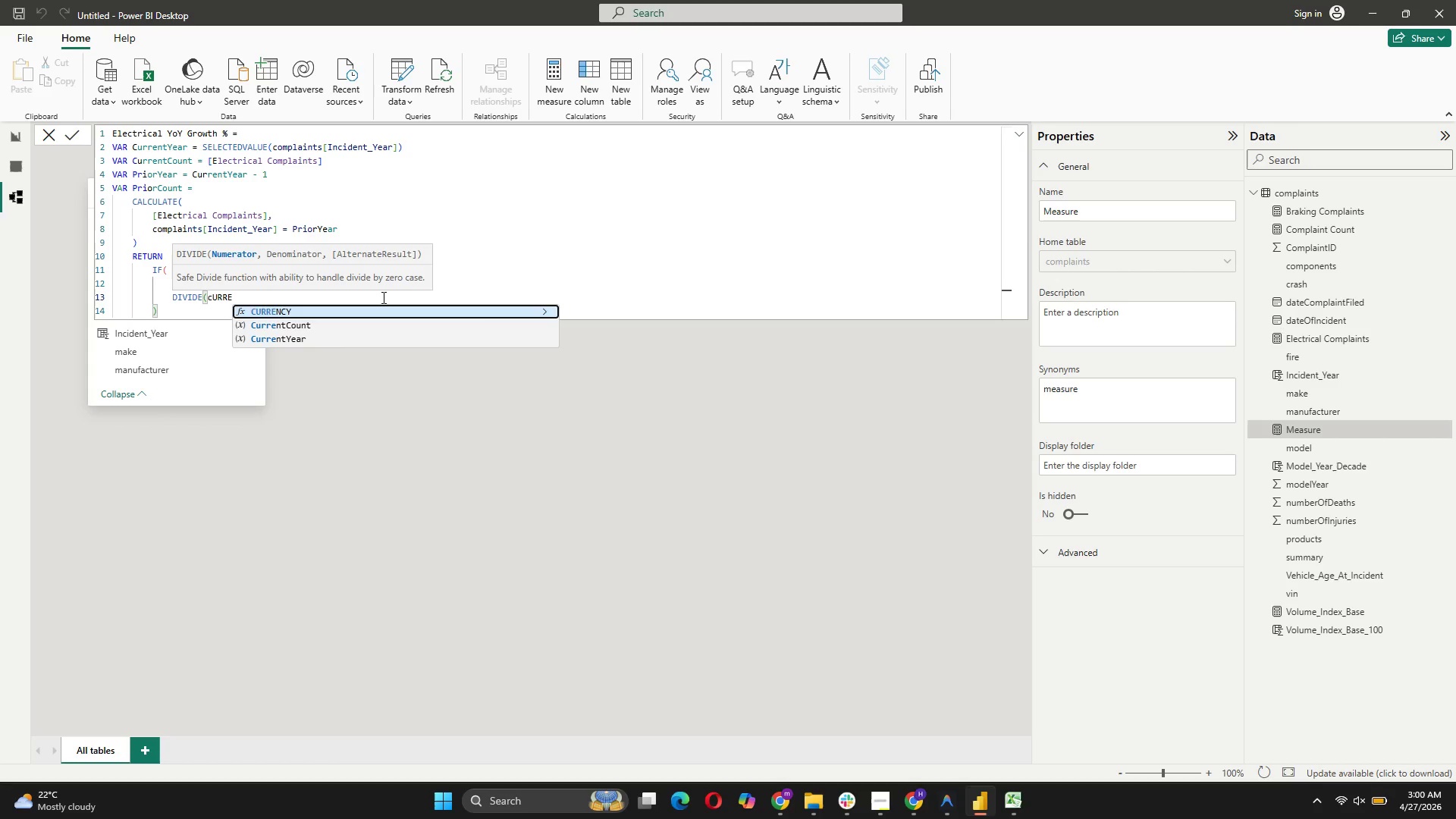 
left_click([302, 328])
 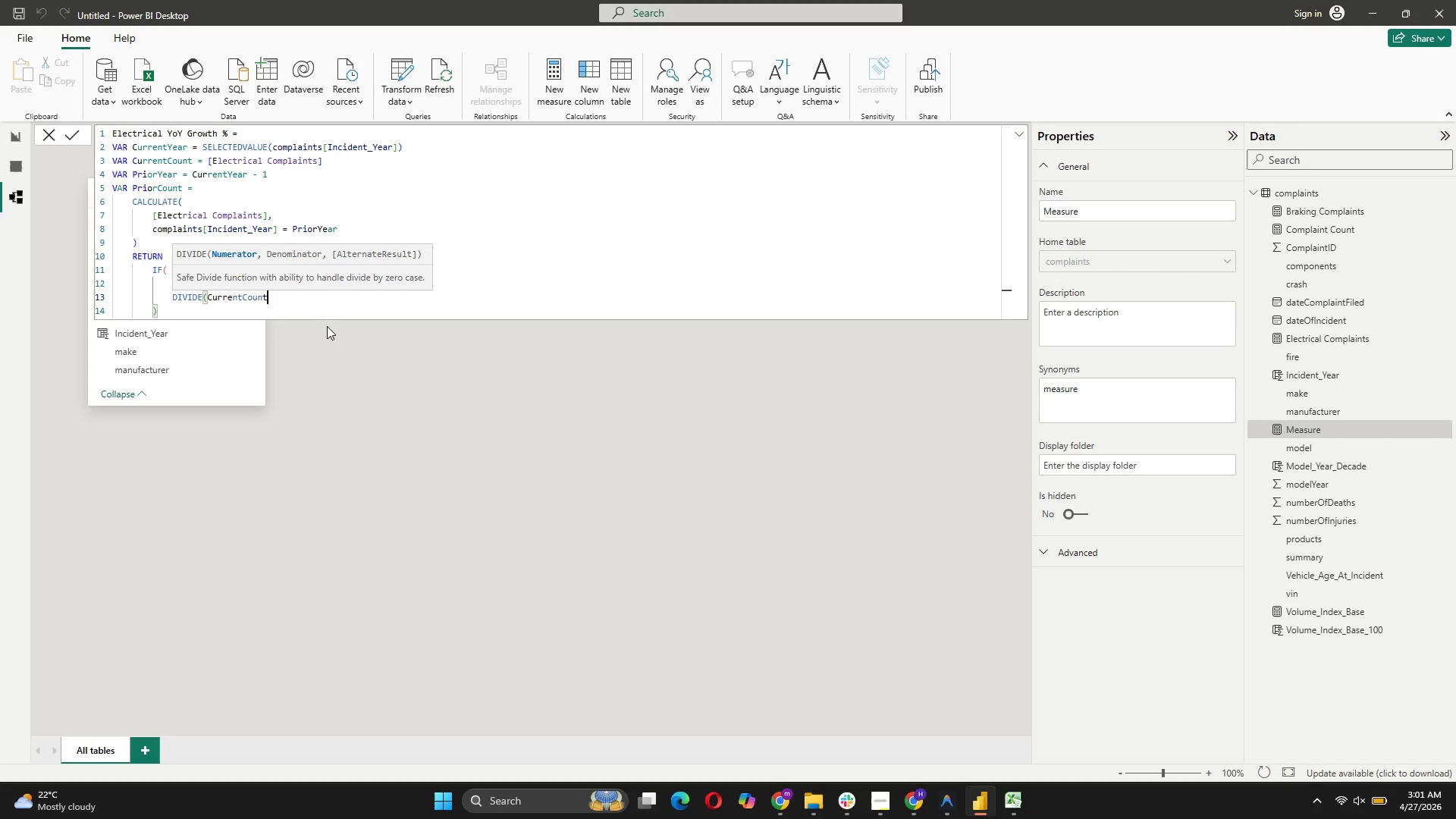 
key(Space)
 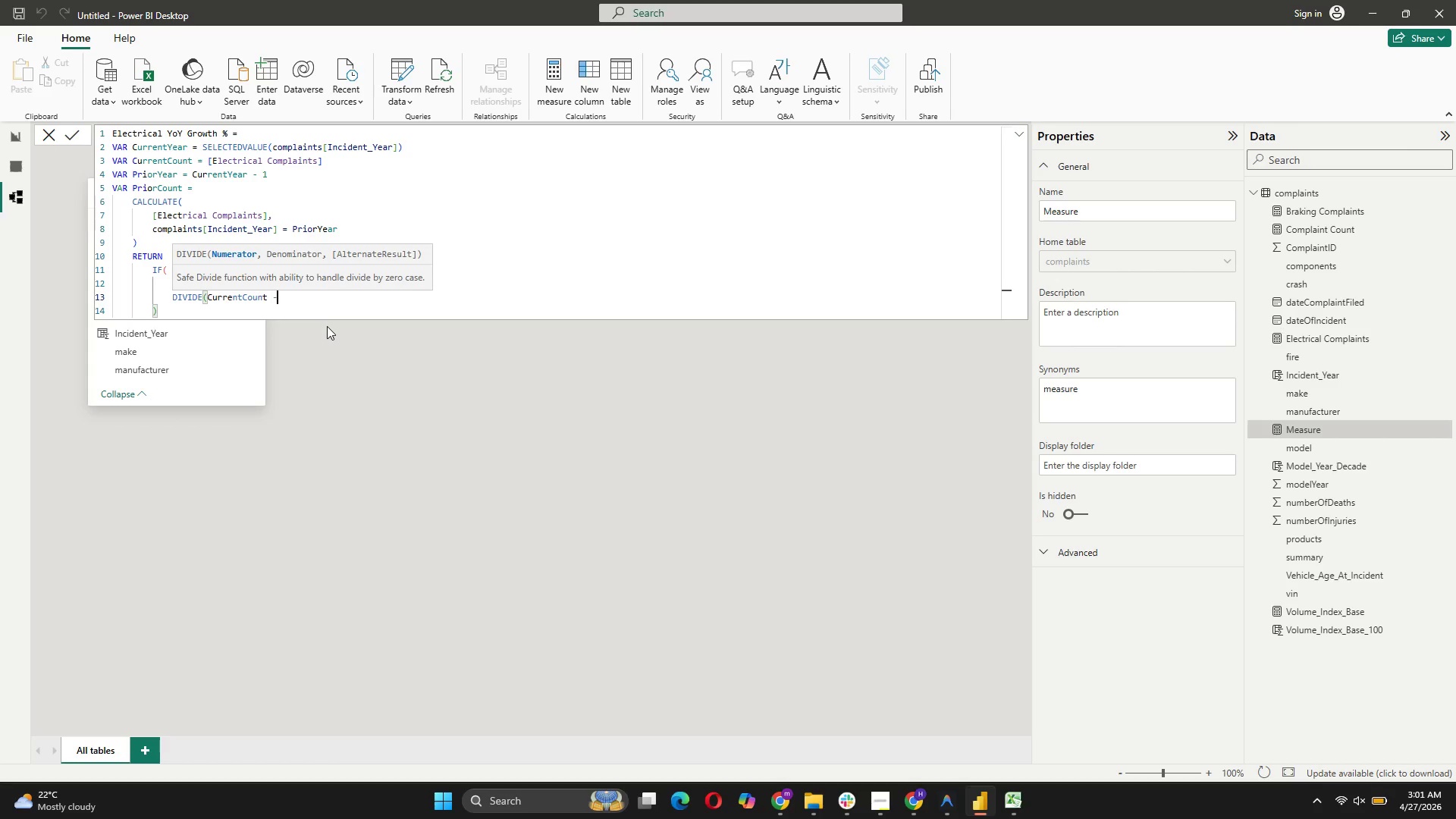 
key(Minus)
 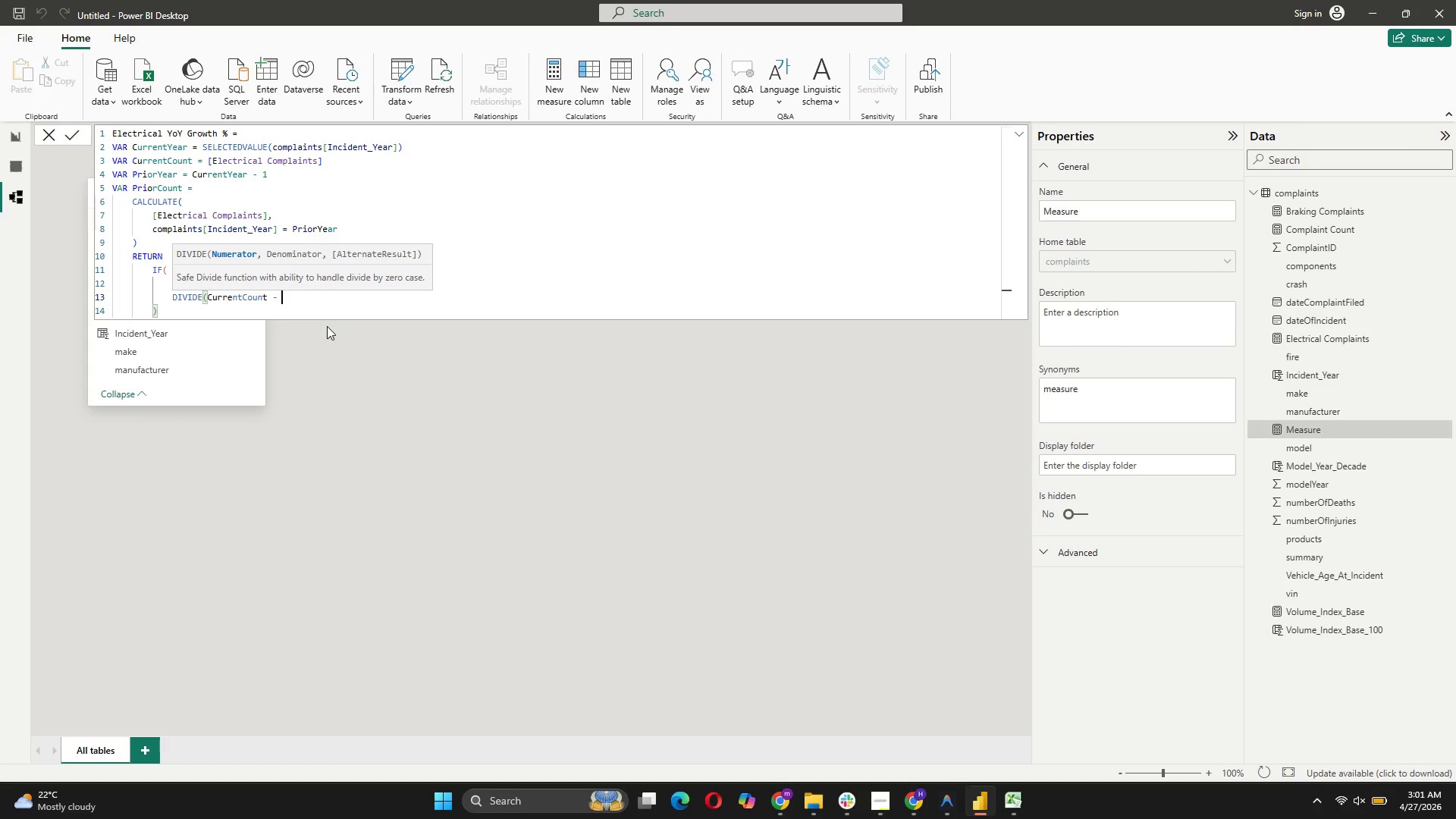 
key(Space)
 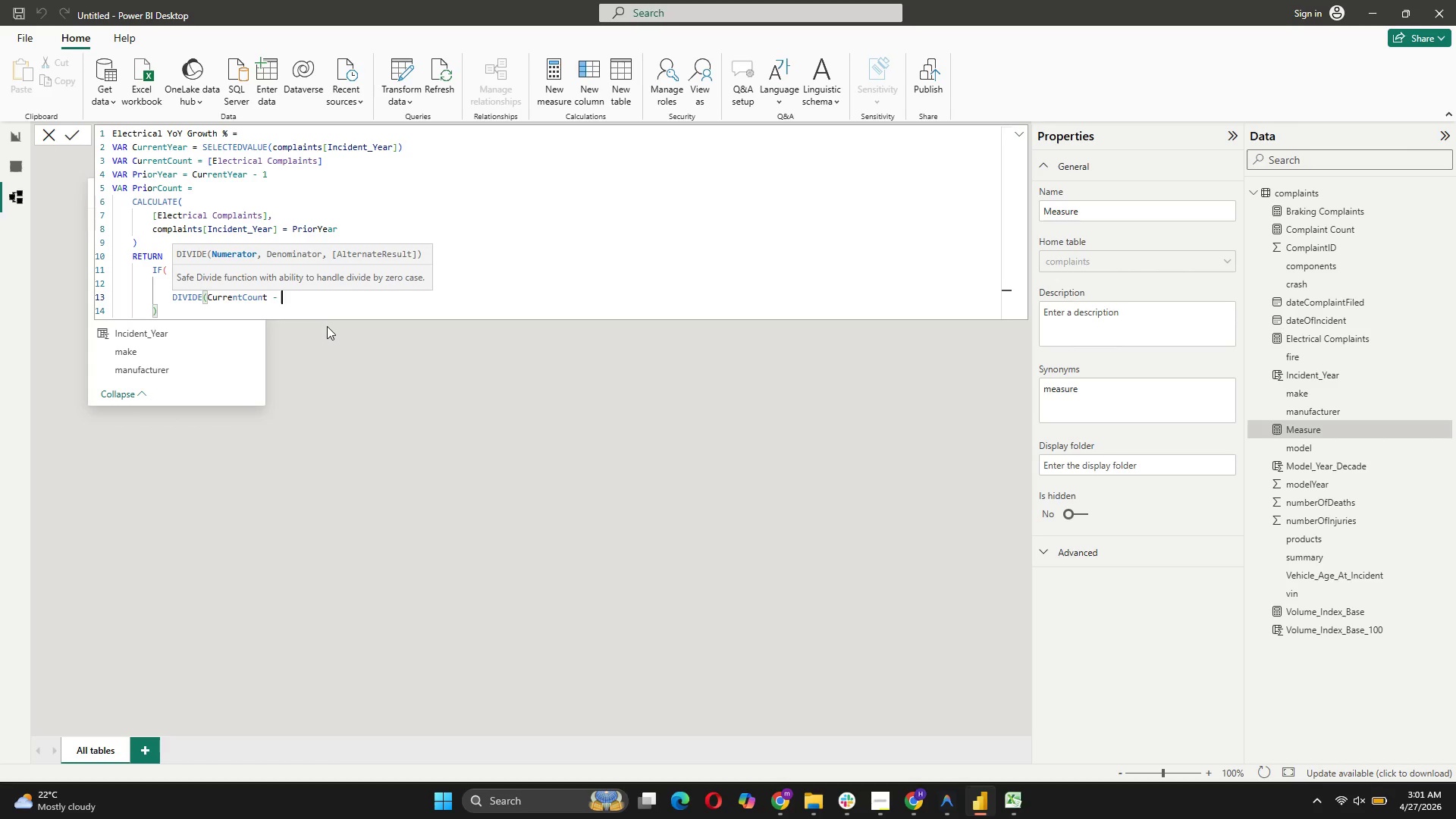 
key(CapsLock)
 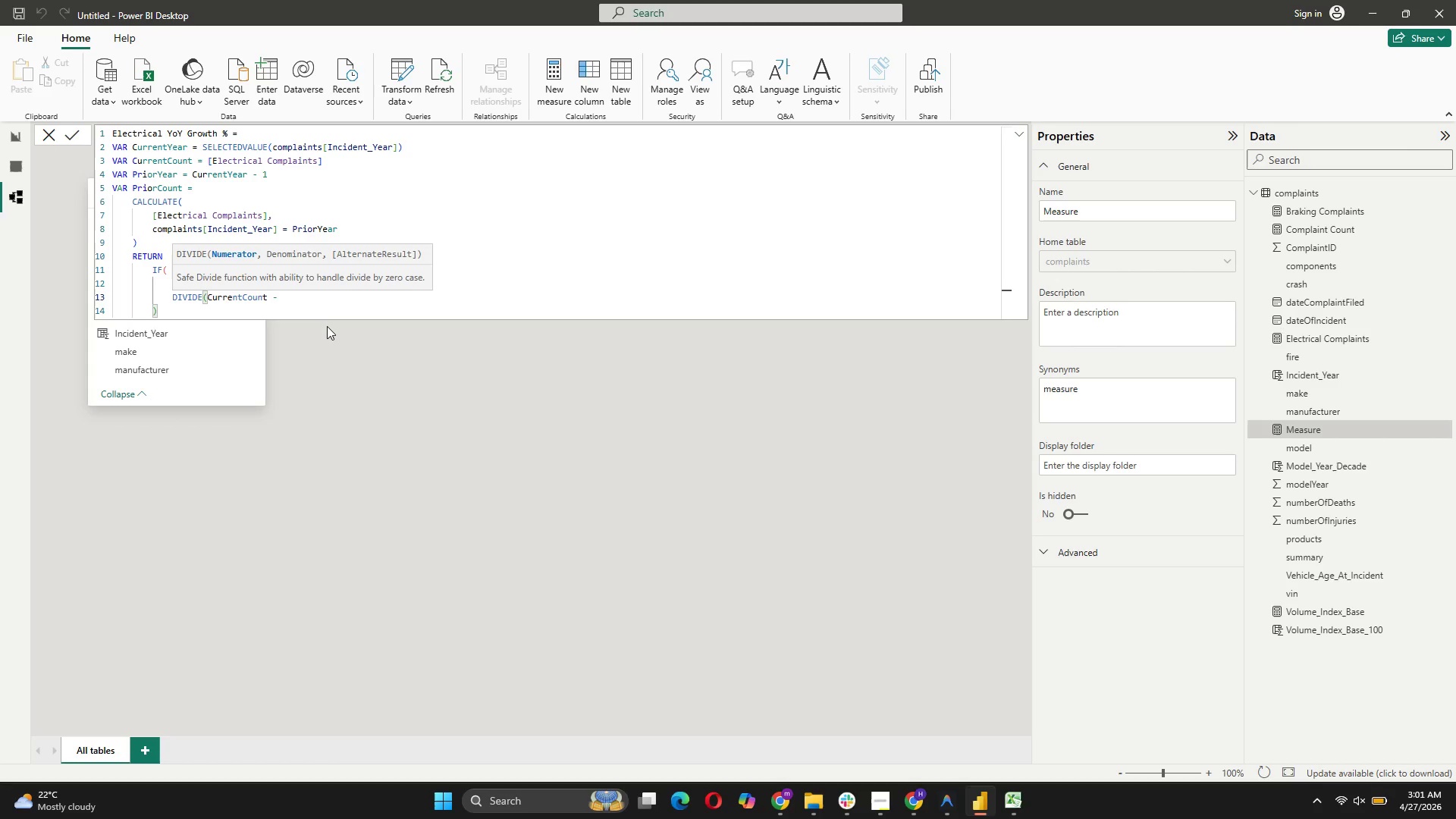 
key(CapsLock)
 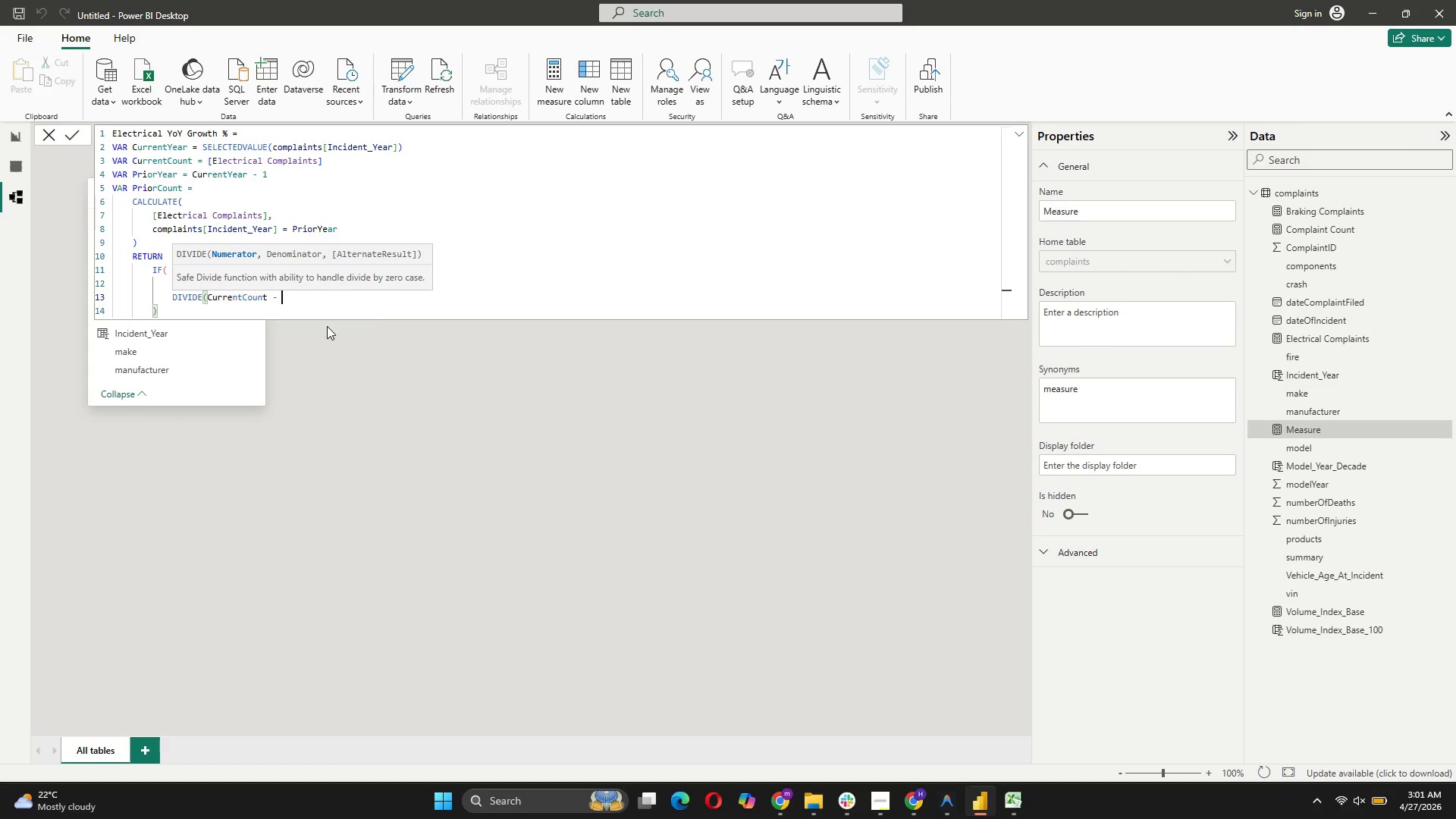 
key(P)
 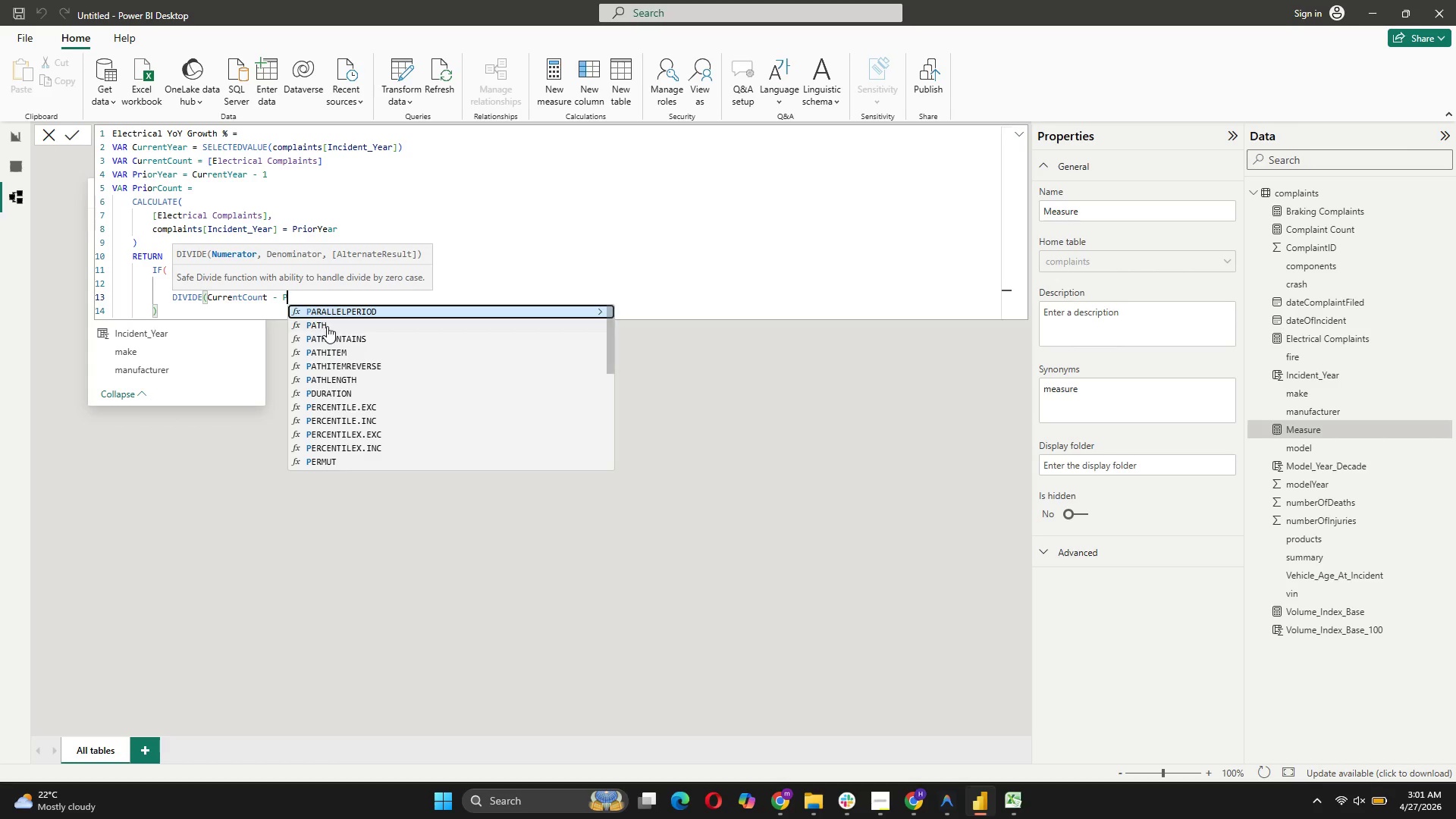 
key(CapsLock)
 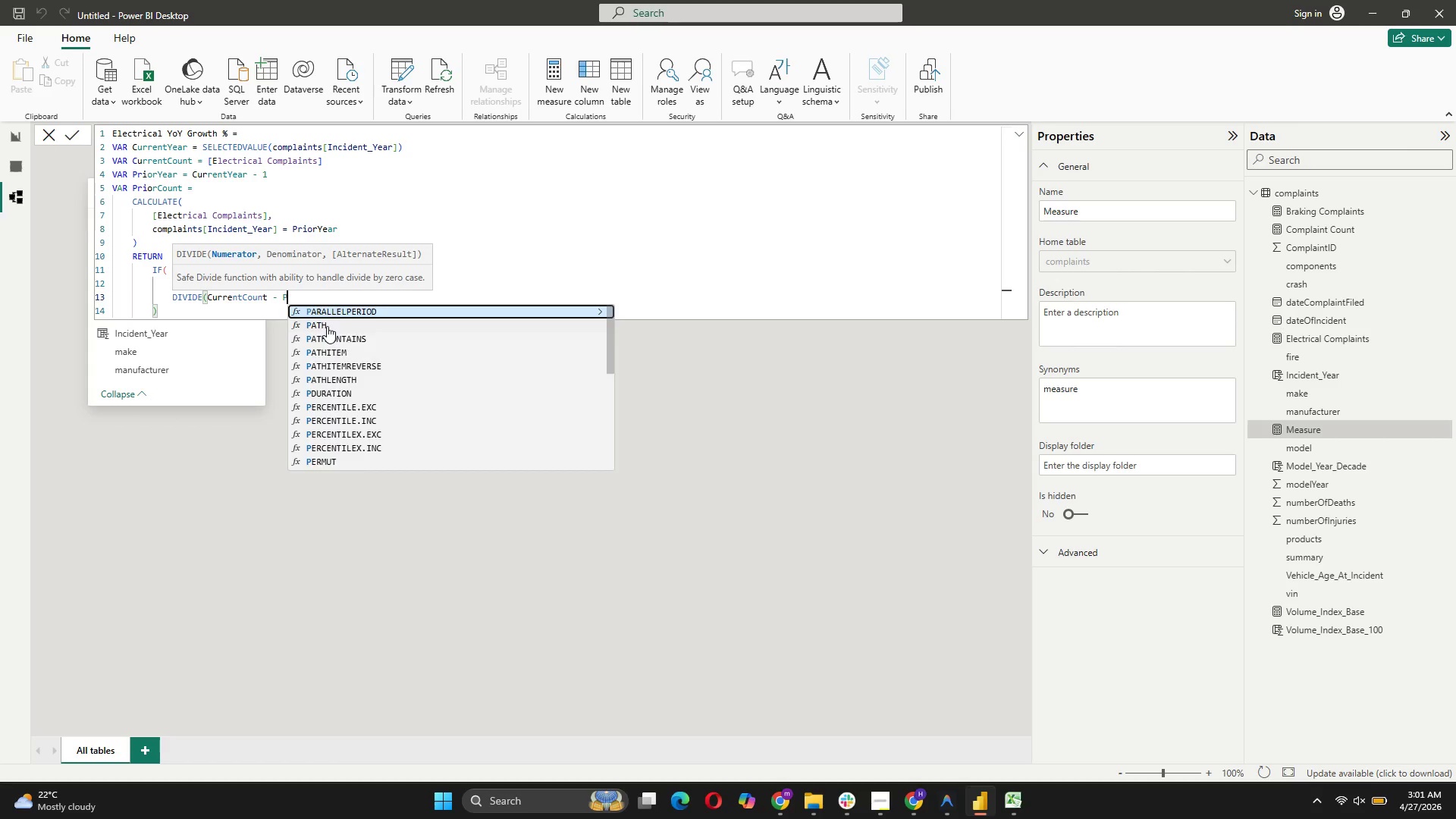 
key(R)
 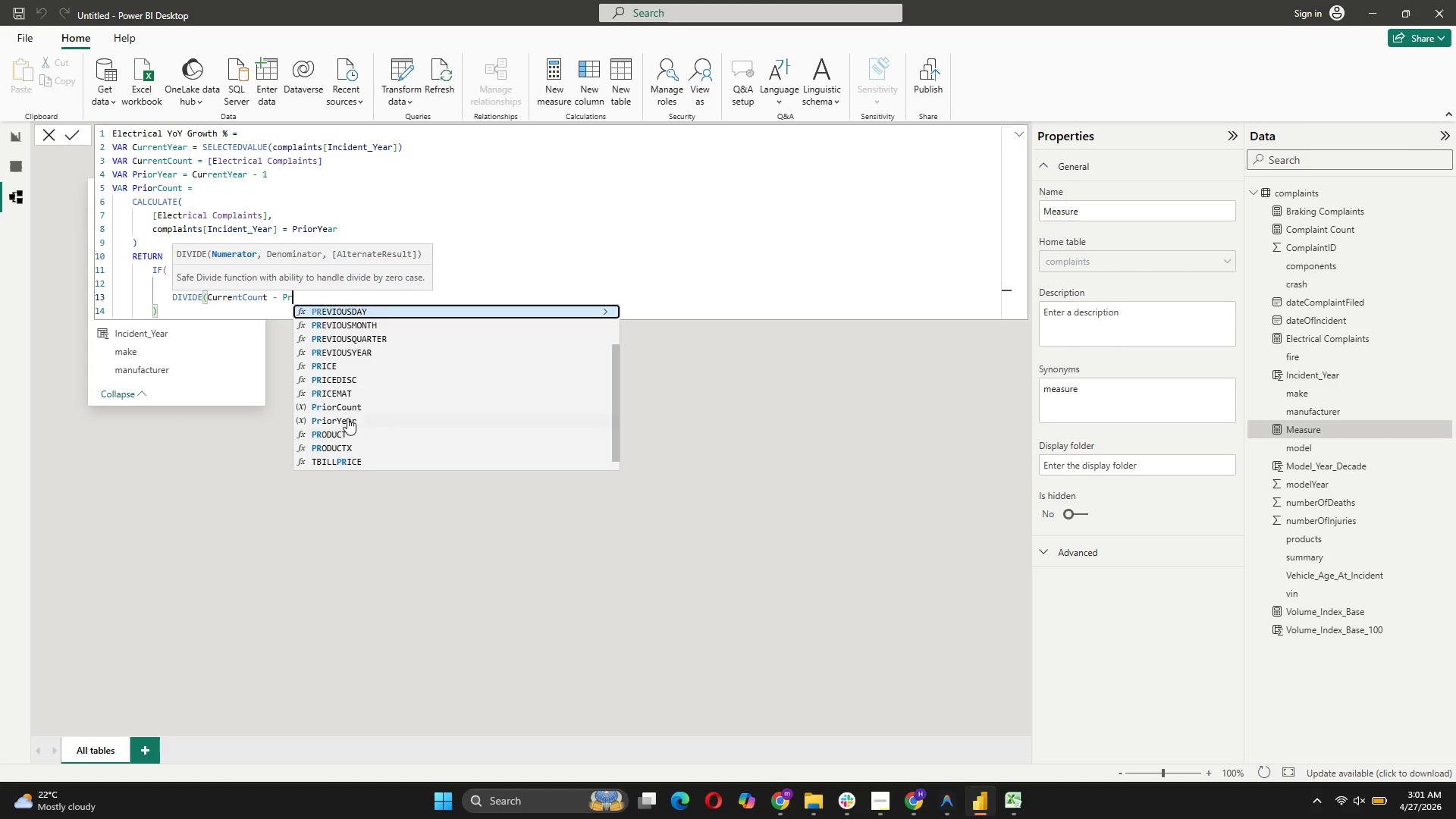 
left_click([347, 408])
 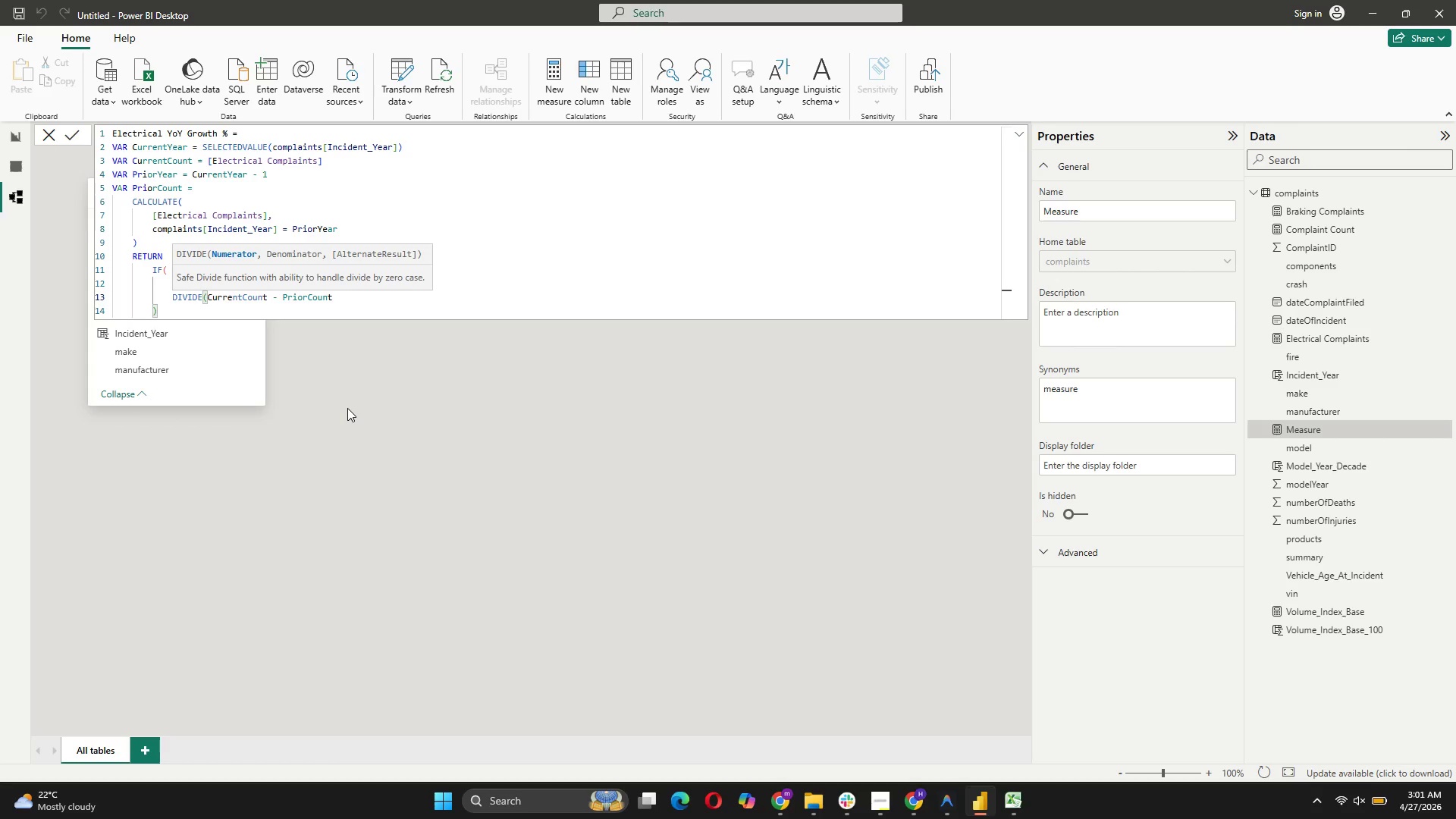 
type(, PRIO)
 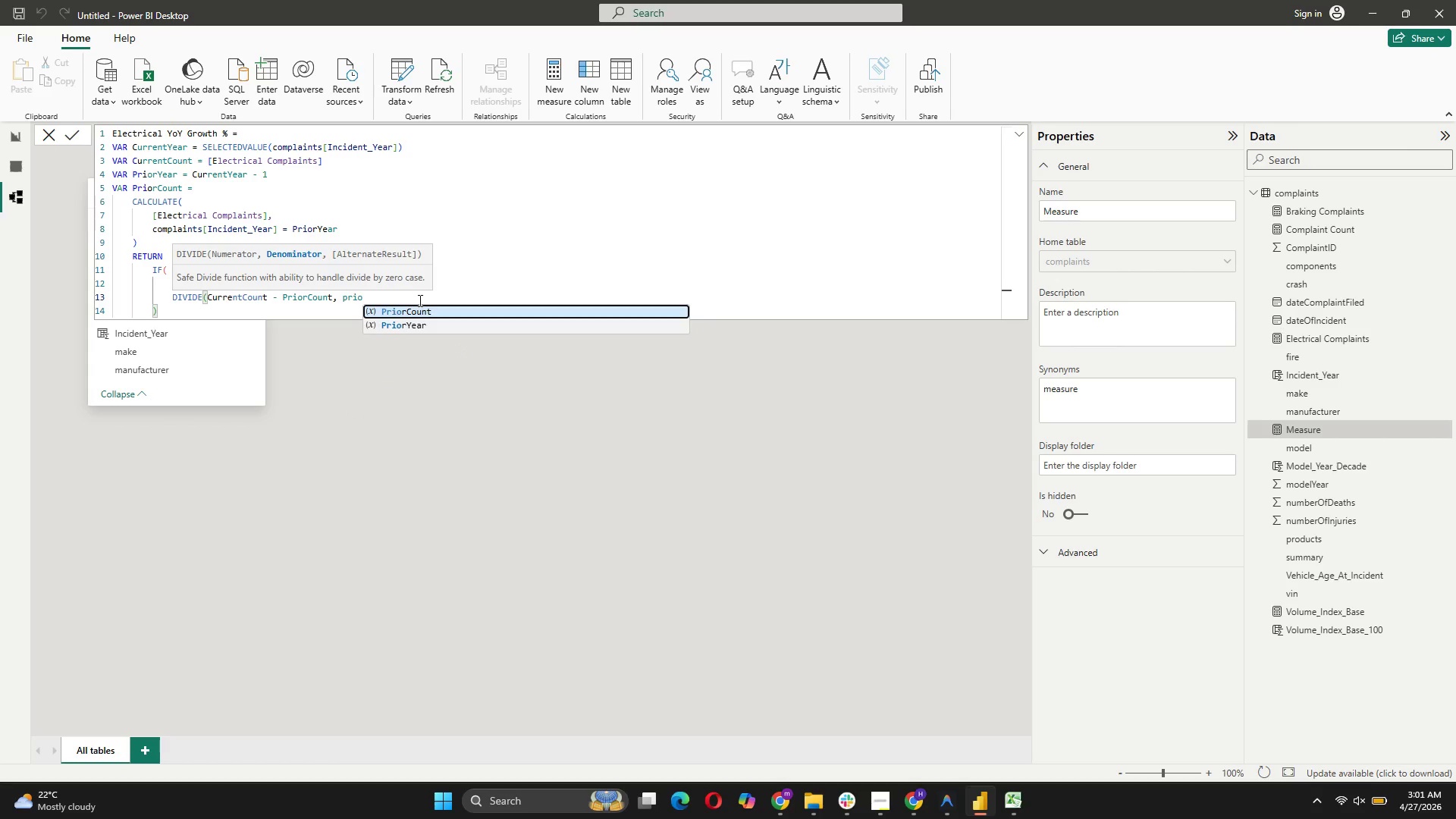 
left_click([418, 309])
 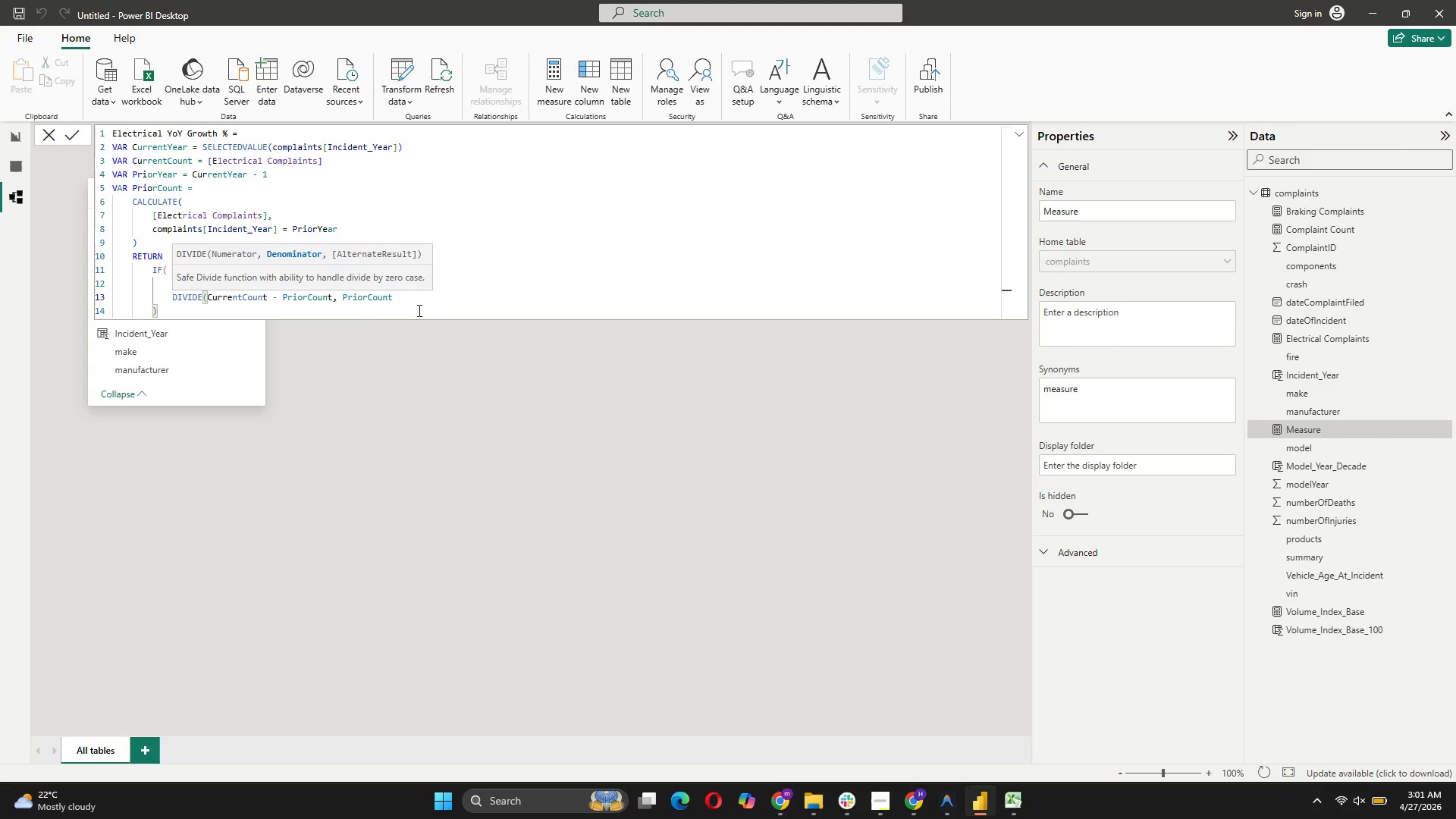 
key(Shift+0)
 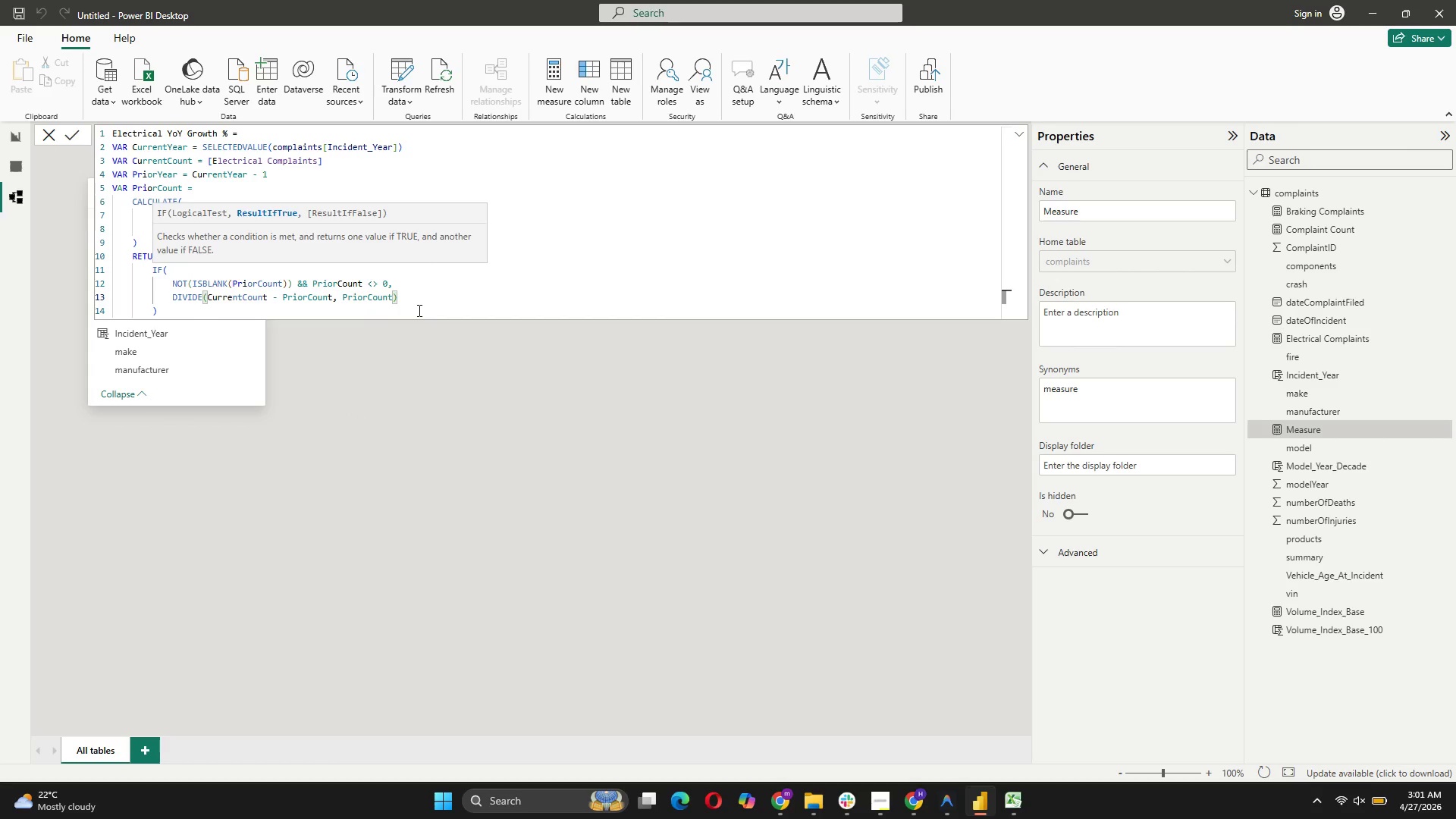 
key(Comma)
 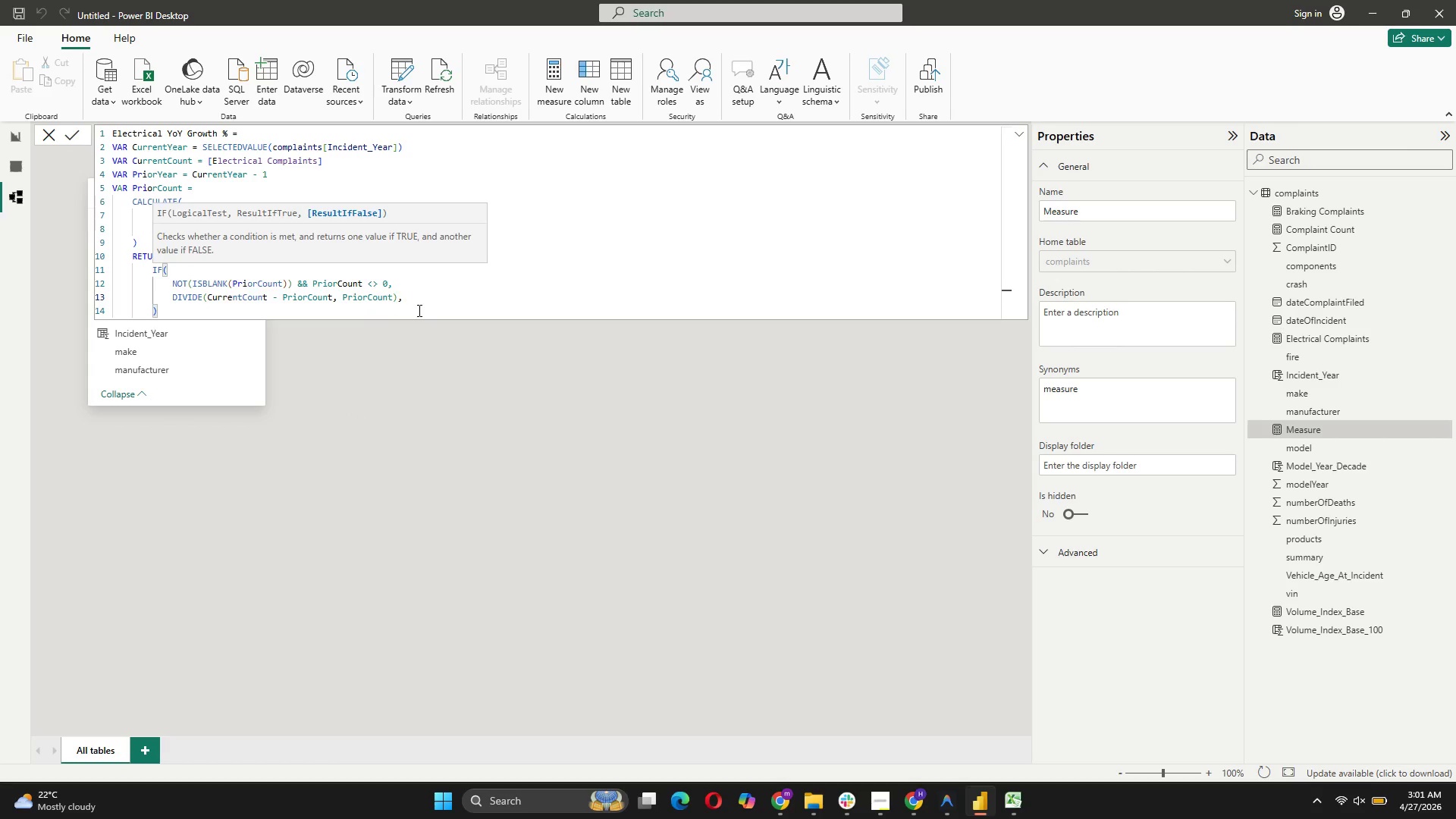 
key(Shift+ShiftRight)
 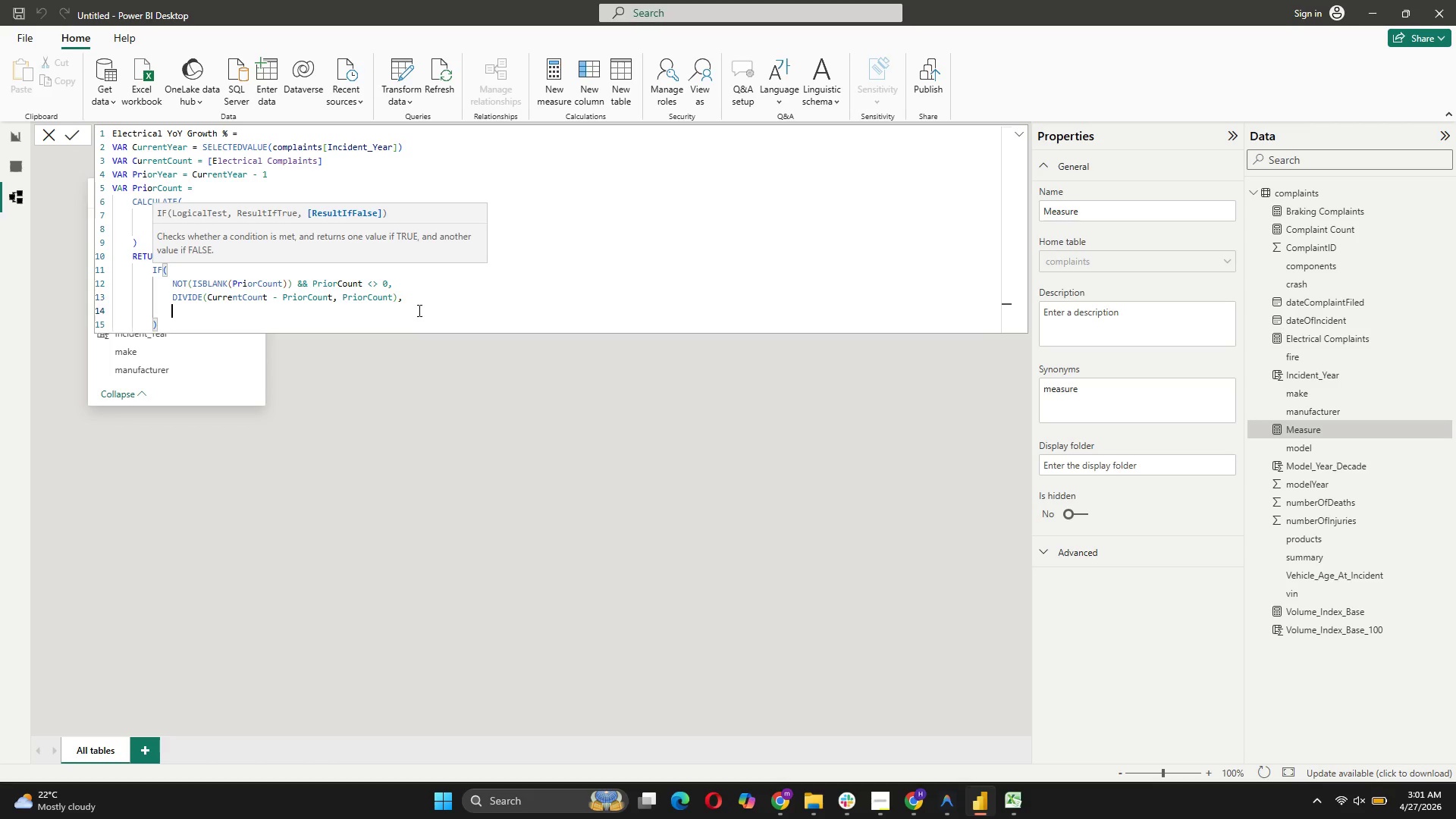 
key(Shift+Enter)
 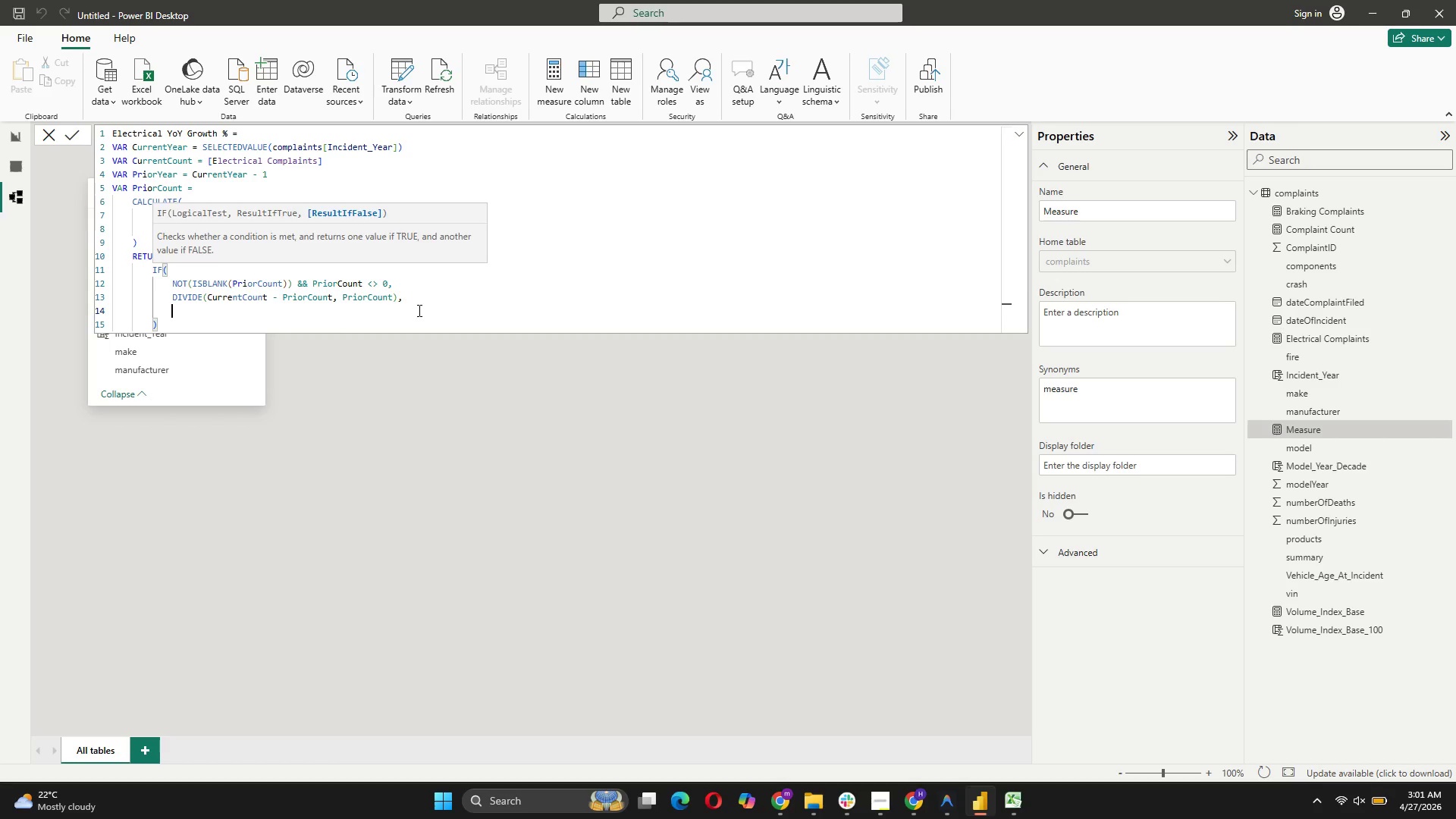 
type(blan)
 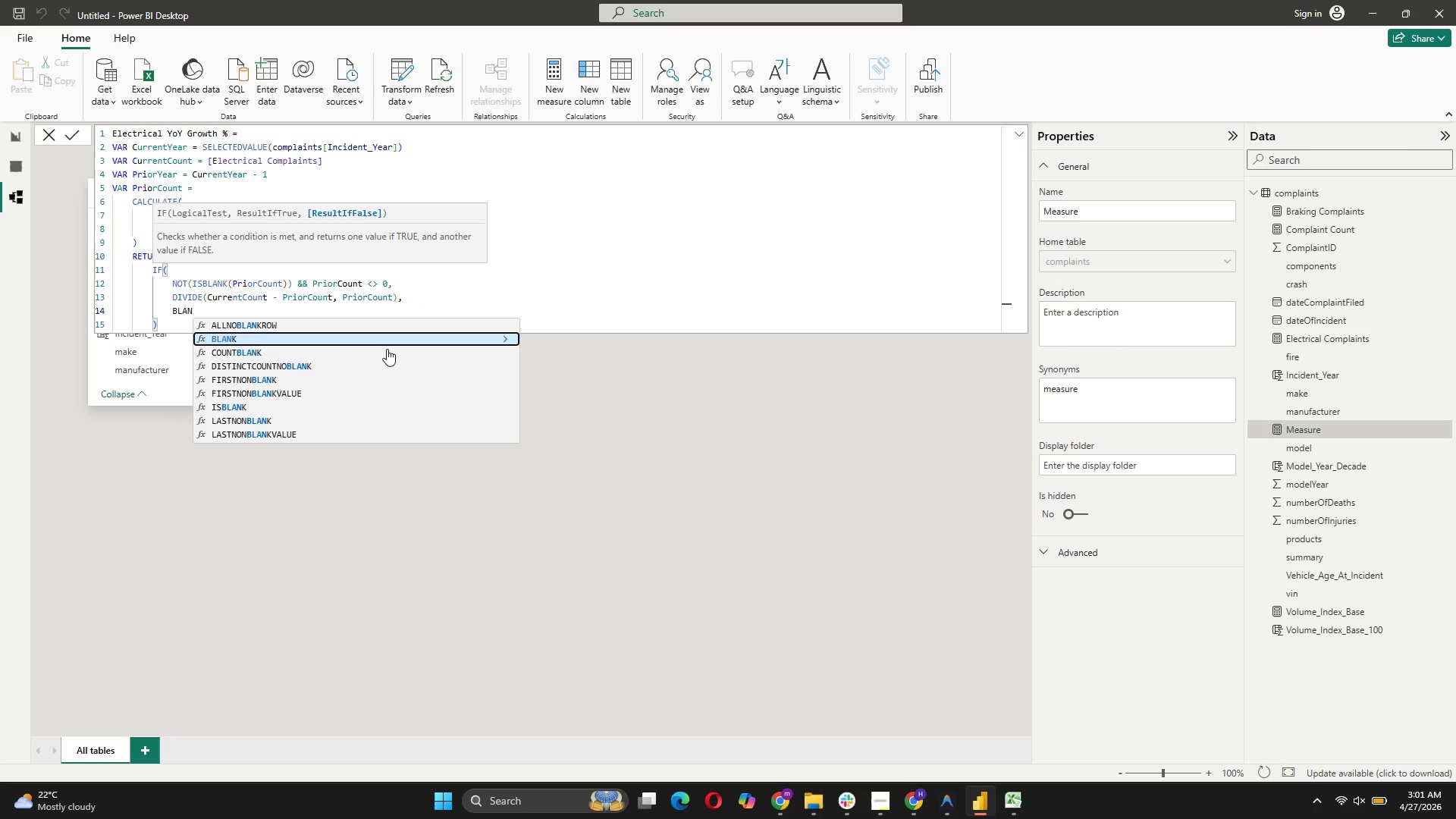 
left_click([284, 340])
 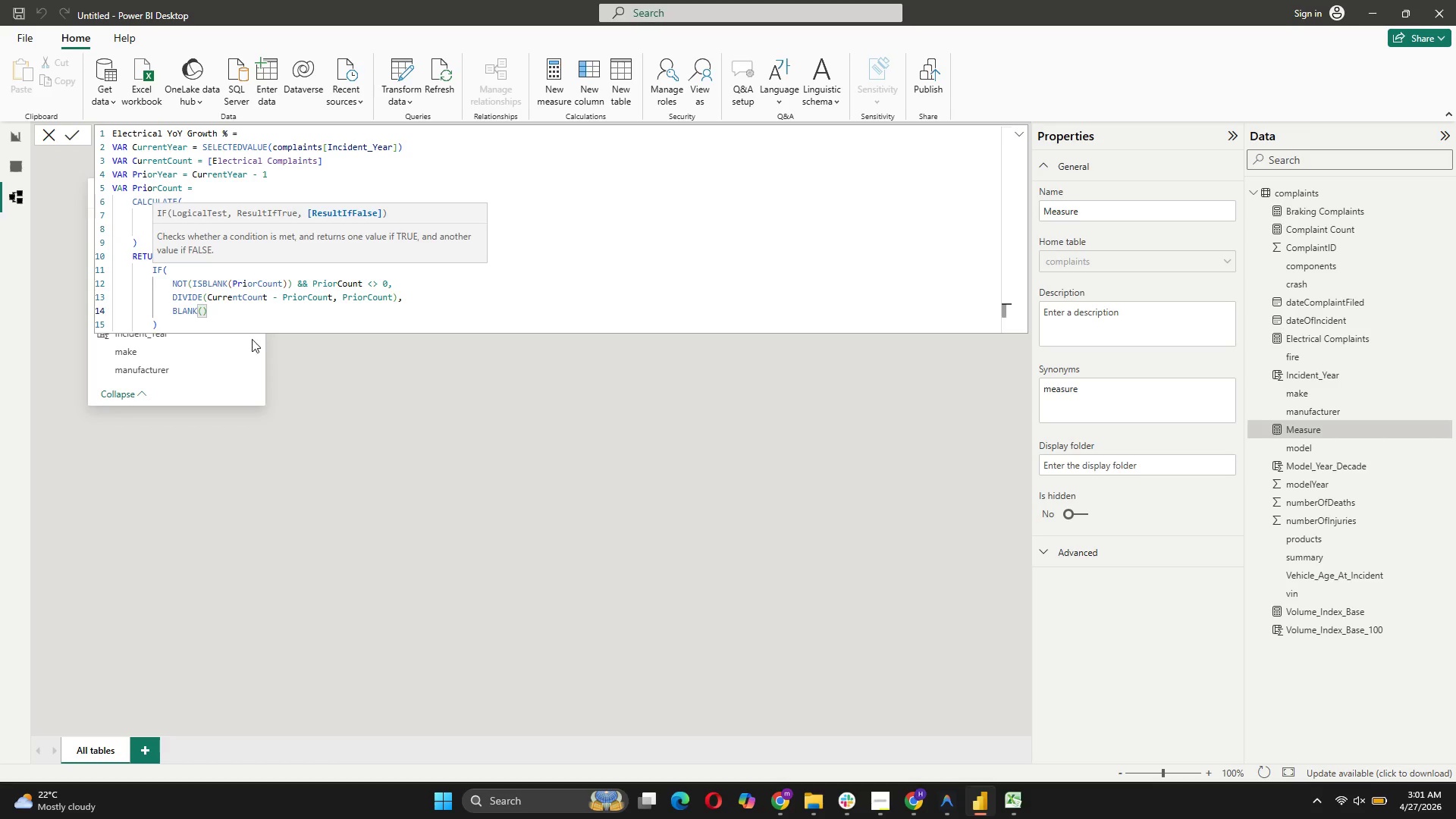 
wait(7.64)
 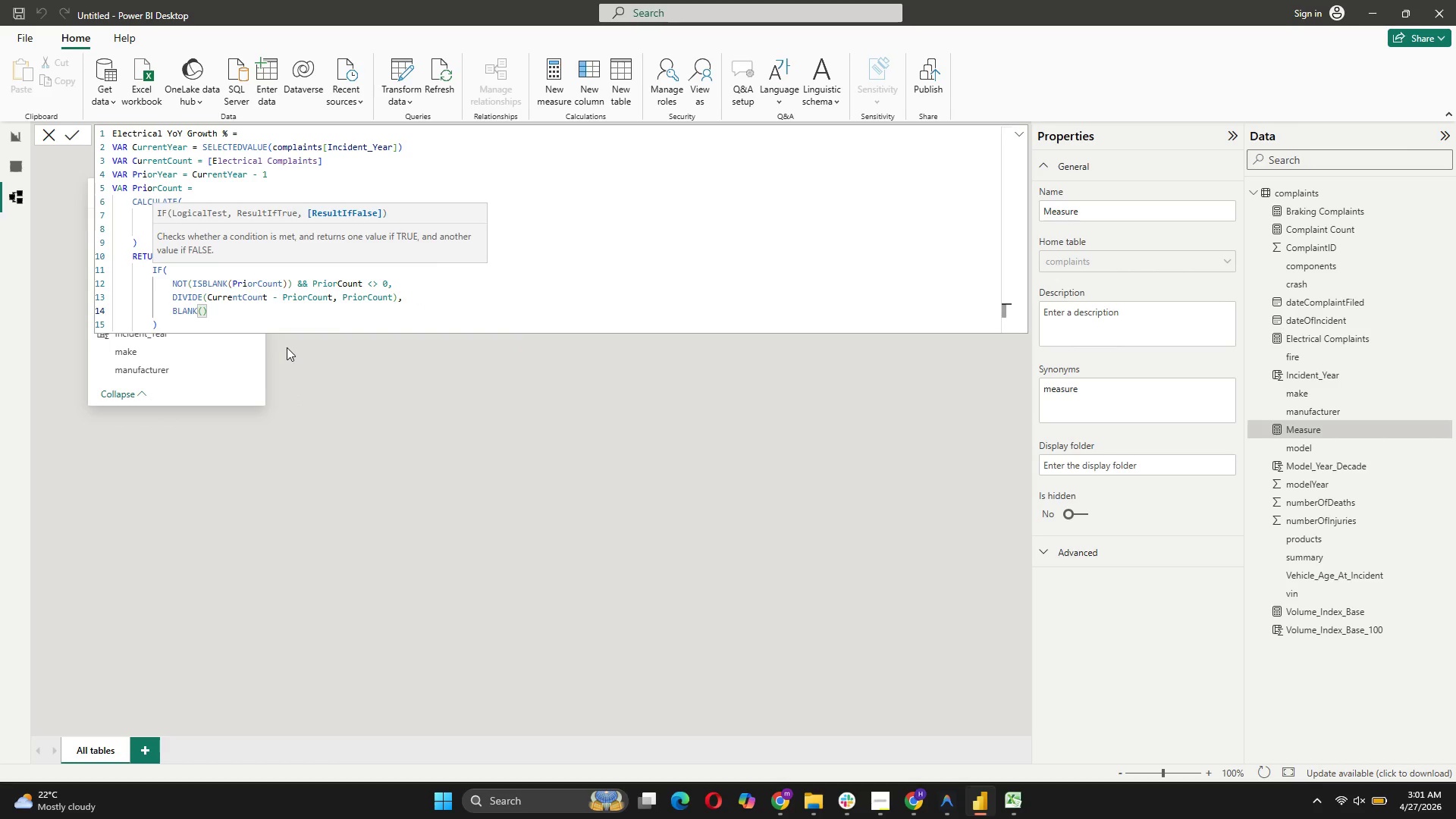 
left_click_drag(start_coordinate=[162, 325], to_coordinate=[106, 138])
 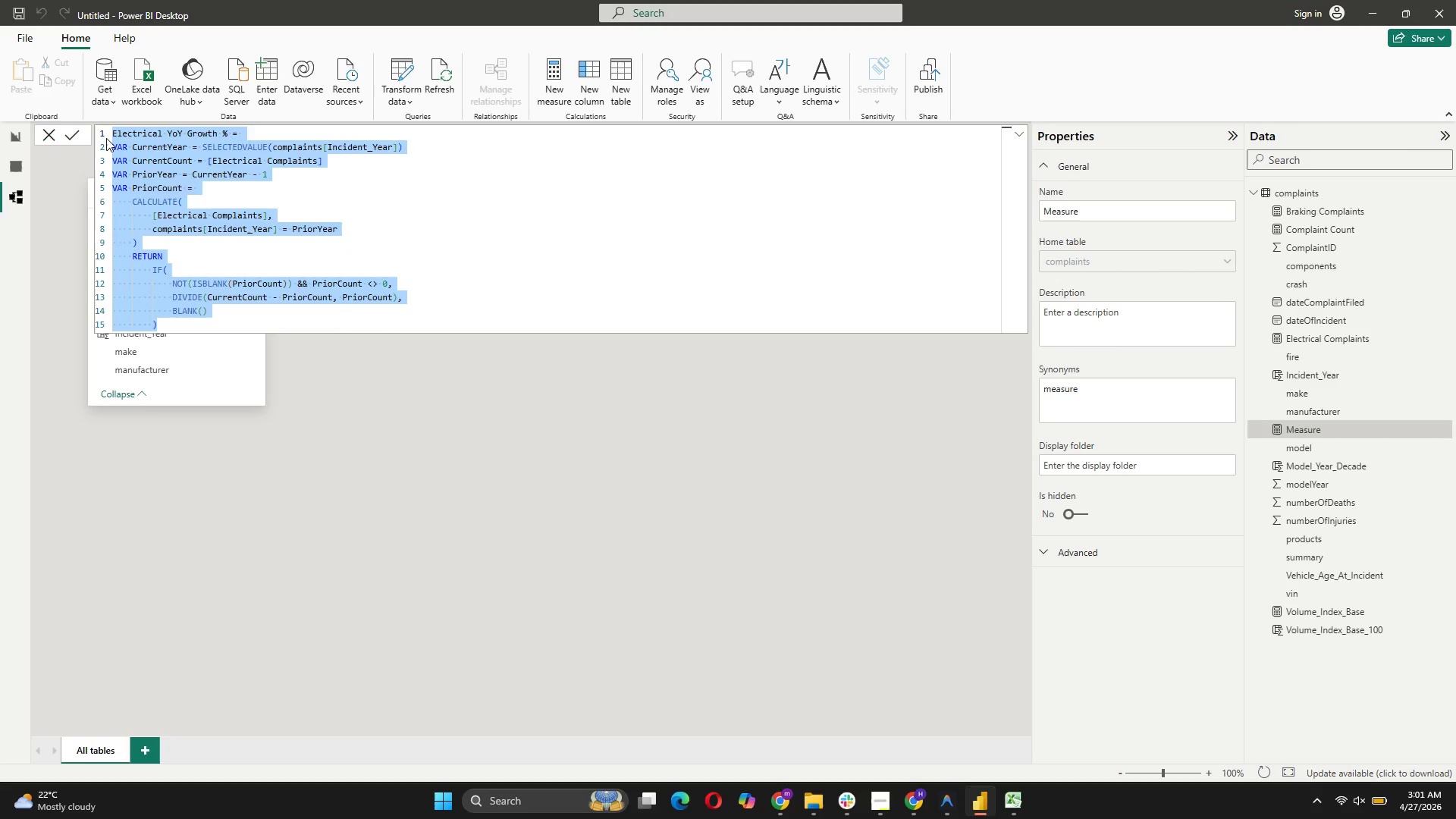 
key(Control+C)
 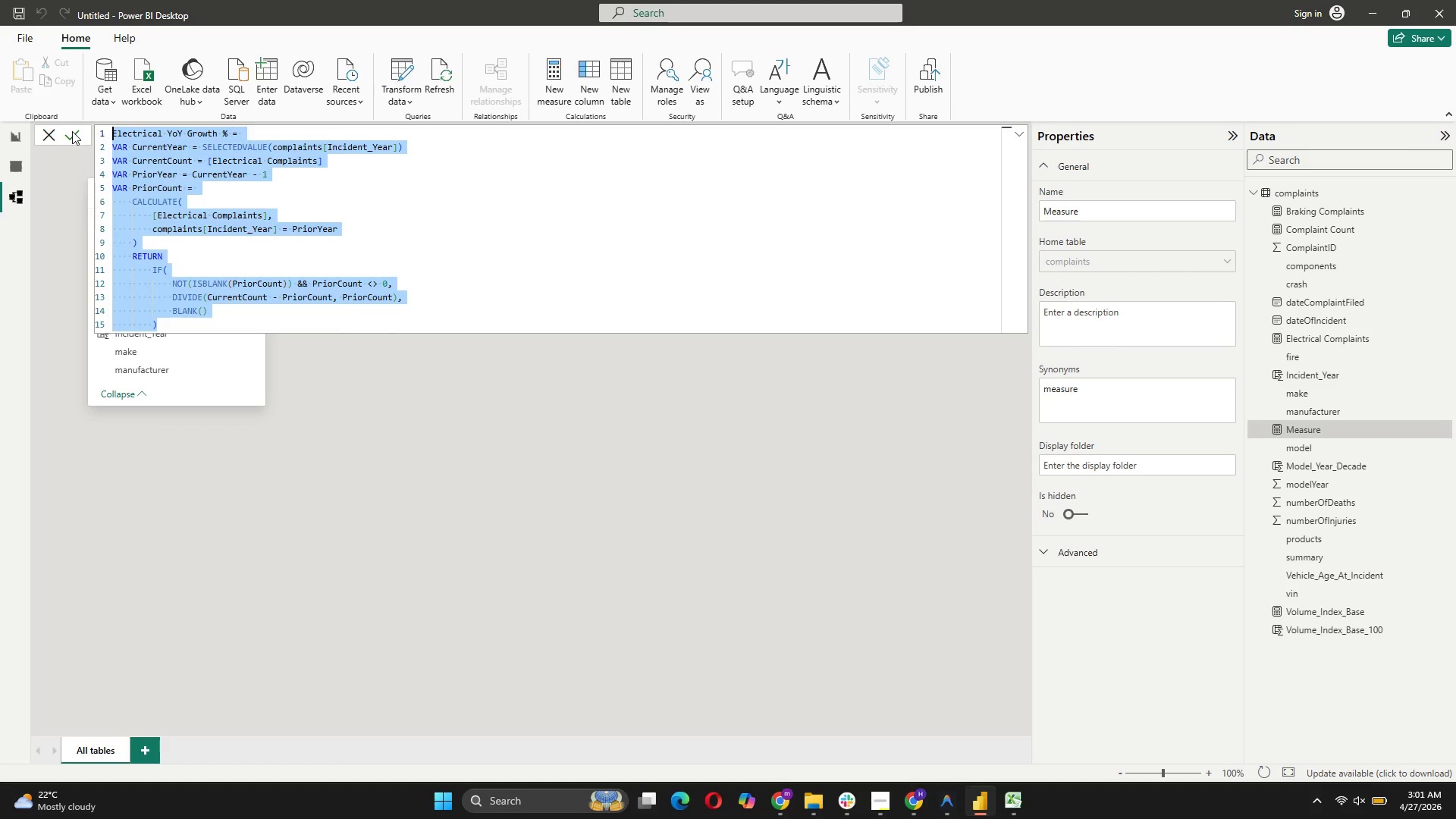 
left_click([72, 131])
 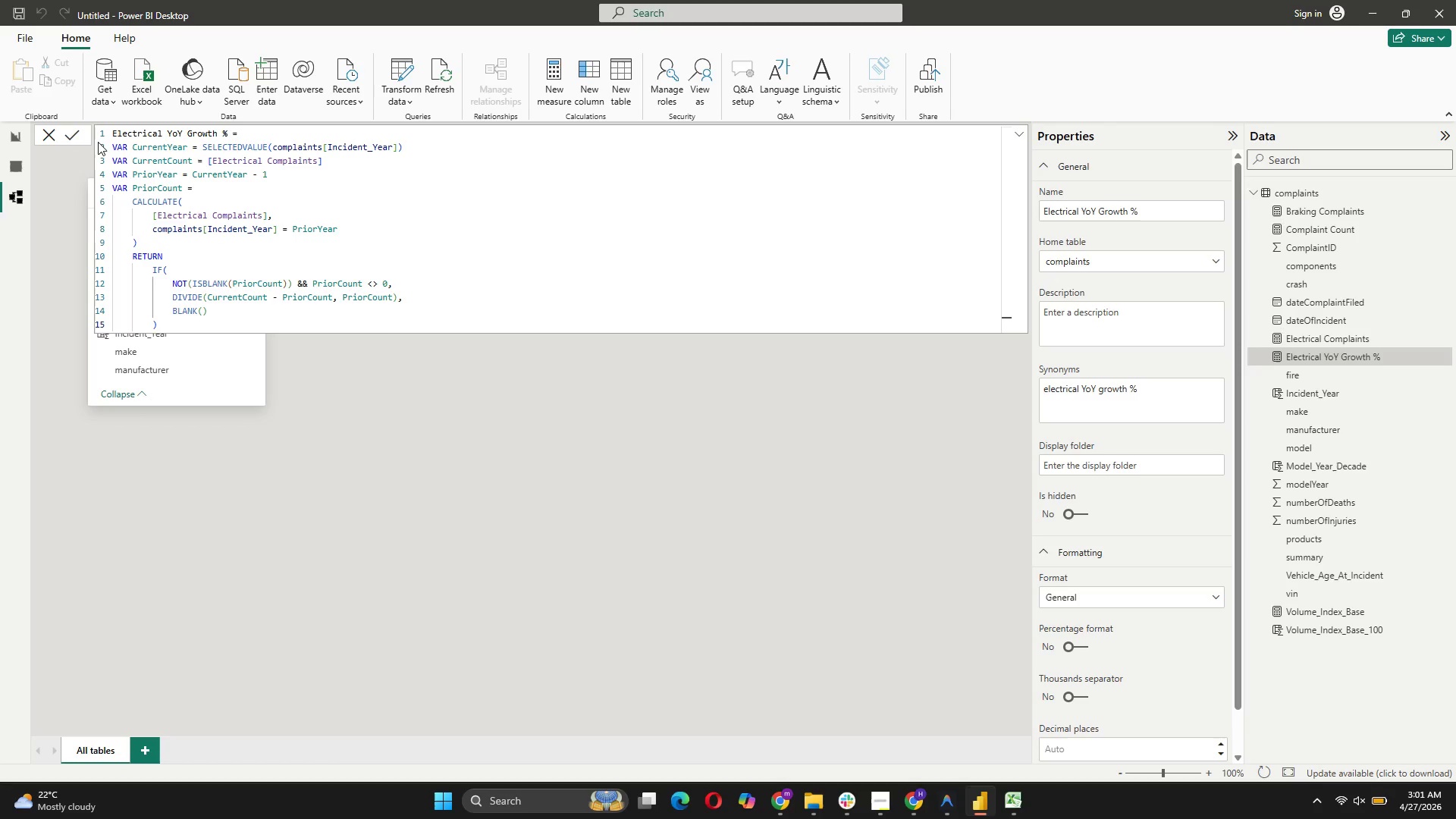 
wait(16.45)
 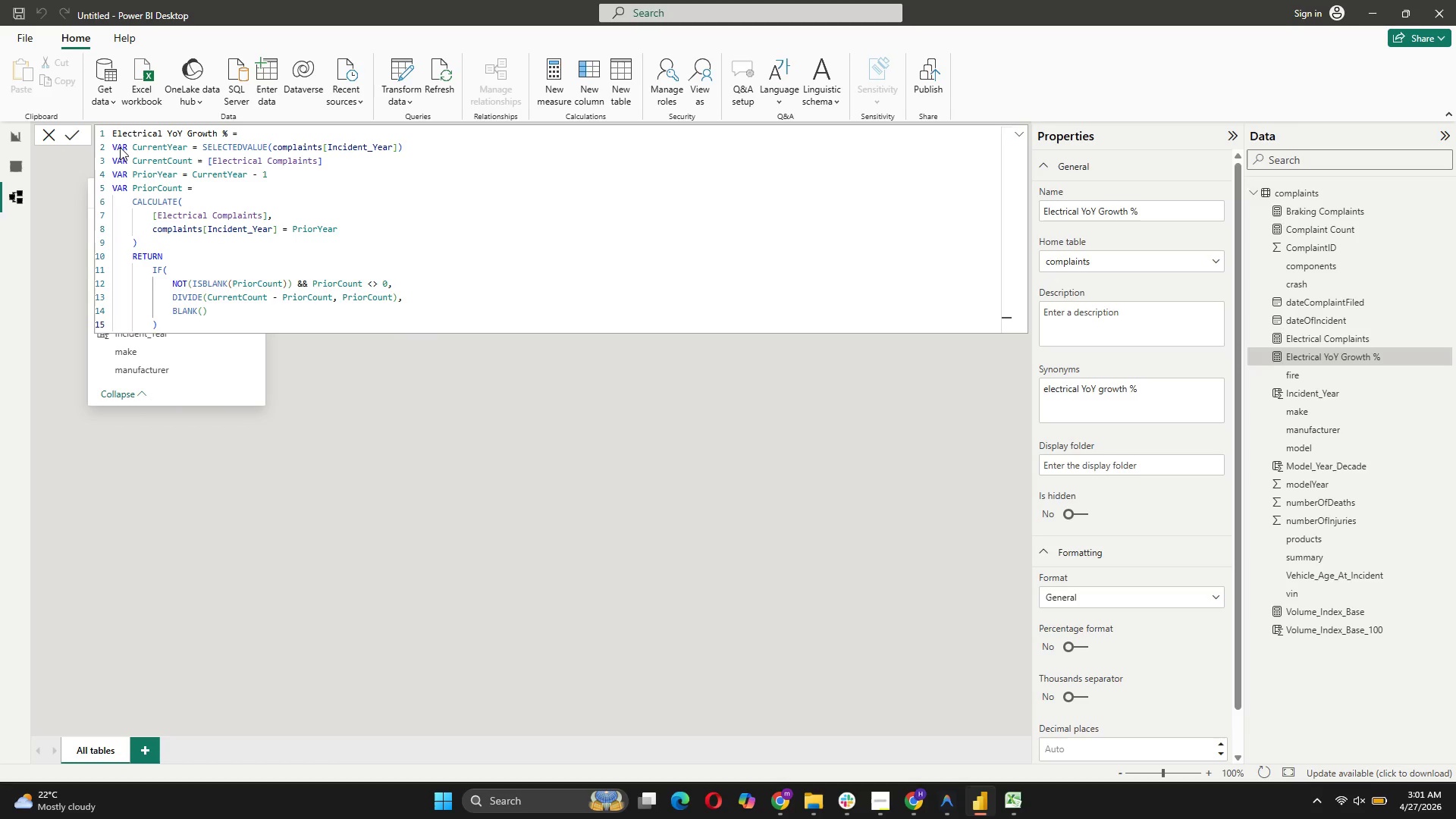 
key(Control+V)
 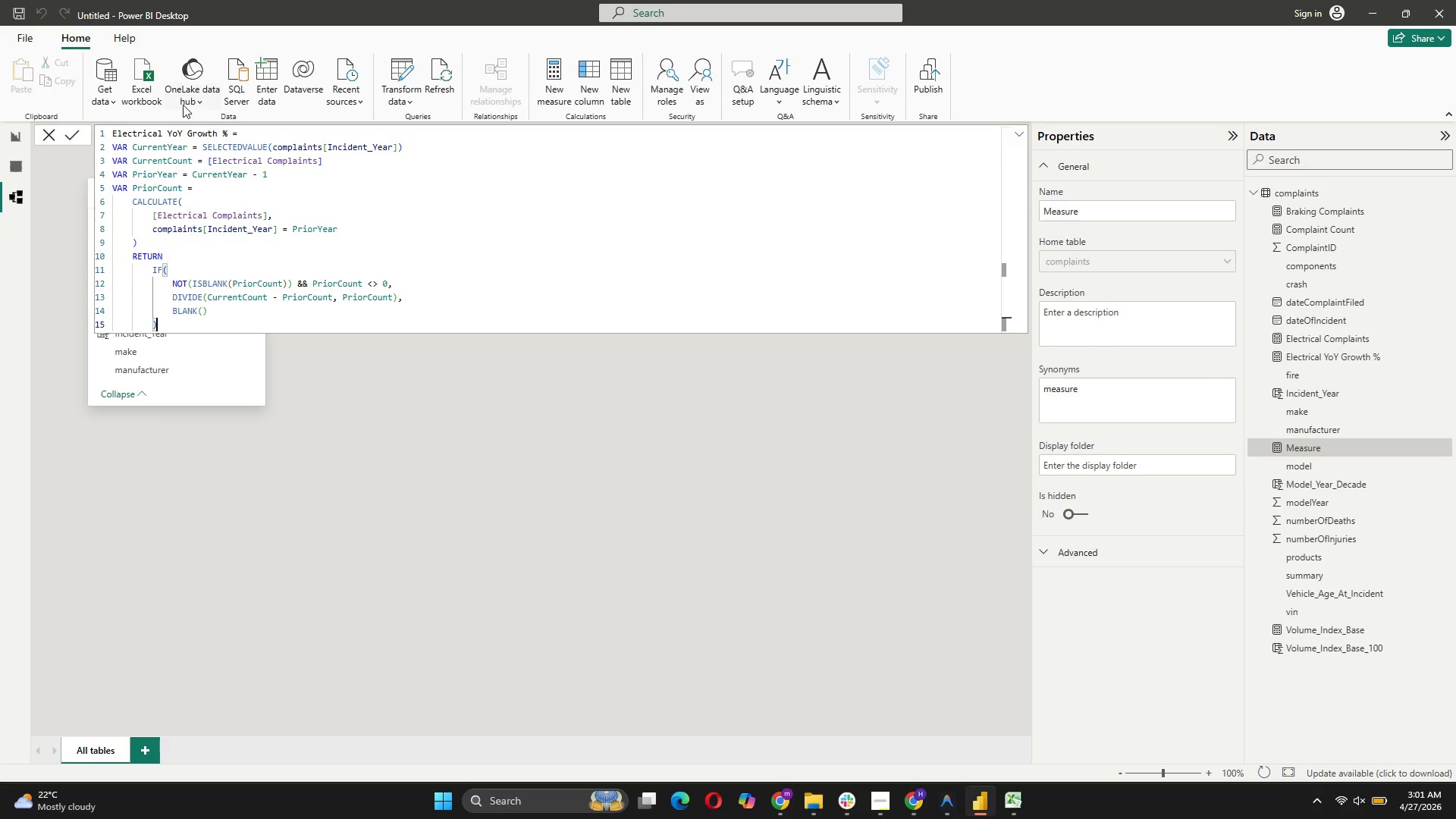 
left_click_drag(start_coordinate=[166, 132], to_coordinate=[109, 132])
 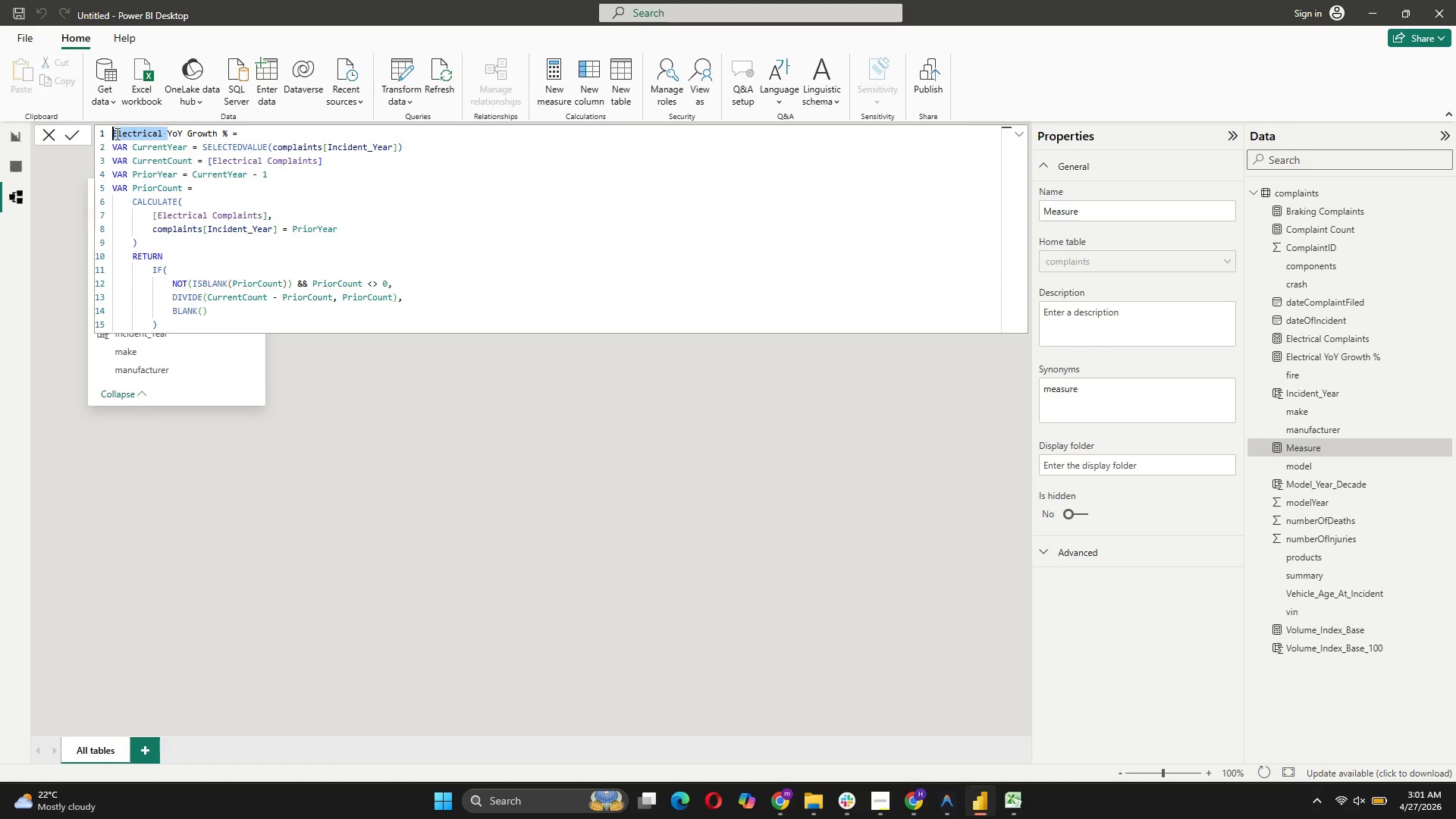 
type(Braking)
 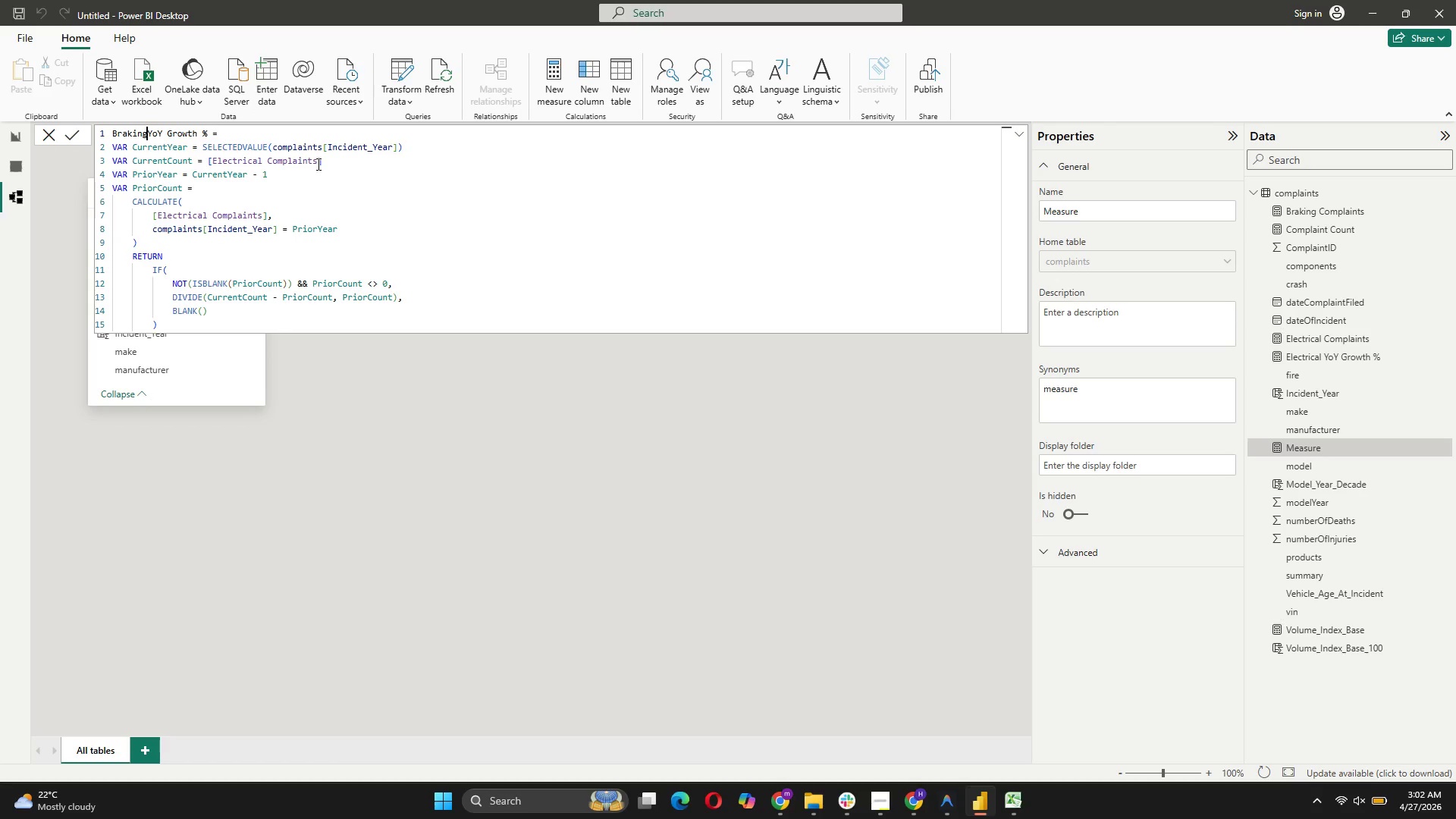 
wait(5.69)
 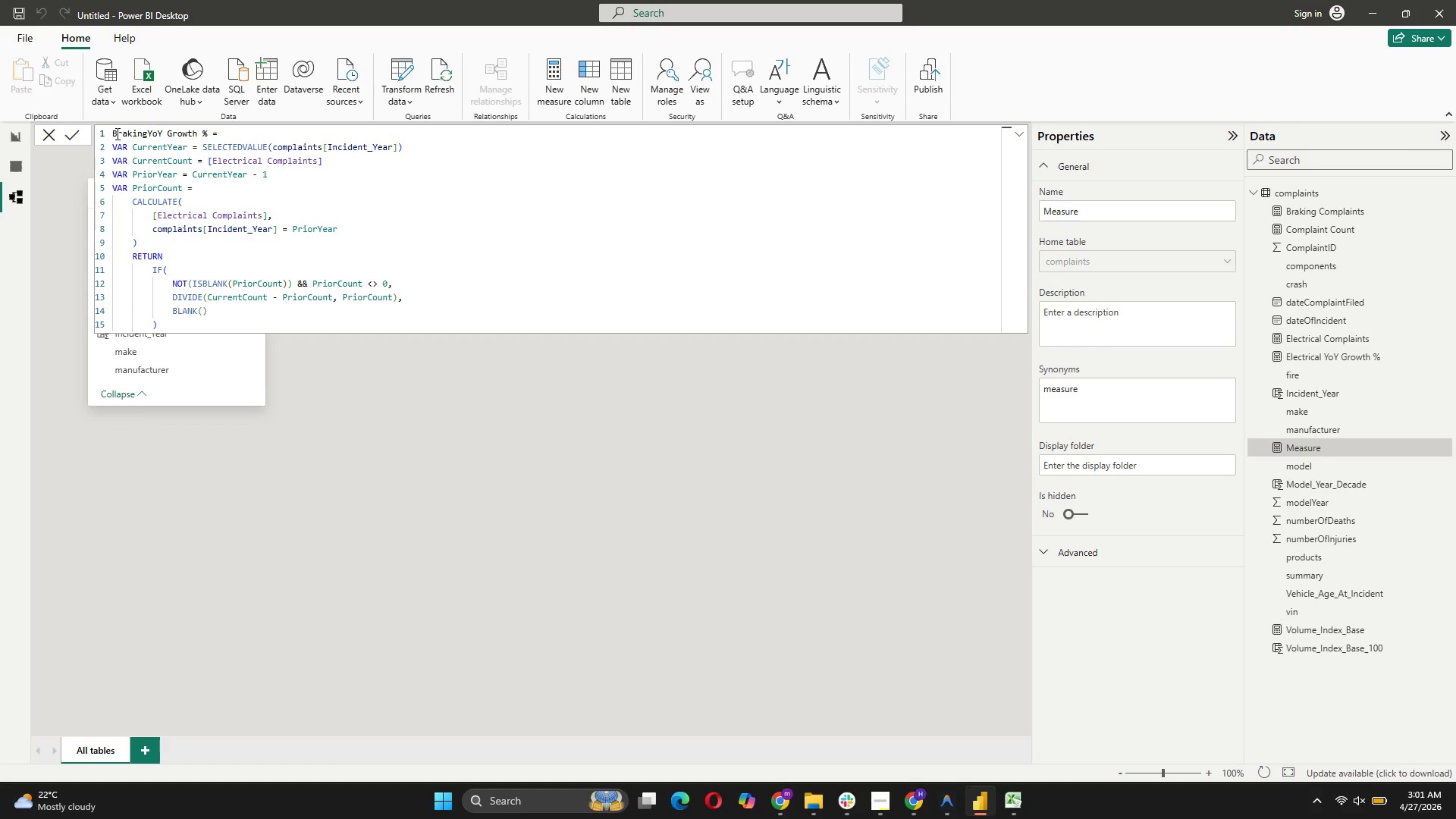 
left_click_drag(start_coordinate=[261, 162], to_coordinate=[213, 159])
 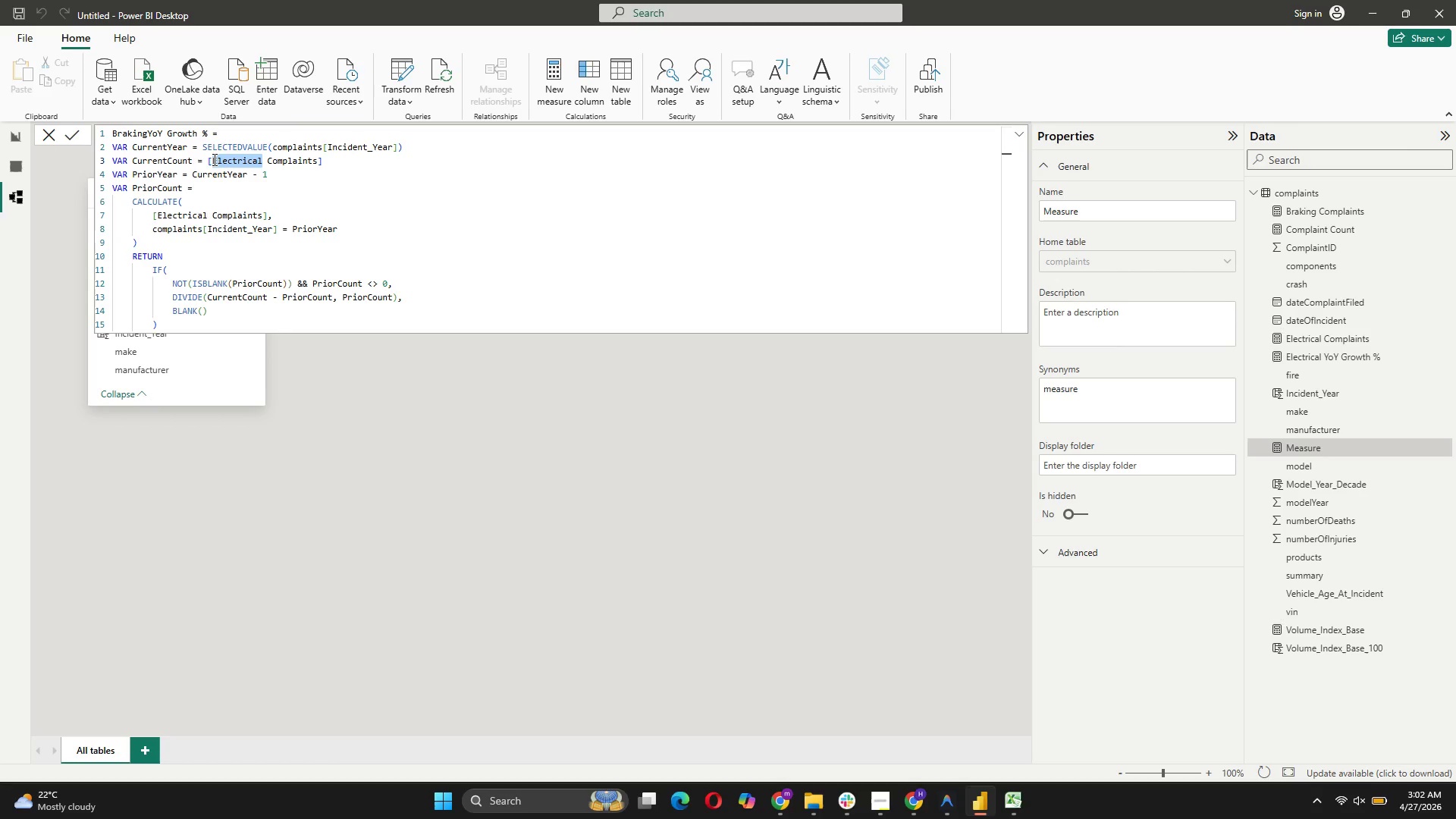 
type(Braking)
 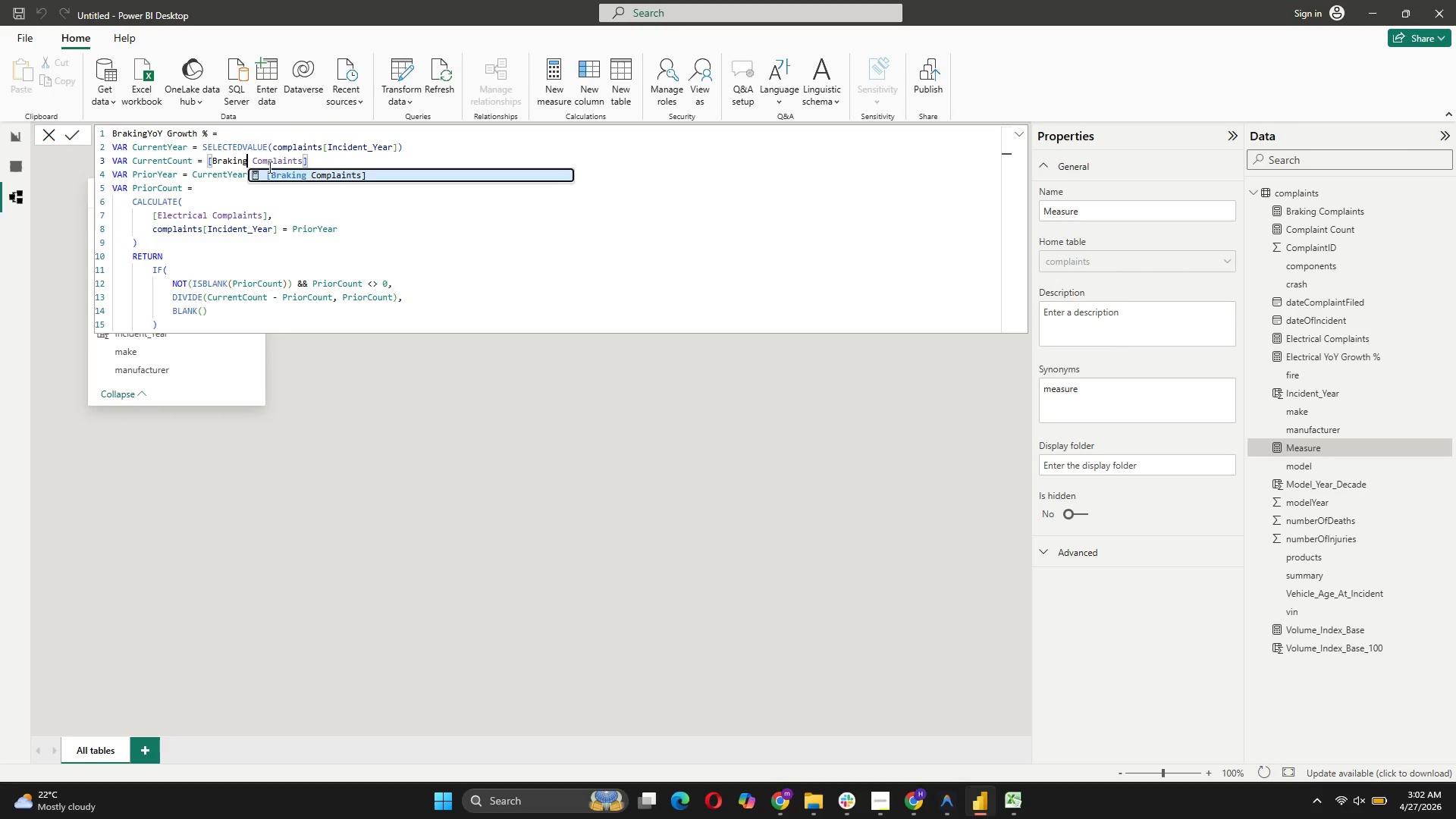 
left_click([309, 194])
 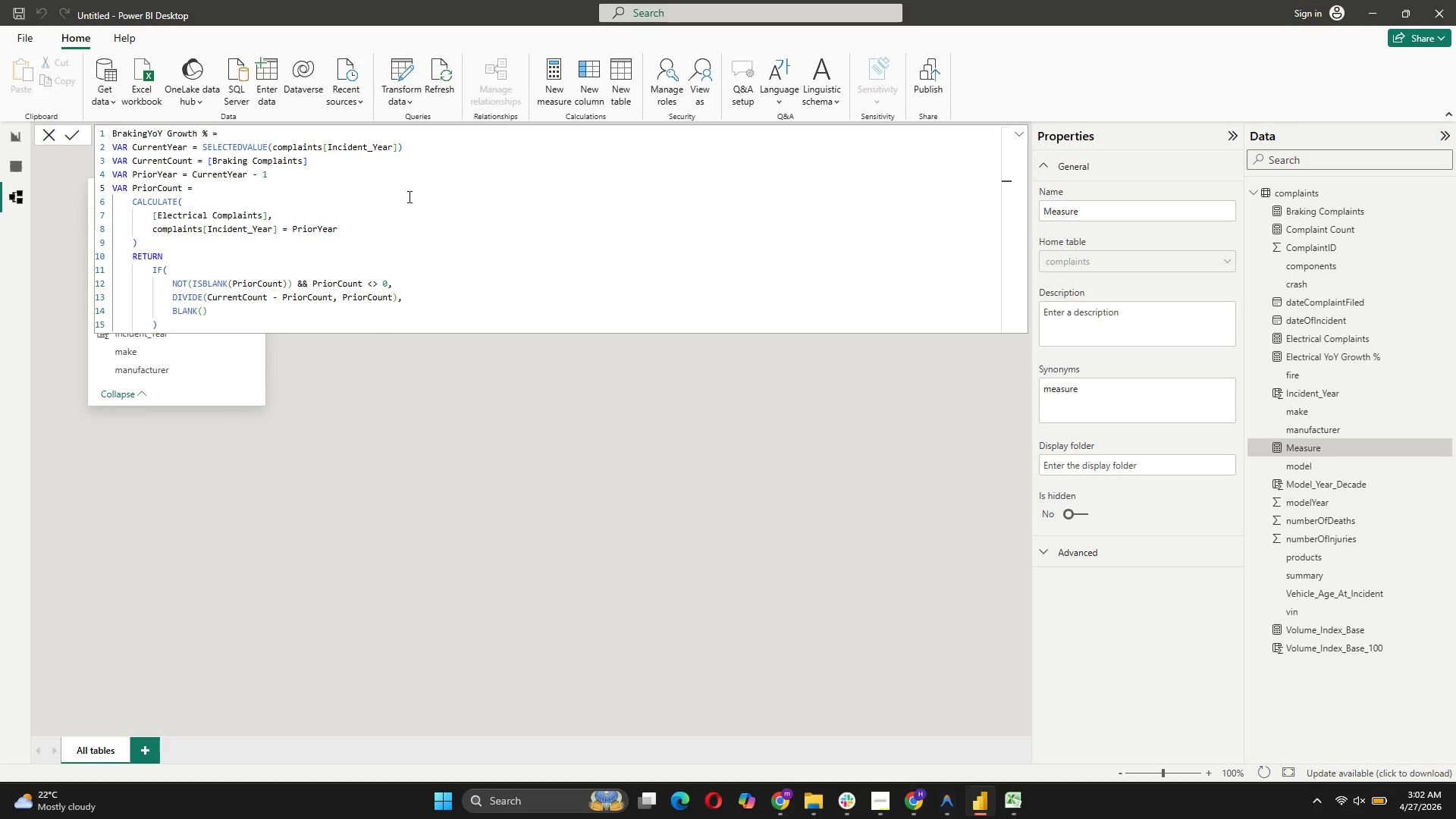 
wait(9.47)
 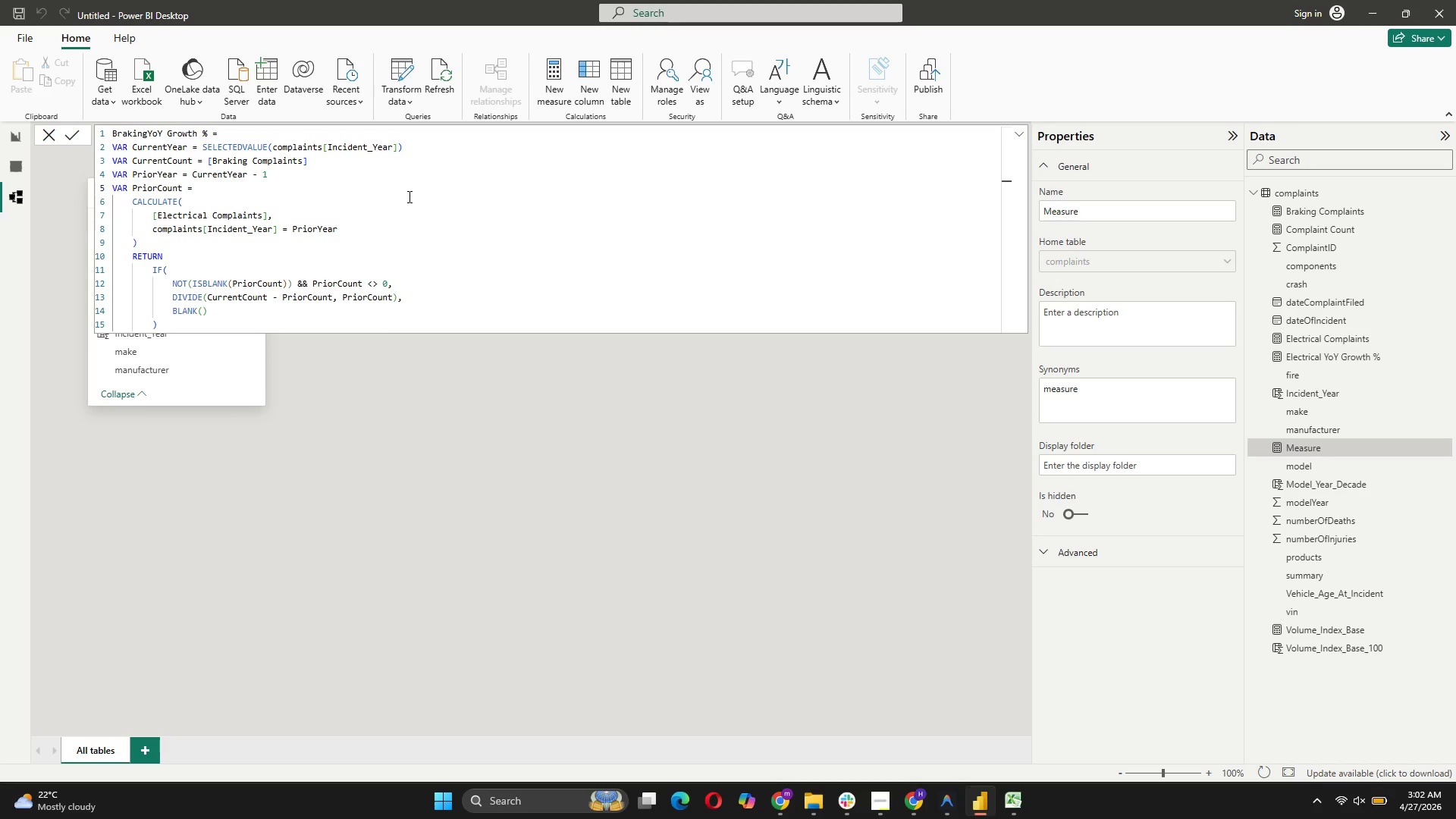 
left_click([80, 135])
 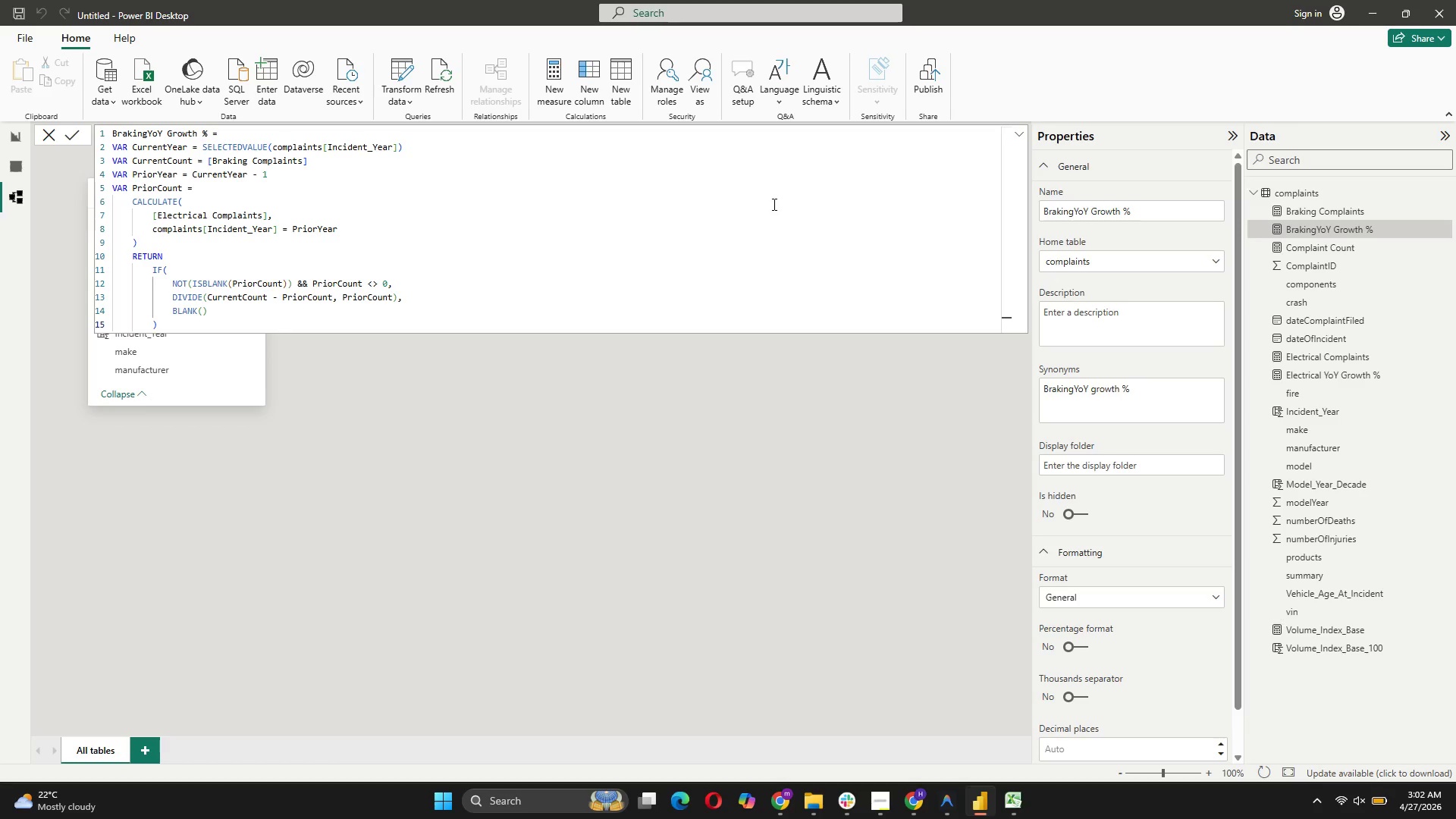 
wait(7.19)
 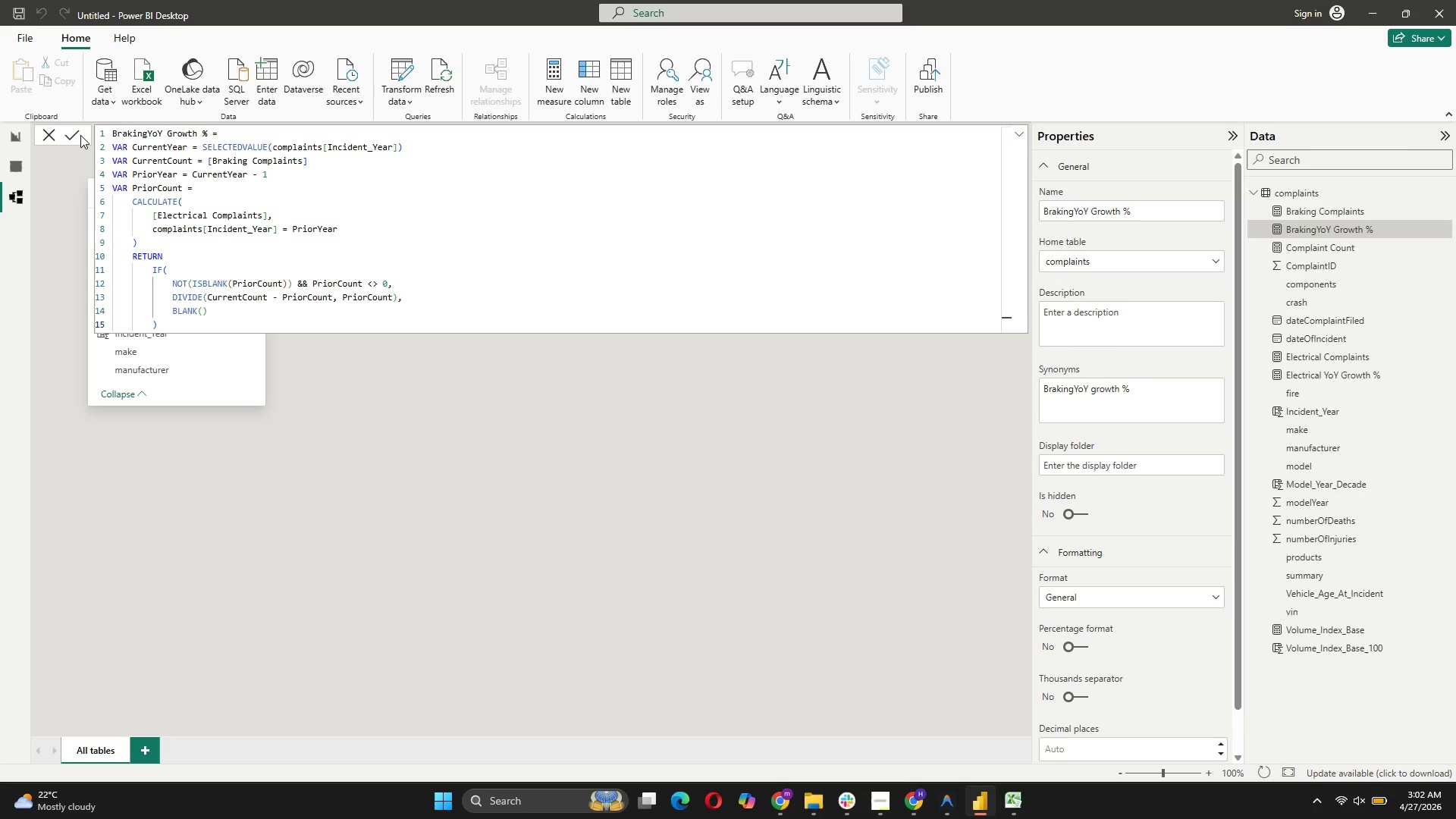 
left_click([568, 92])
 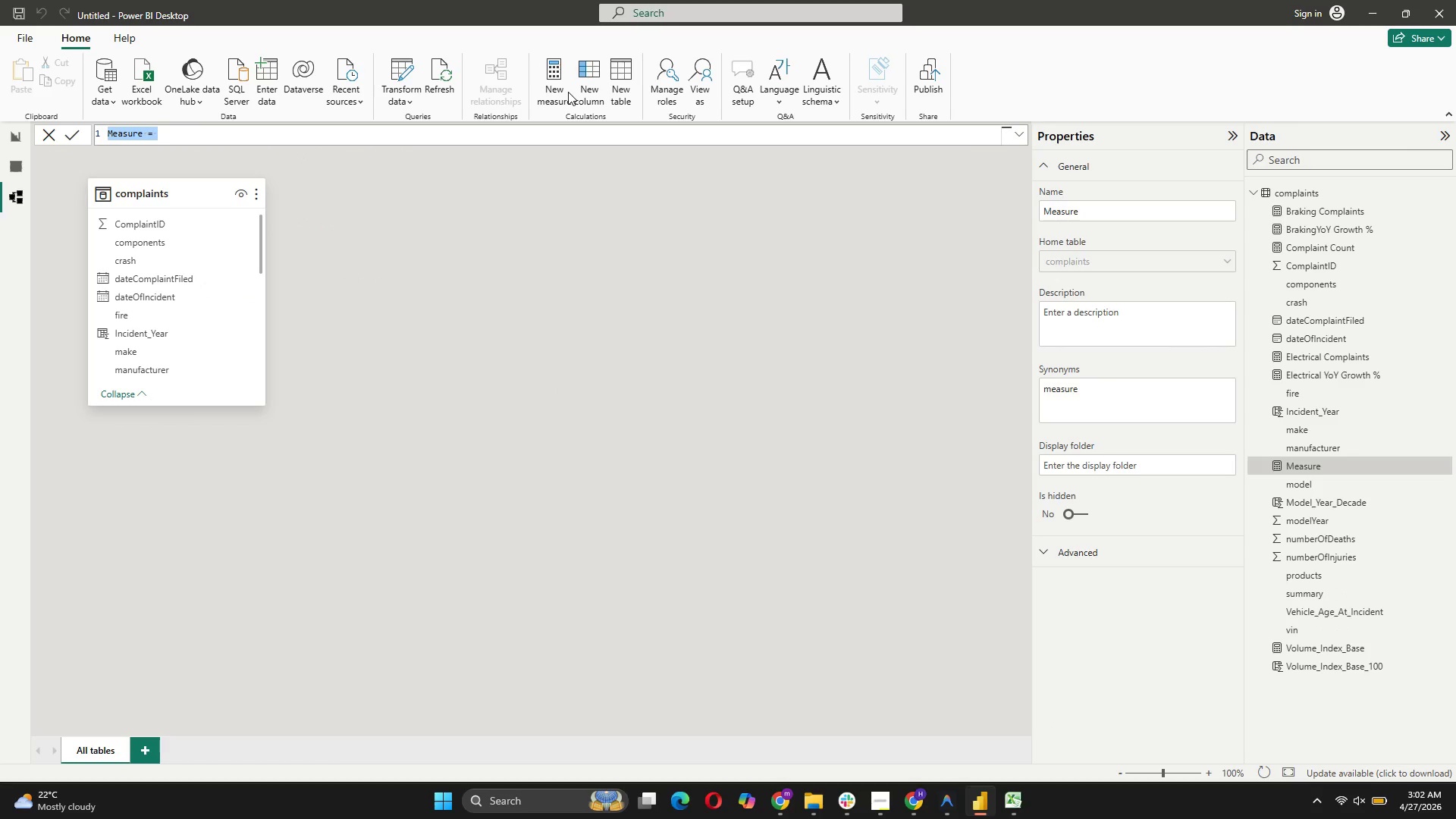 
type(Electrical Cumulative Count = )
 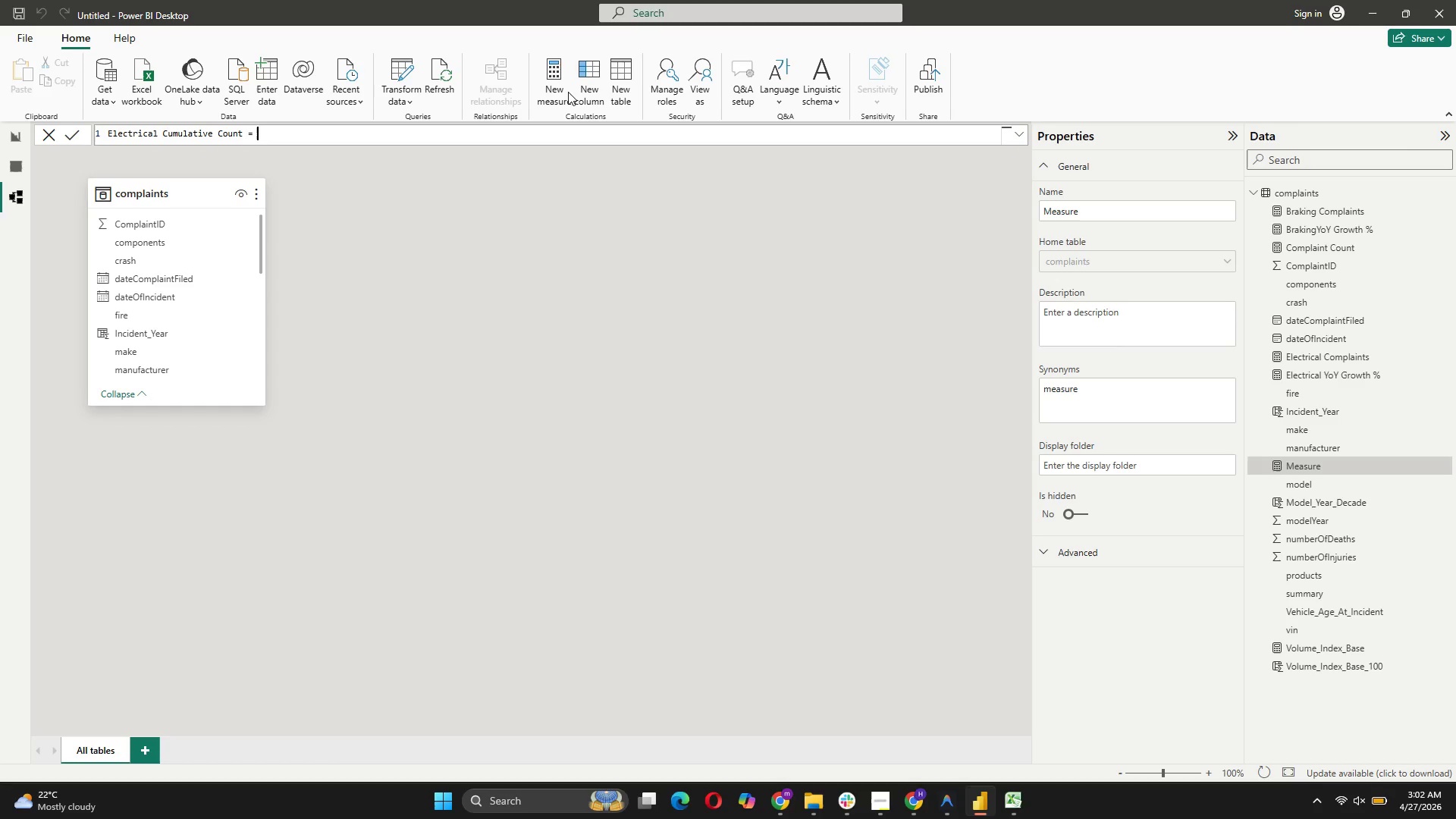 
key(Shift+Enter)
 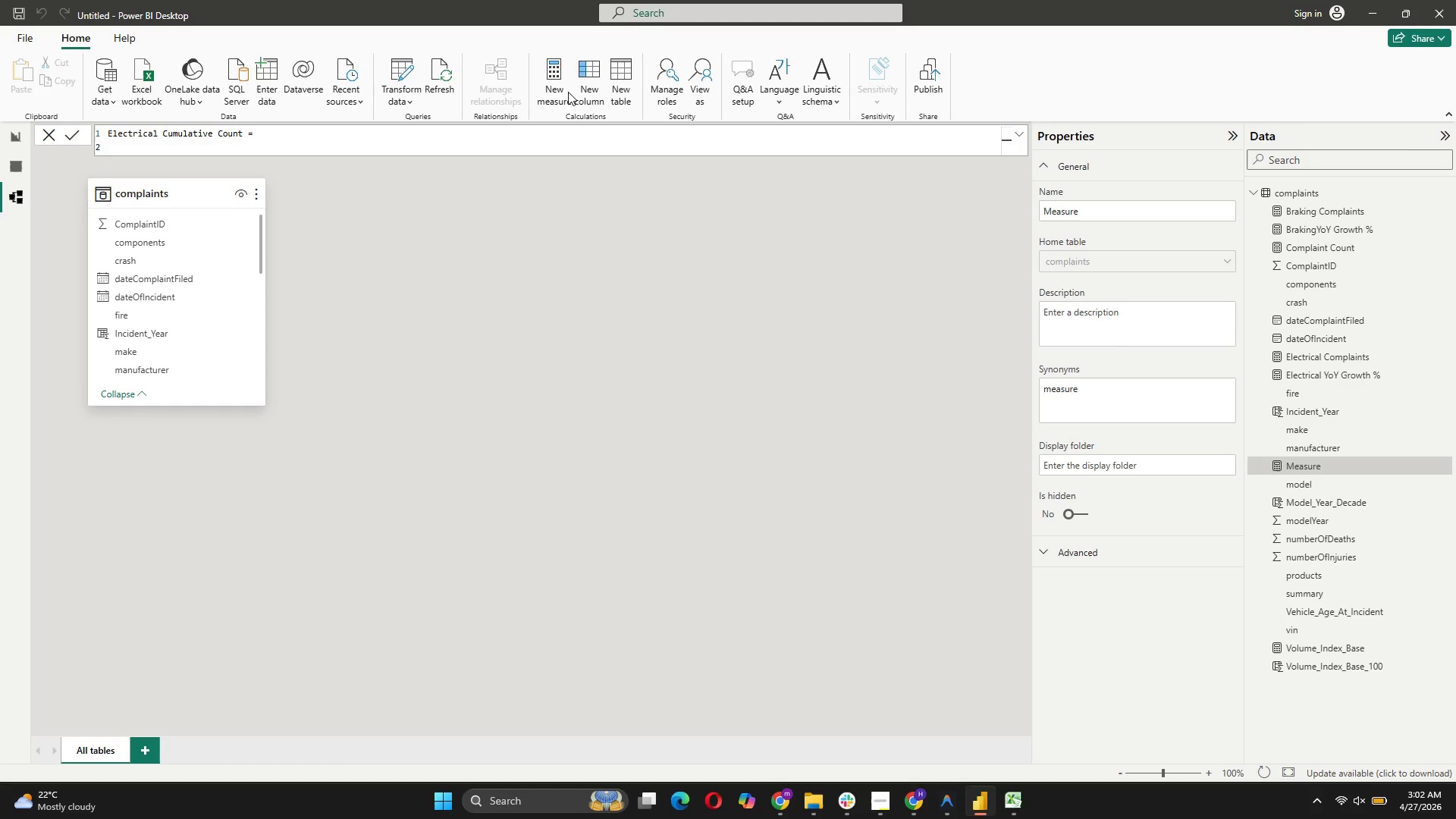 
type(CALCUK)
key(Backspace)
 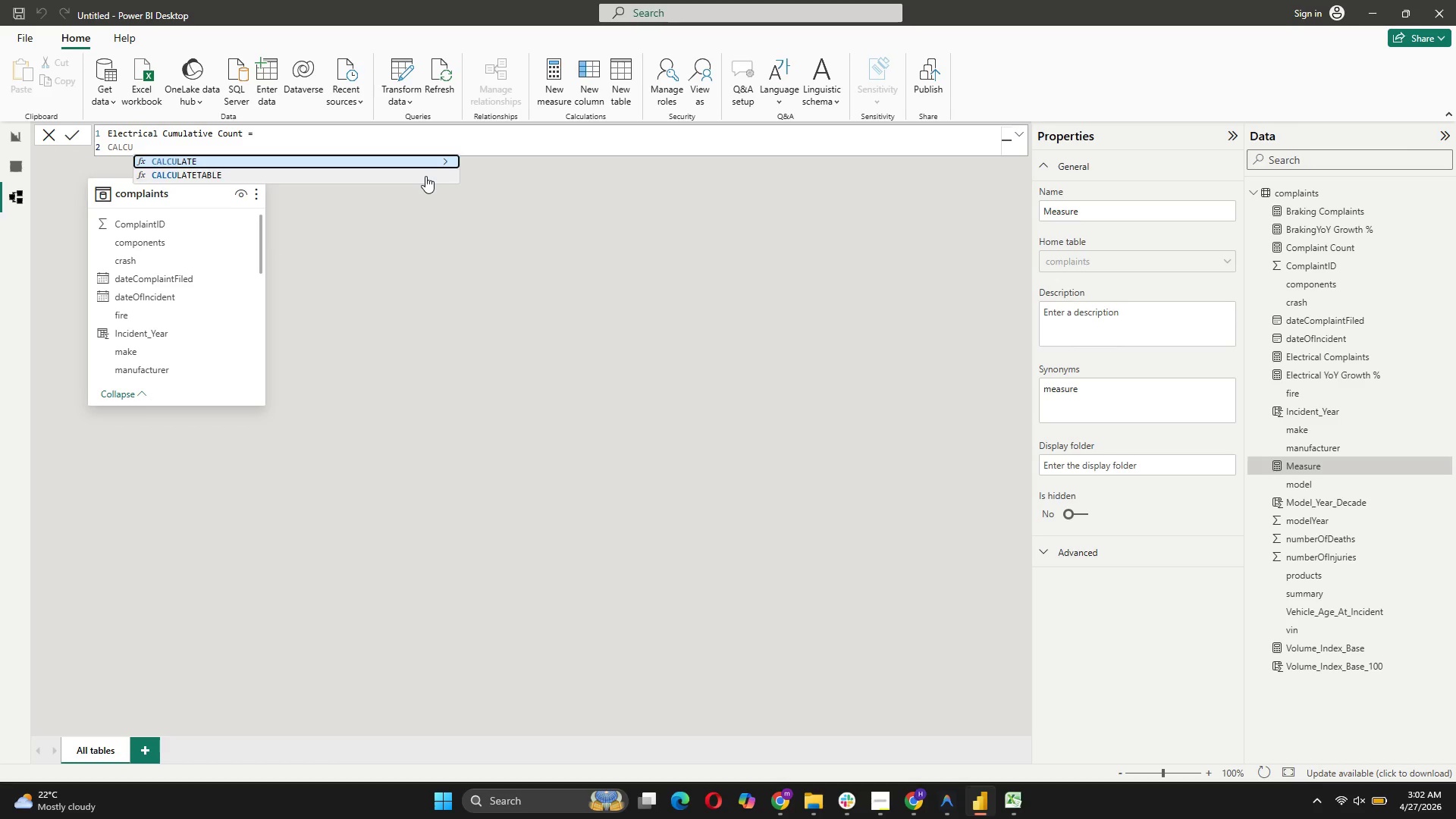 
left_click([423, 164])
 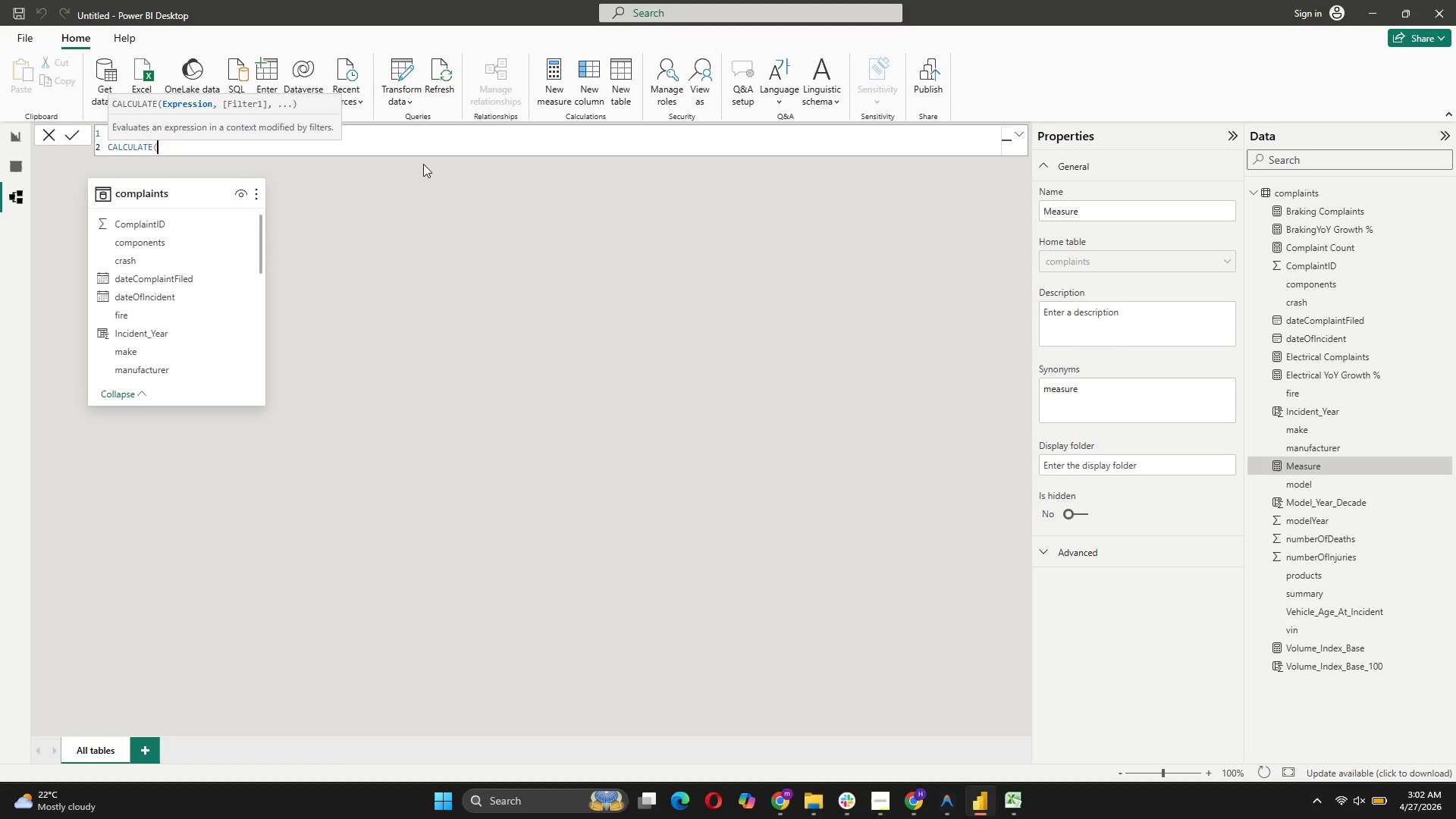 
key(Shift+ShiftRight)
 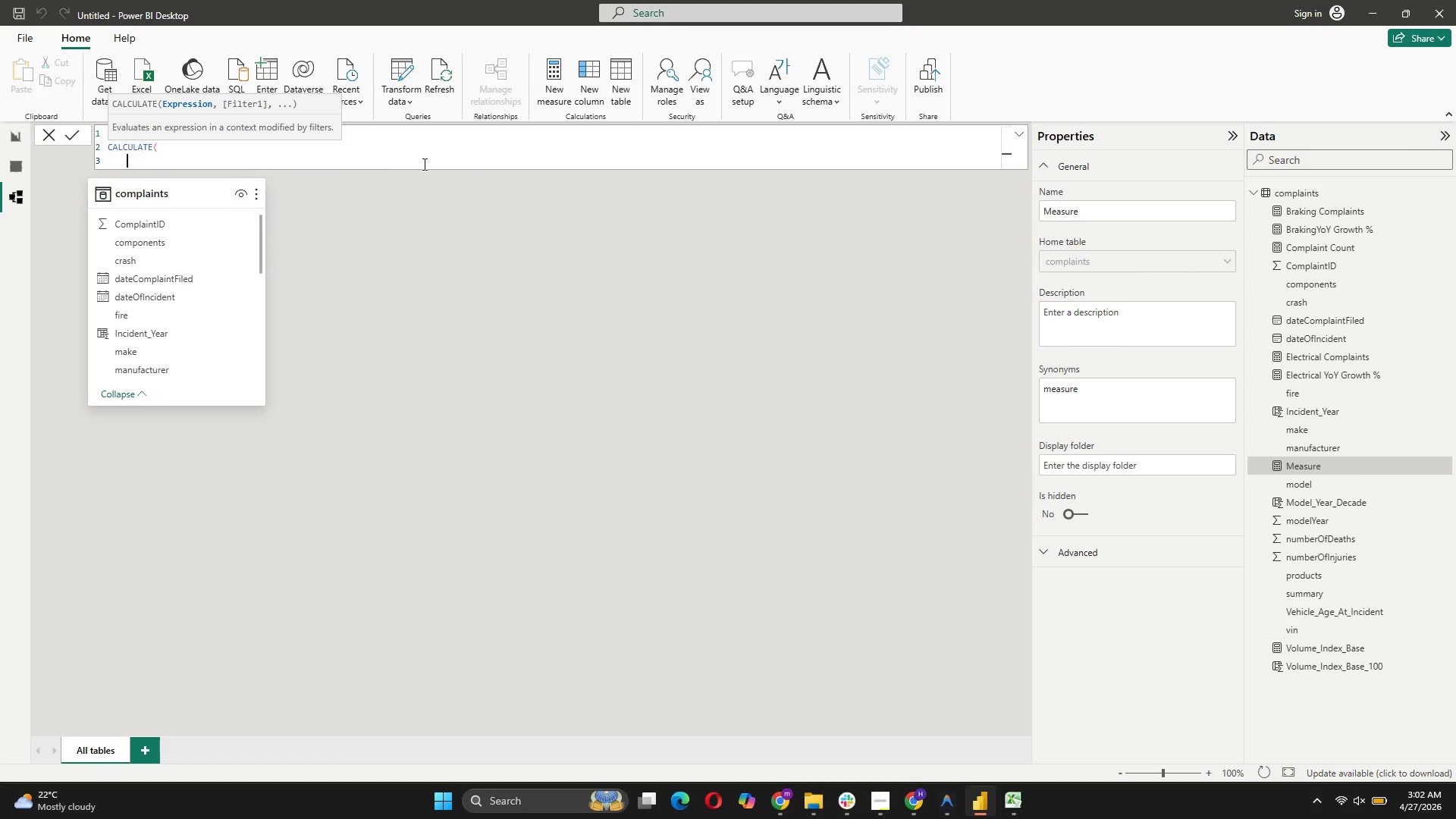 
key(Shift+Enter)
 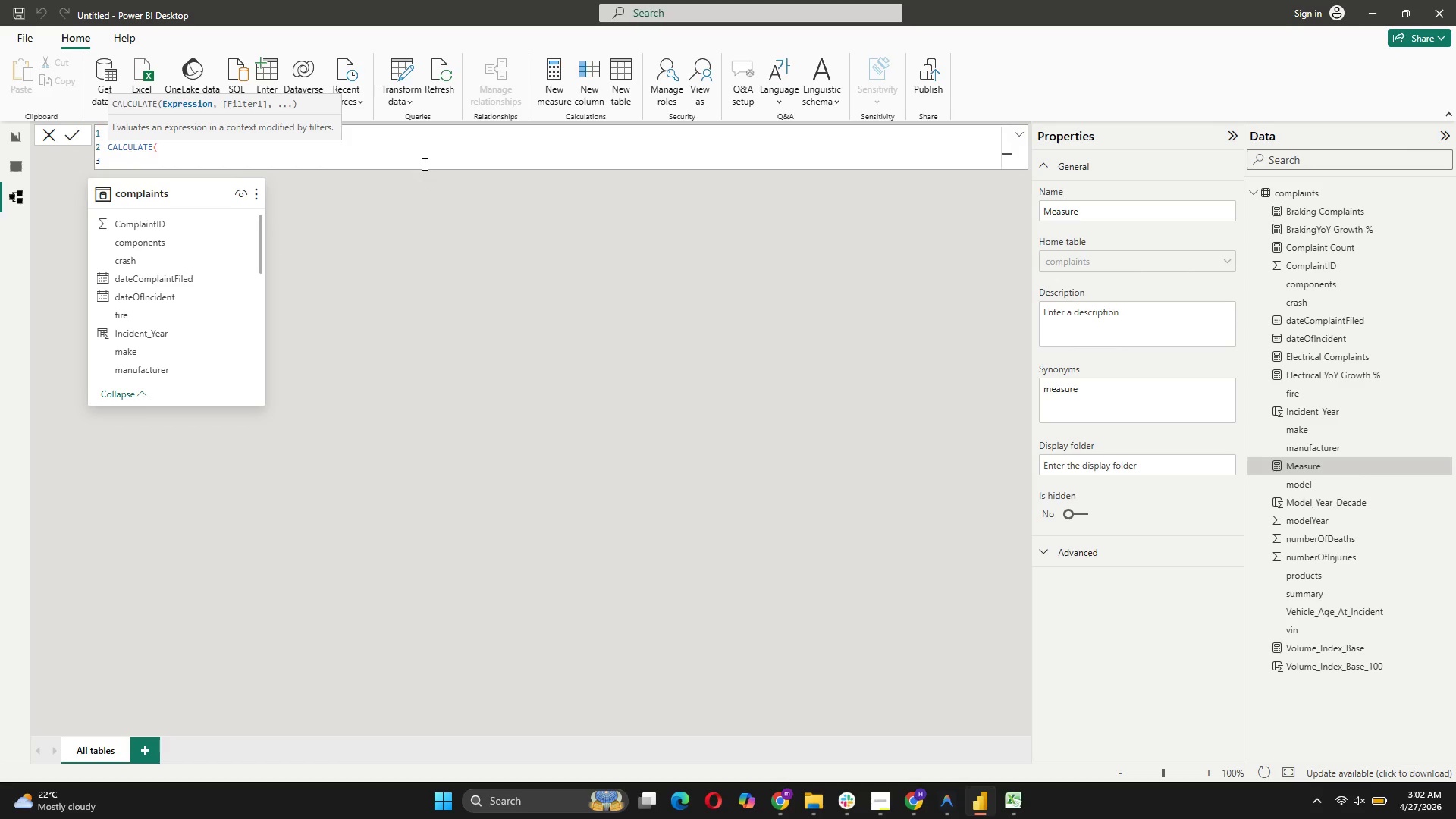 
key(BracketLeft)
 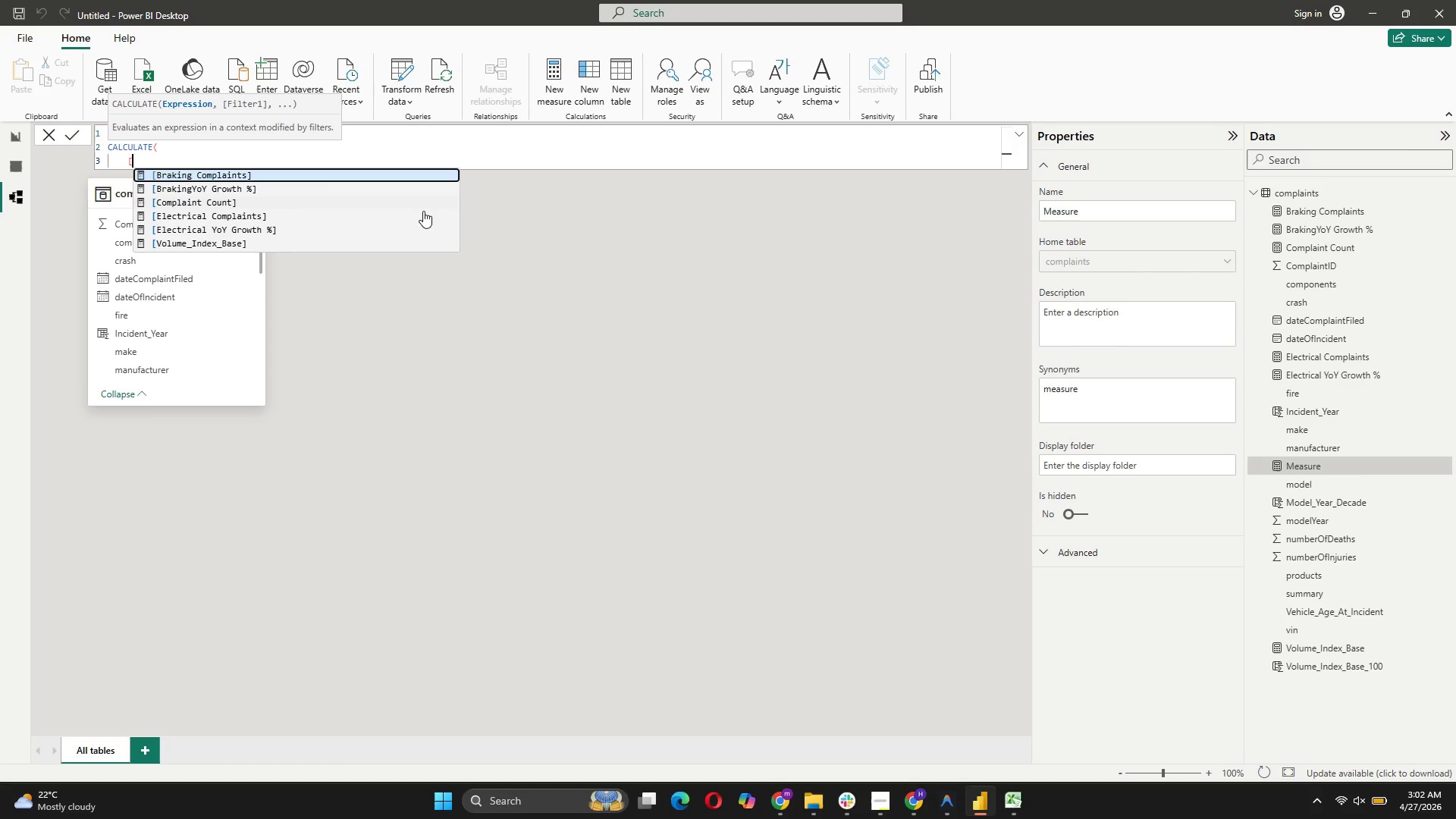 
left_click([273, 214])
 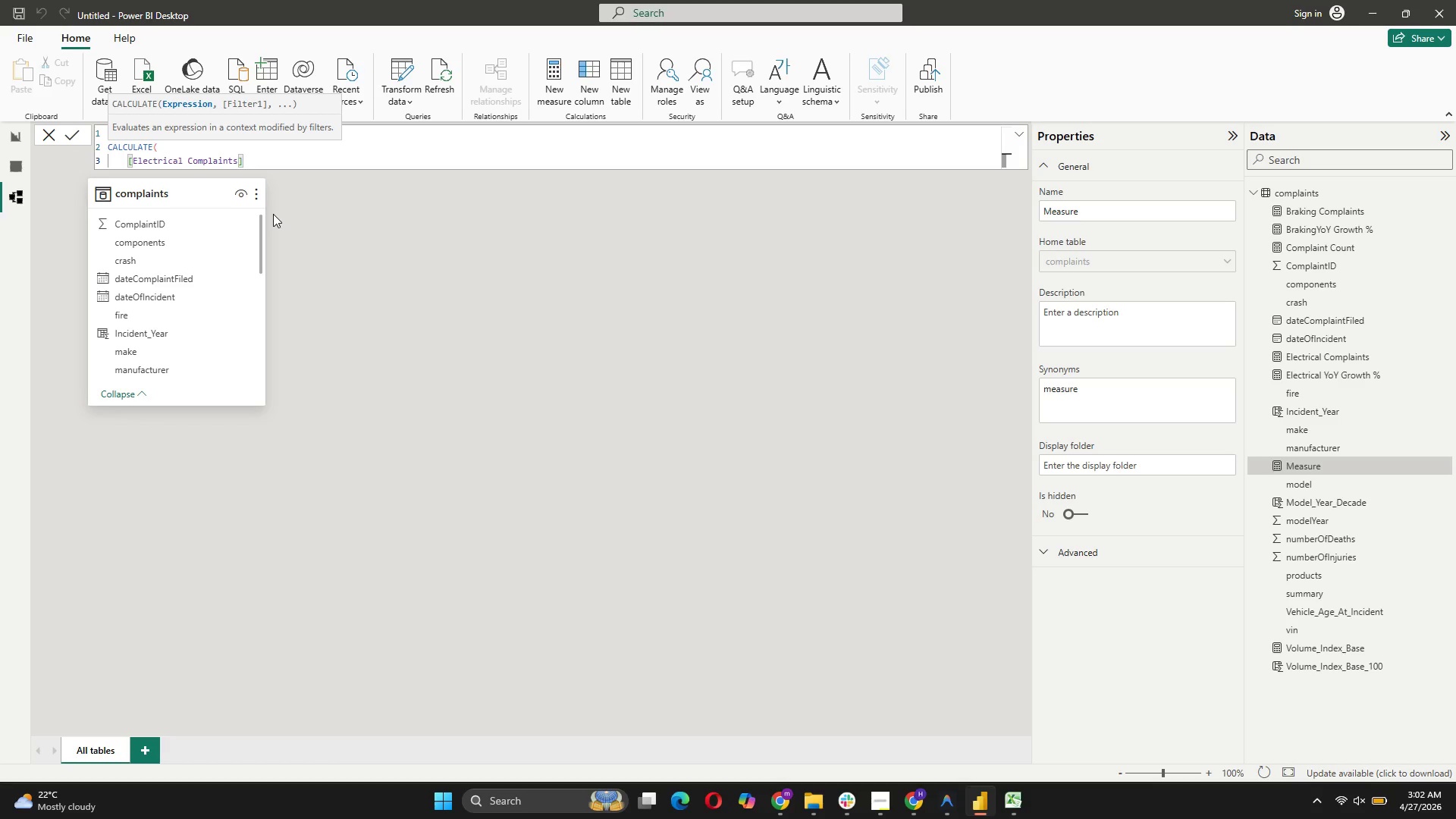 
key(Comma)
 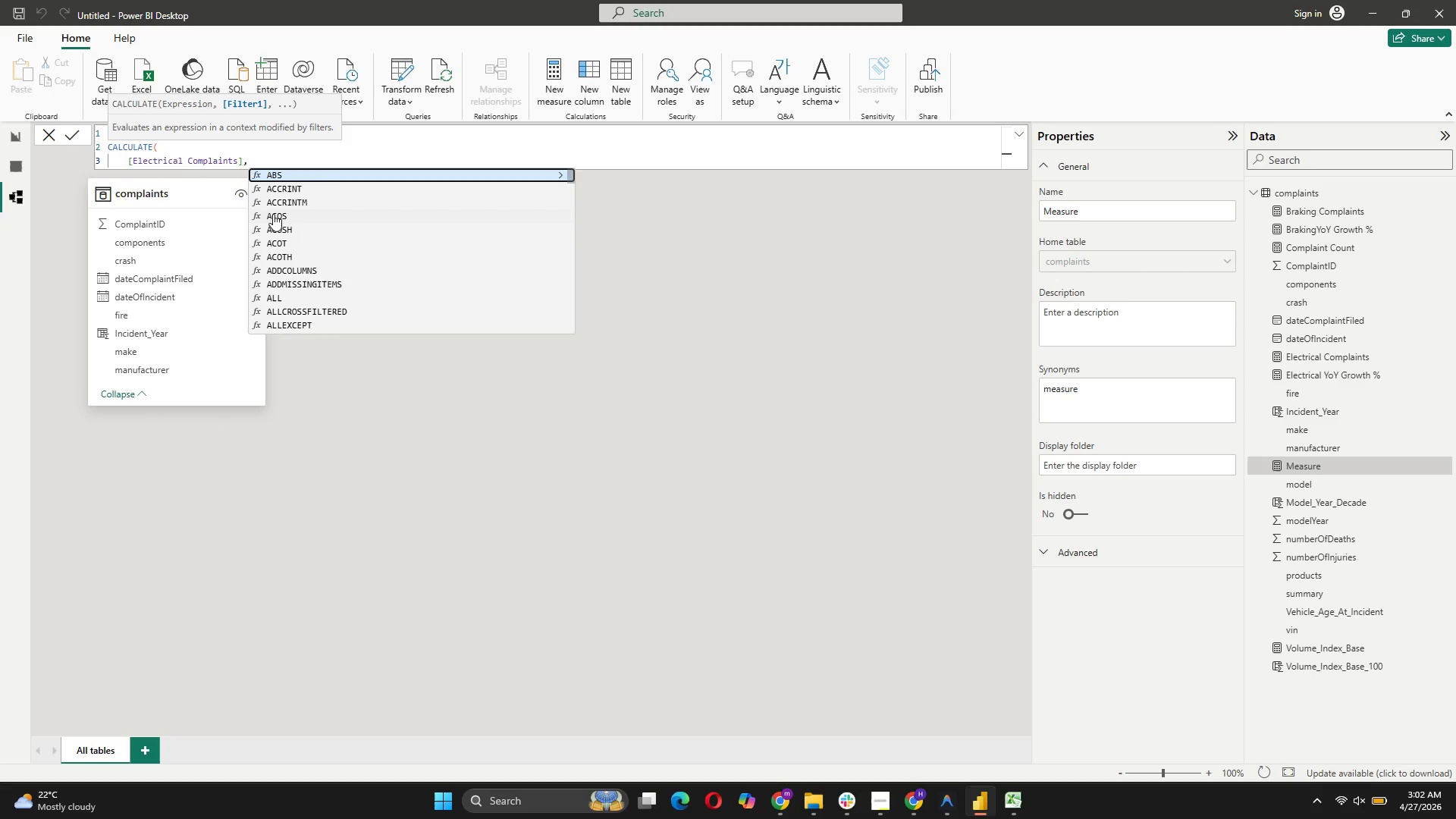 
key(Shift+ShiftRight)
 